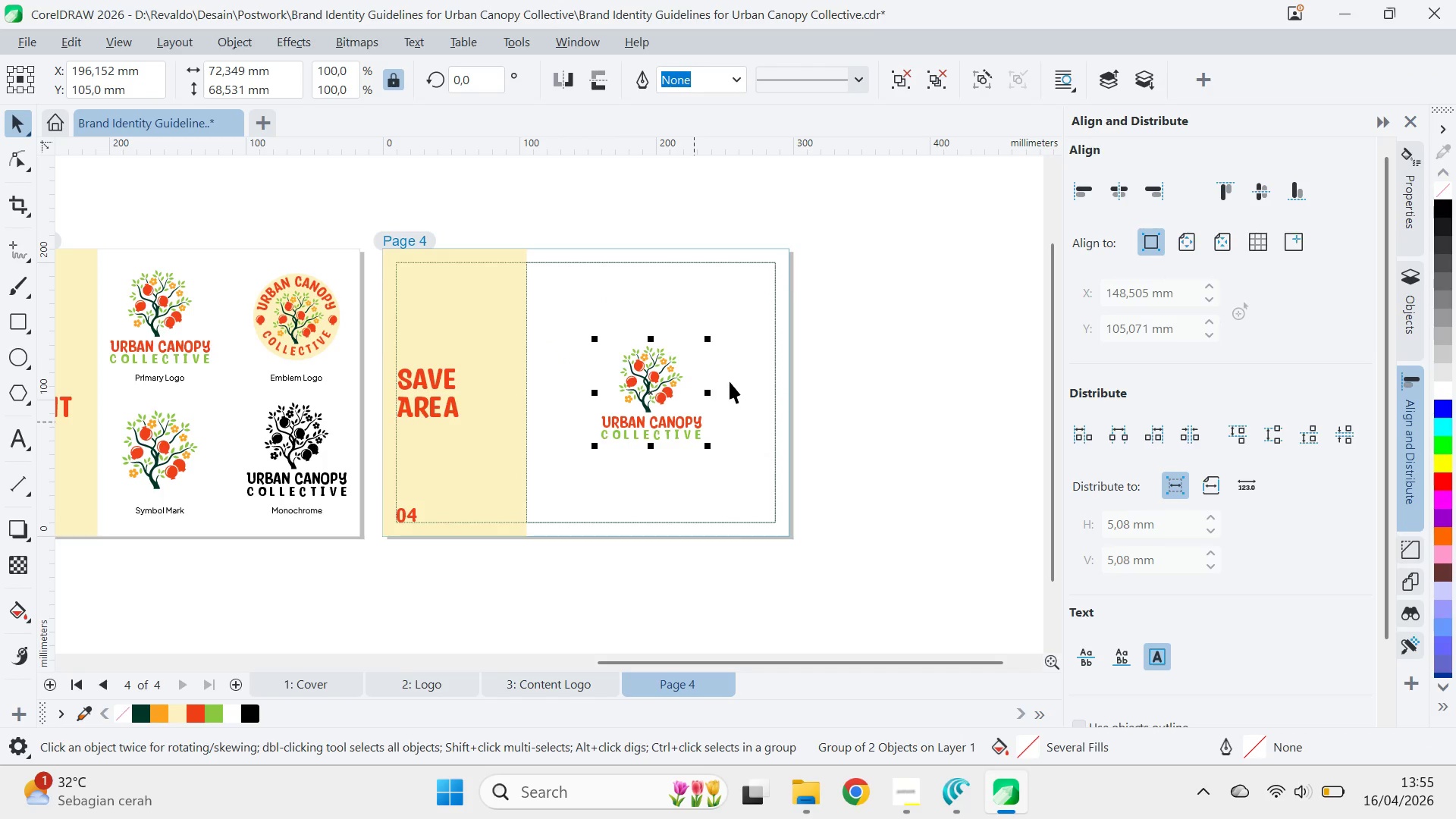 
hold_key(key=ShiftLeft, duration=1.53)
left_click_drag(start_coordinate=[711, 334], to_coordinate=[730, 326])
 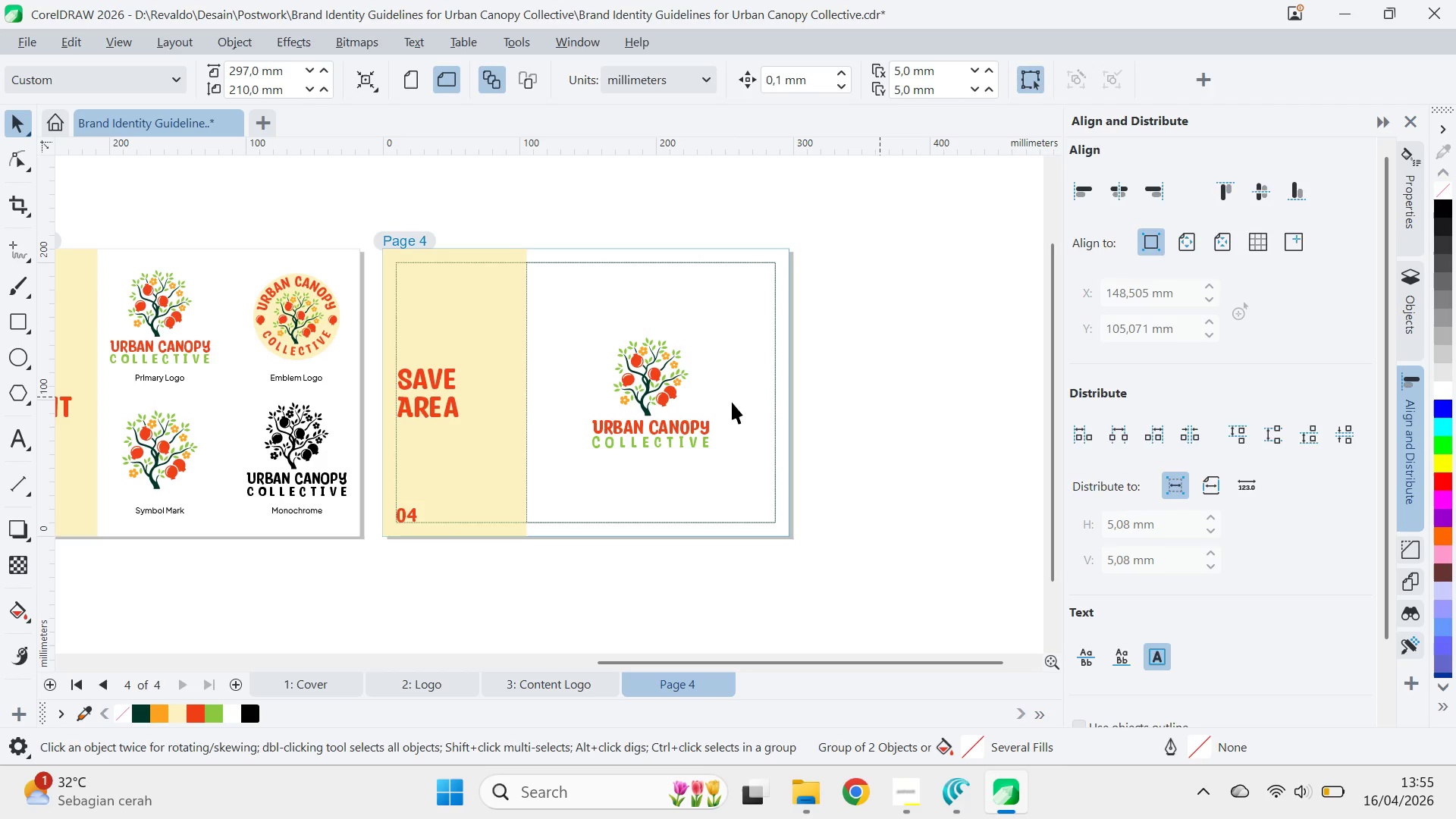 
hold_key(key=ShiftLeft, duration=1.5)
 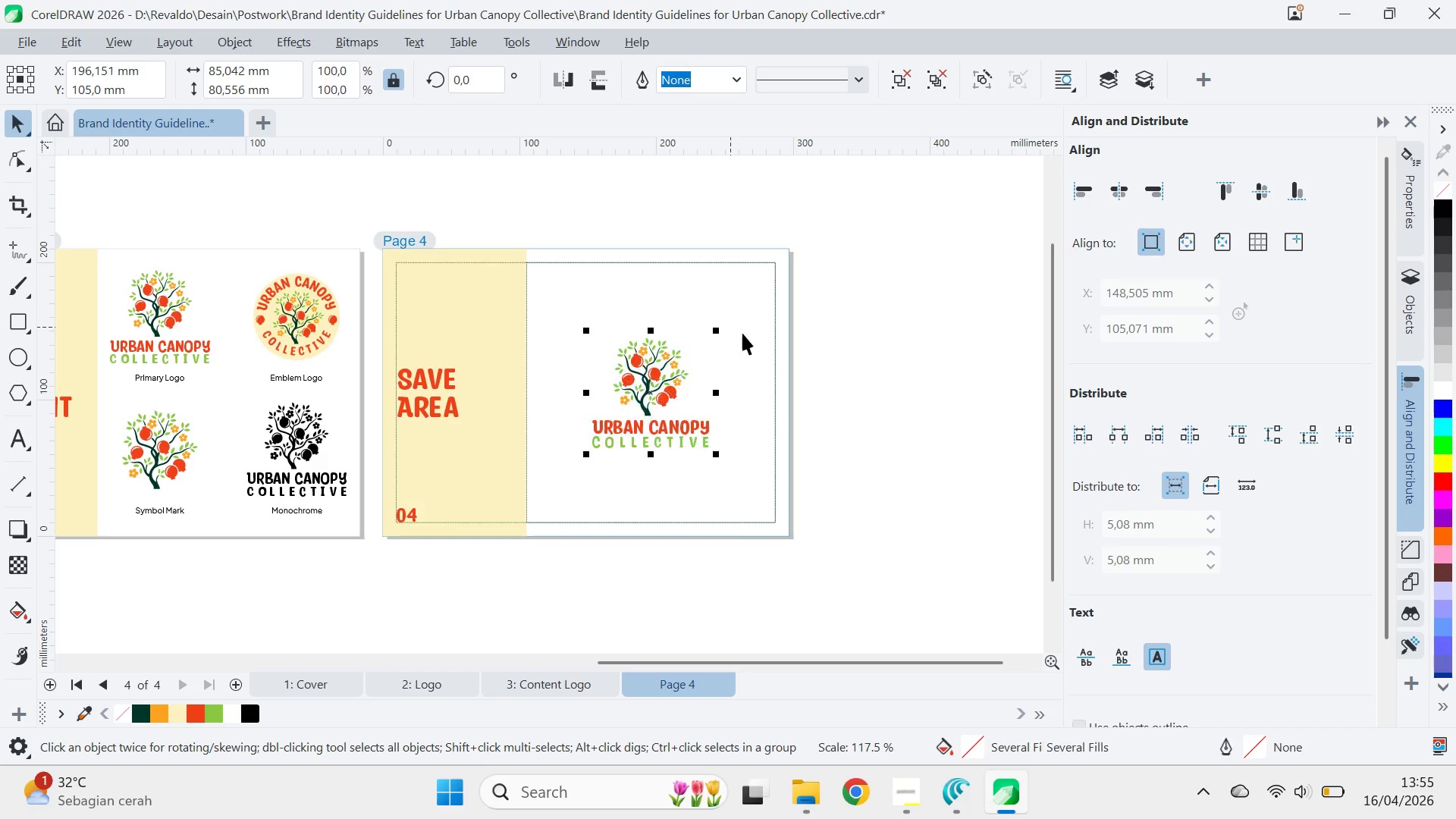 
hold_key(key=ShiftLeft, duration=0.52)
 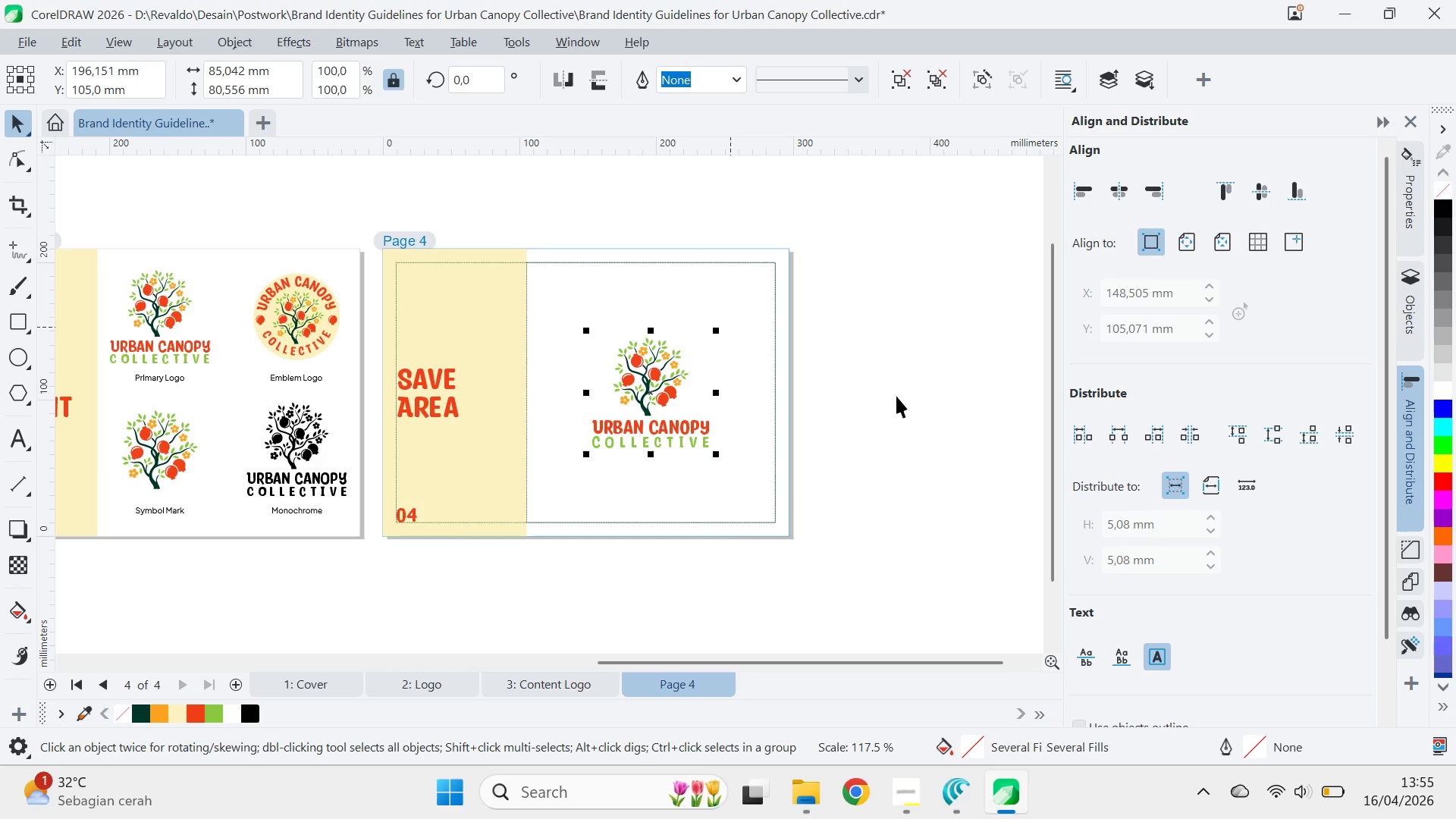 
left_click([896, 396])
 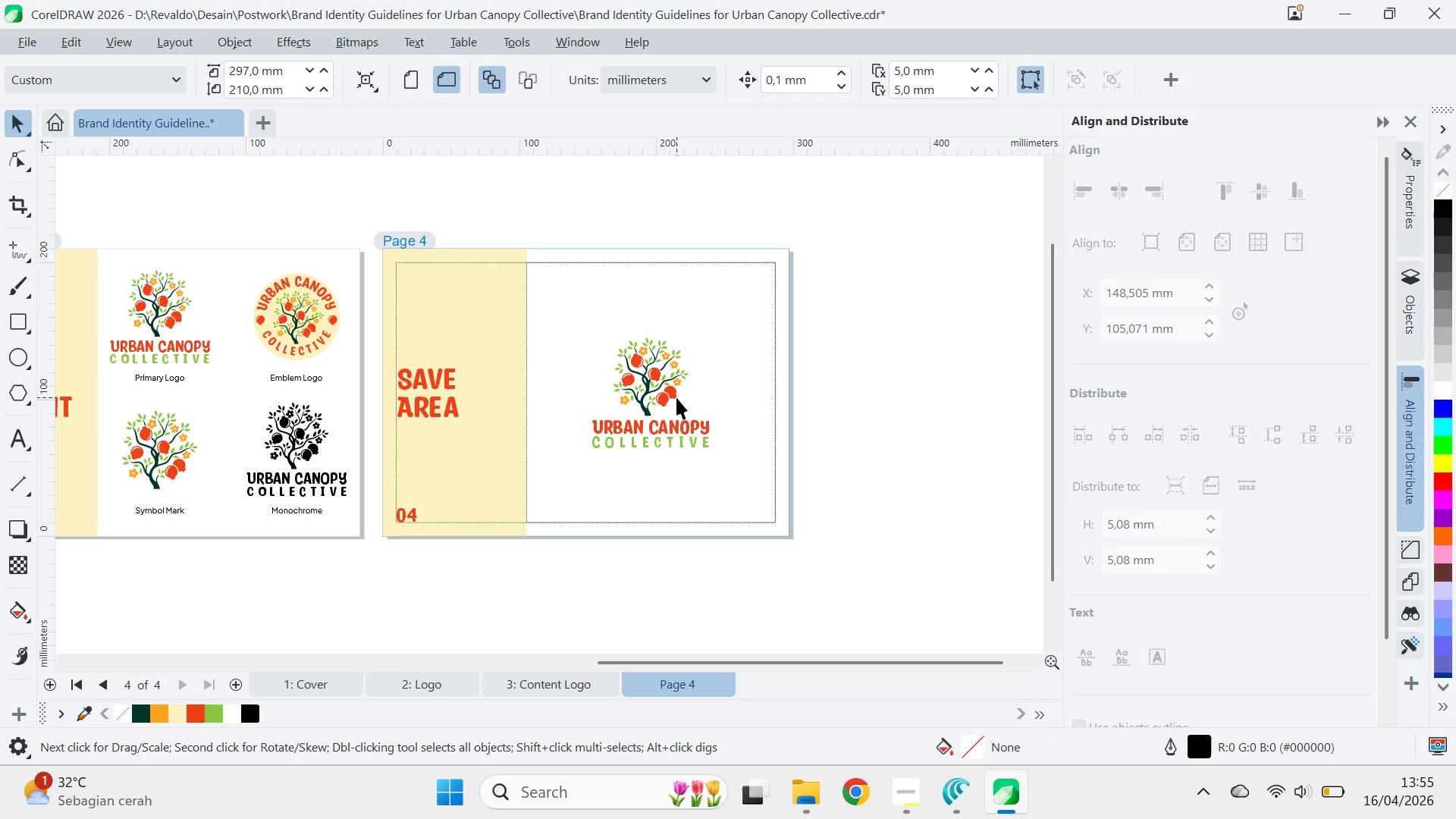 
left_click([676, 397])
 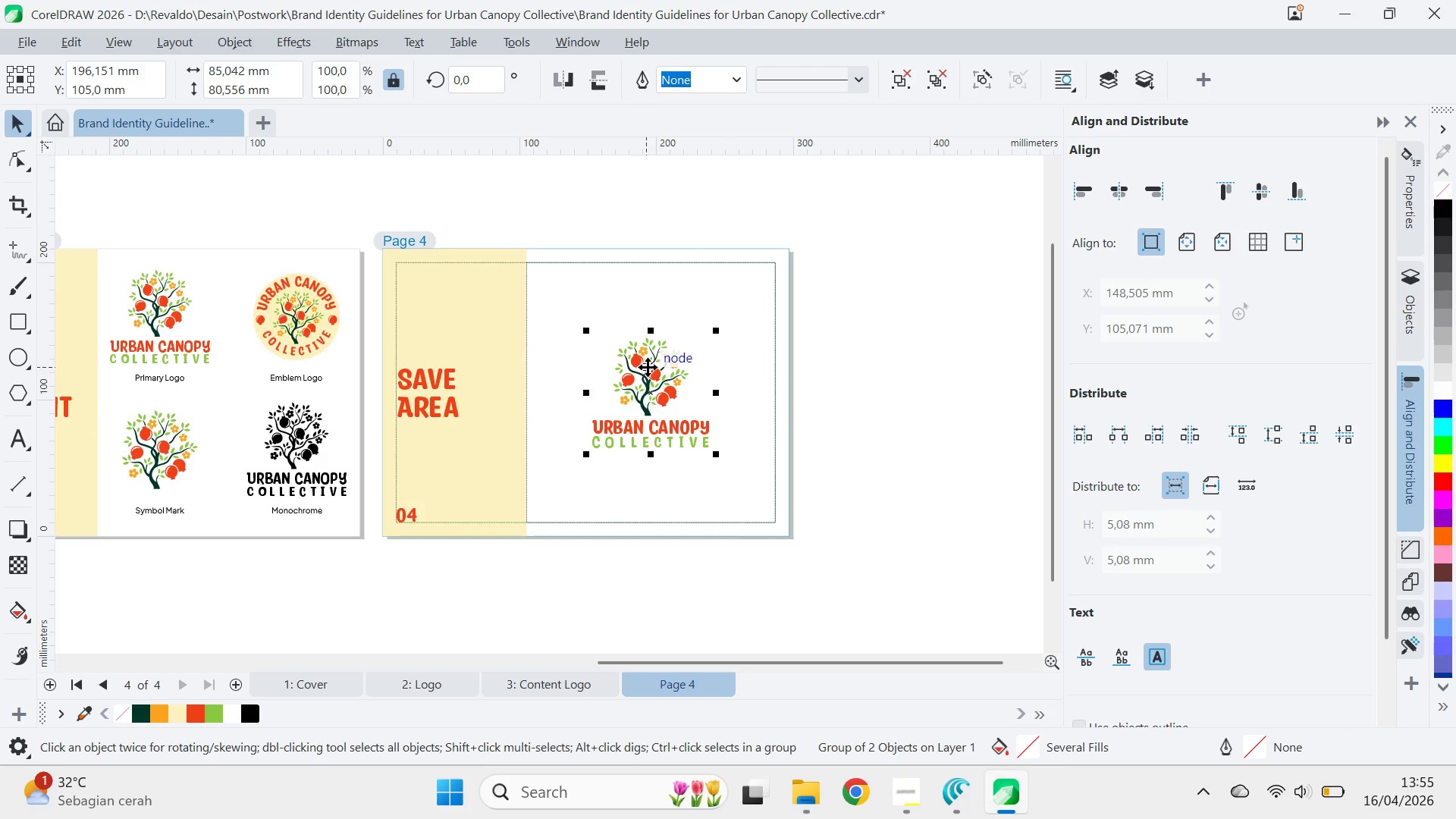 
scroll: coordinate [645, 395], scroll_direction: up, amount: 2.0
 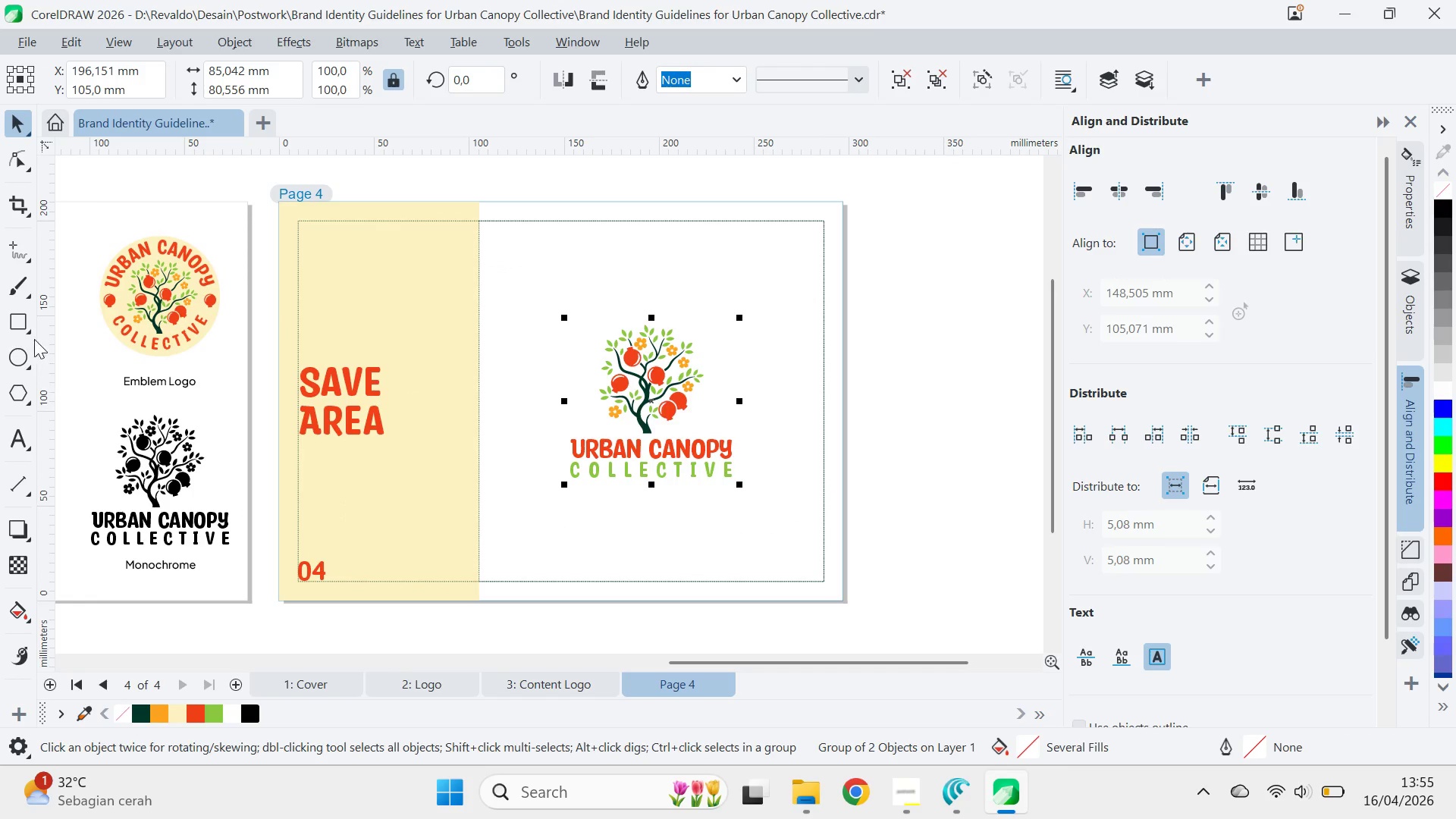 
left_click([12, 315])
 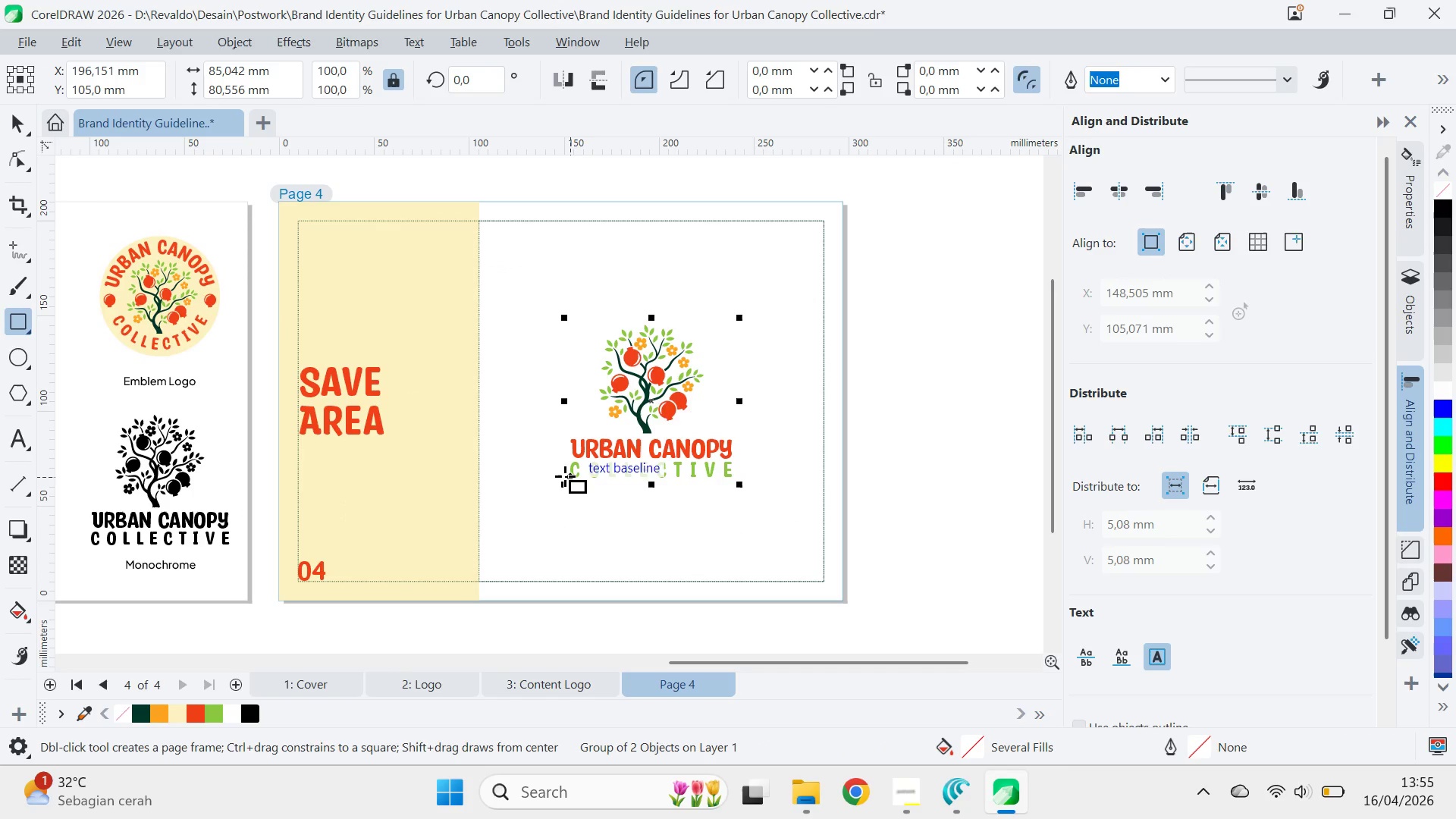 
left_click_drag(start_coordinate=[565, 477], to_coordinate=[734, 475])
 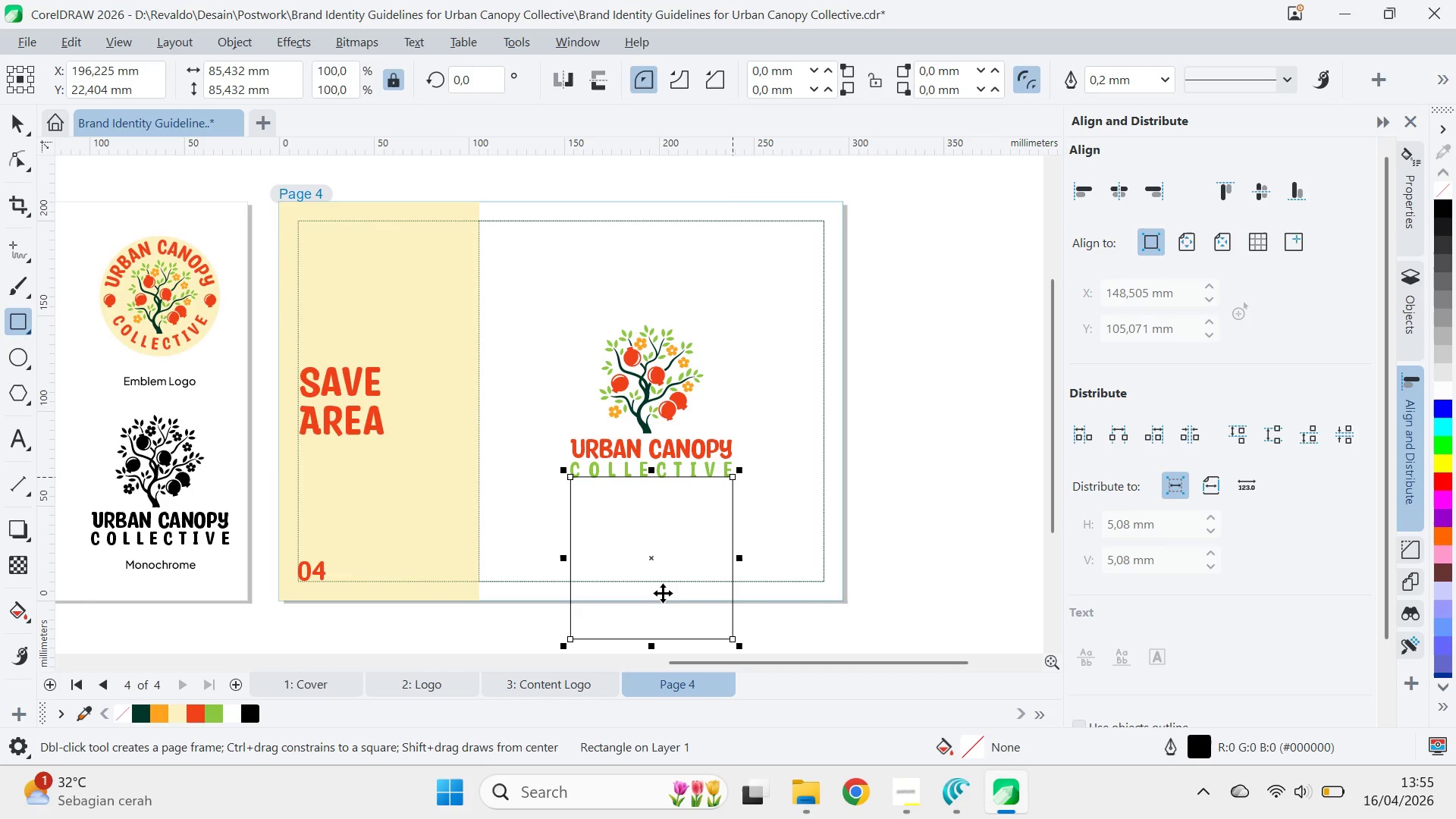 
hold_key(key=ControlLeft, duration=1.5)
 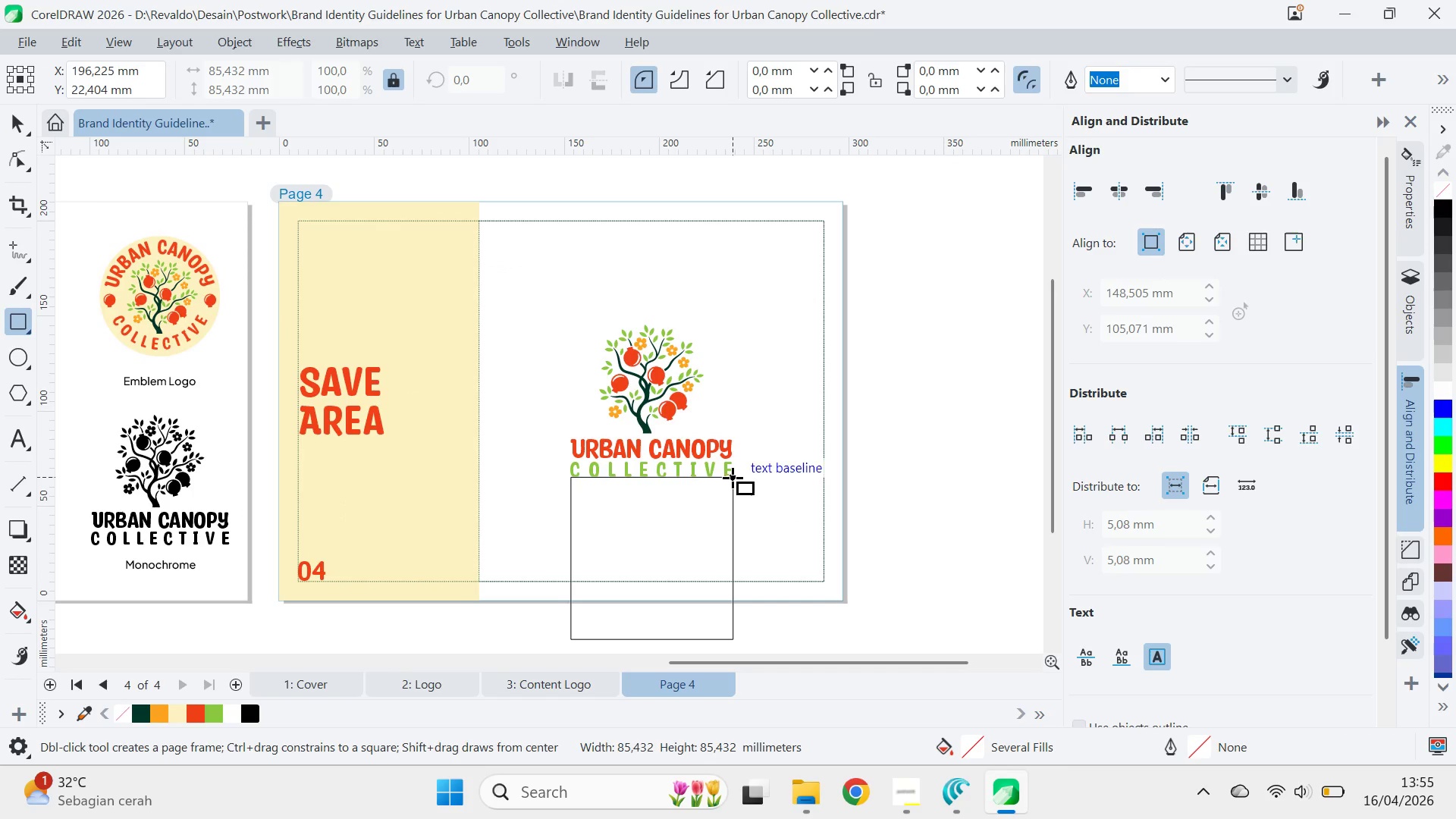 
hold_key(key=ControlLeft, duration=1.51)
 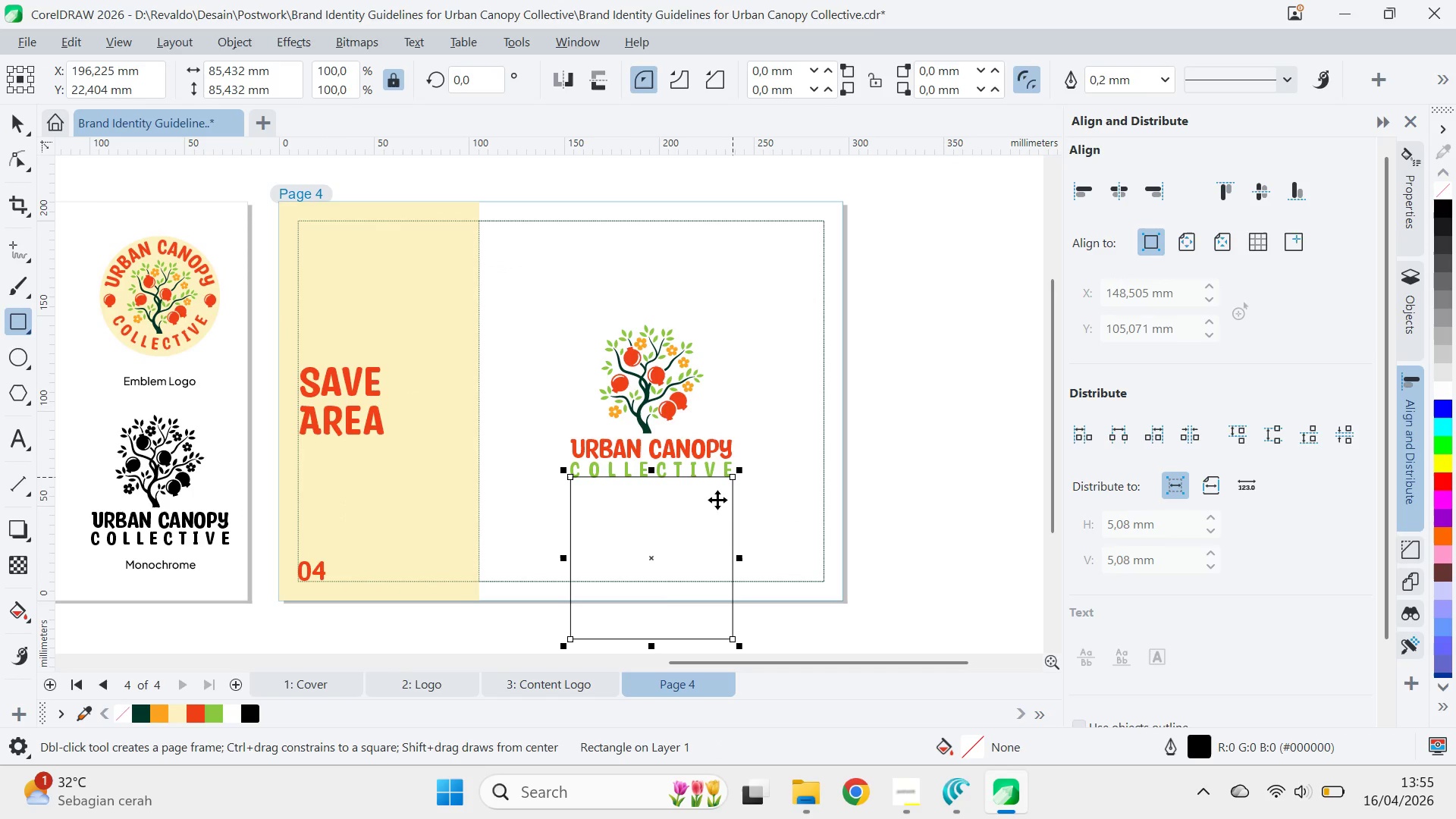 
hold_key(key=ControlLeft, duration=0.31)
 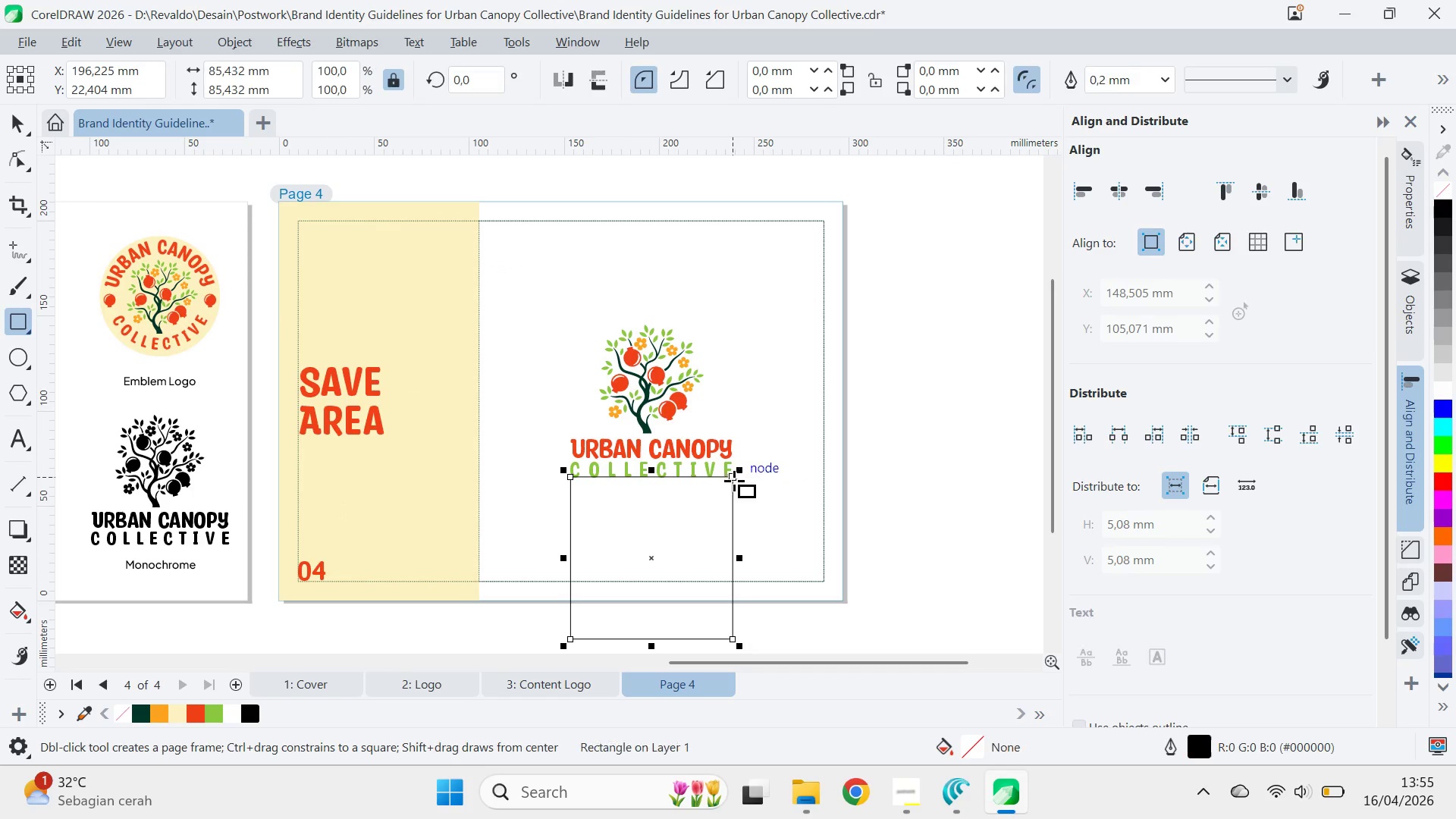 
key(V)
 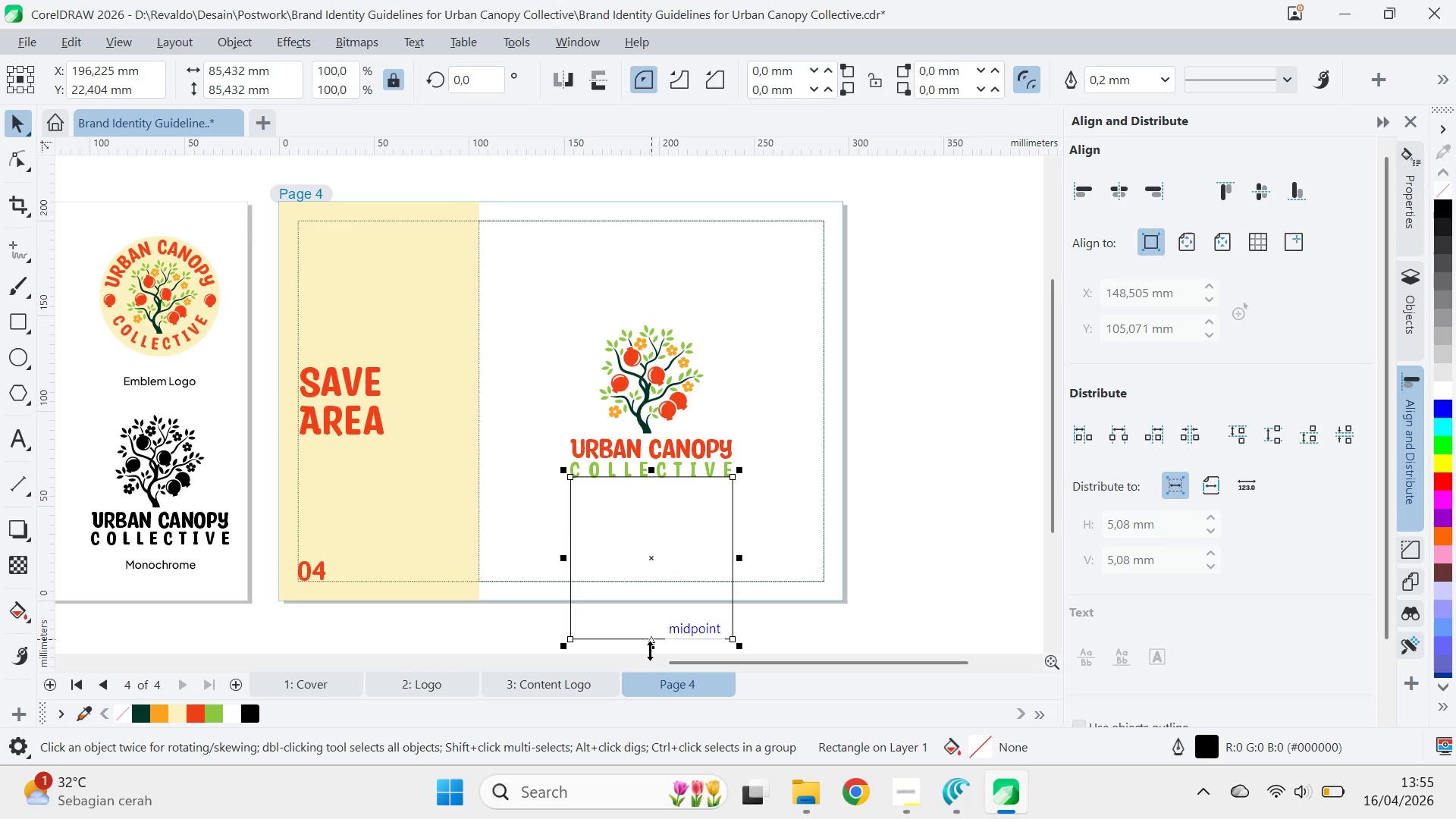 
hold_key(key=ControlLeft, duration=0.73)
left_click_drag(start_coordinate=[650, 649], to_coordinate=[654, 334])
 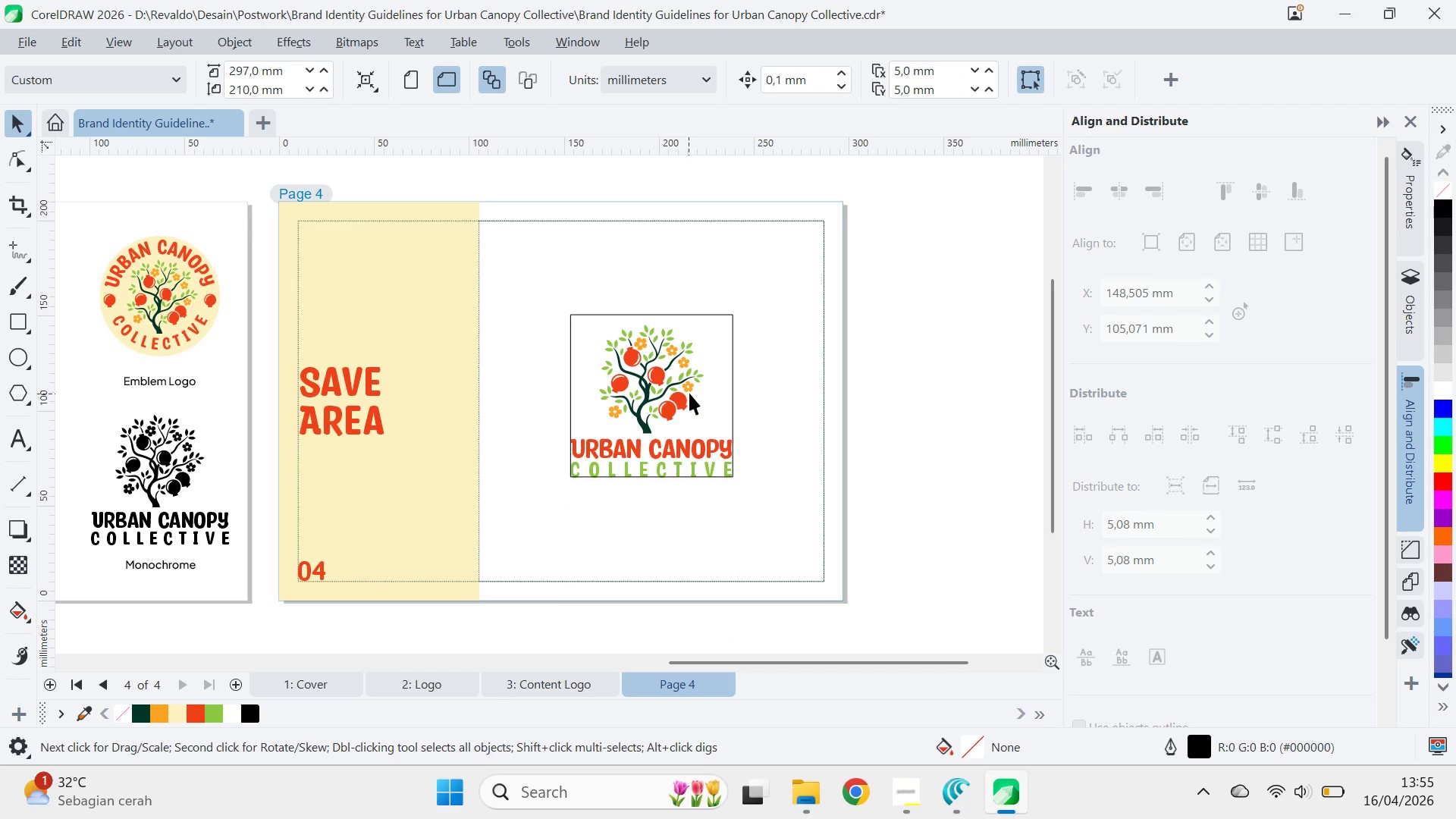 
left_click([693, 387])
 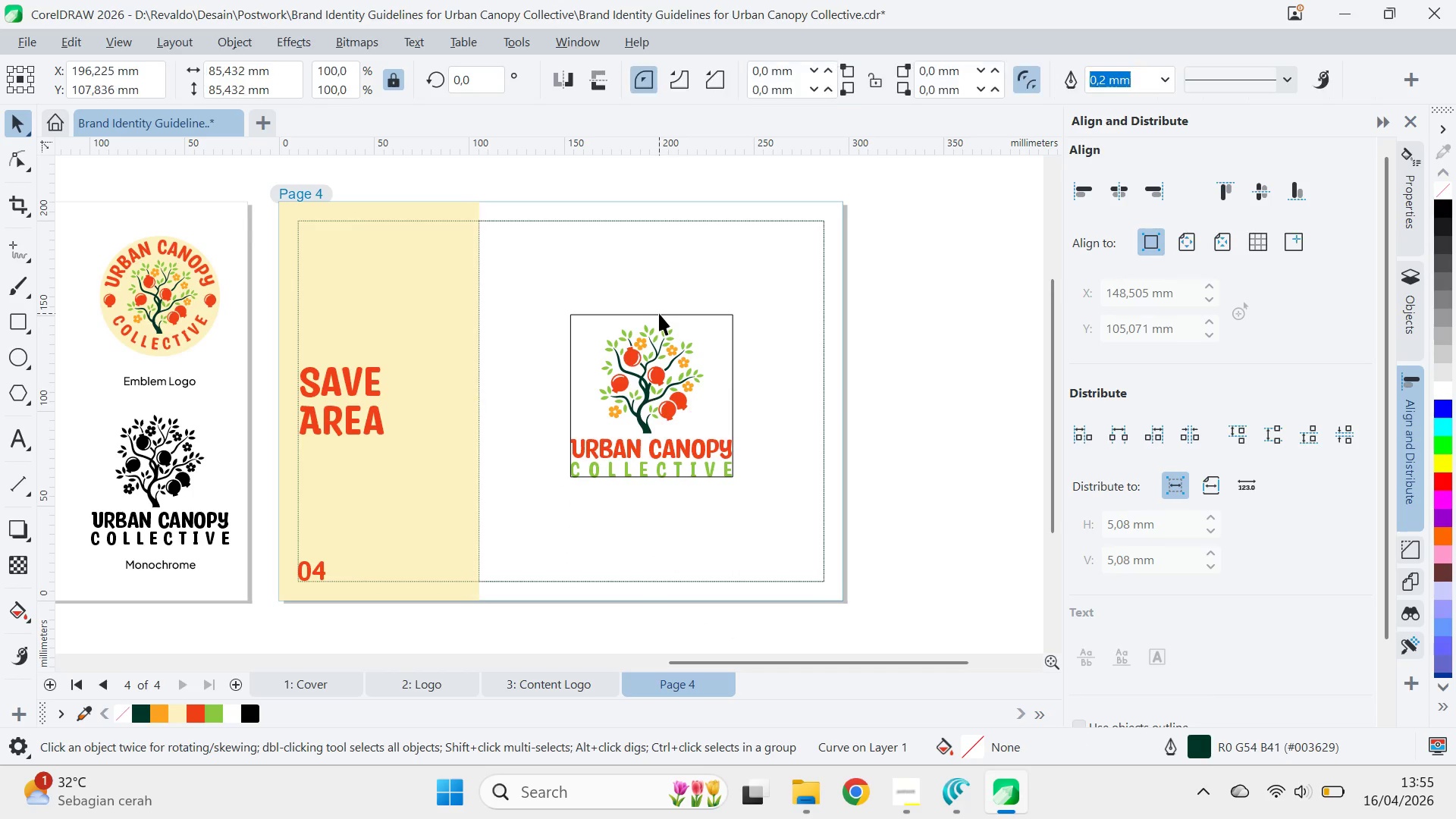 
left_click_drag(start_coordinate=[651, 310], to_coordinate=[648, 320])
 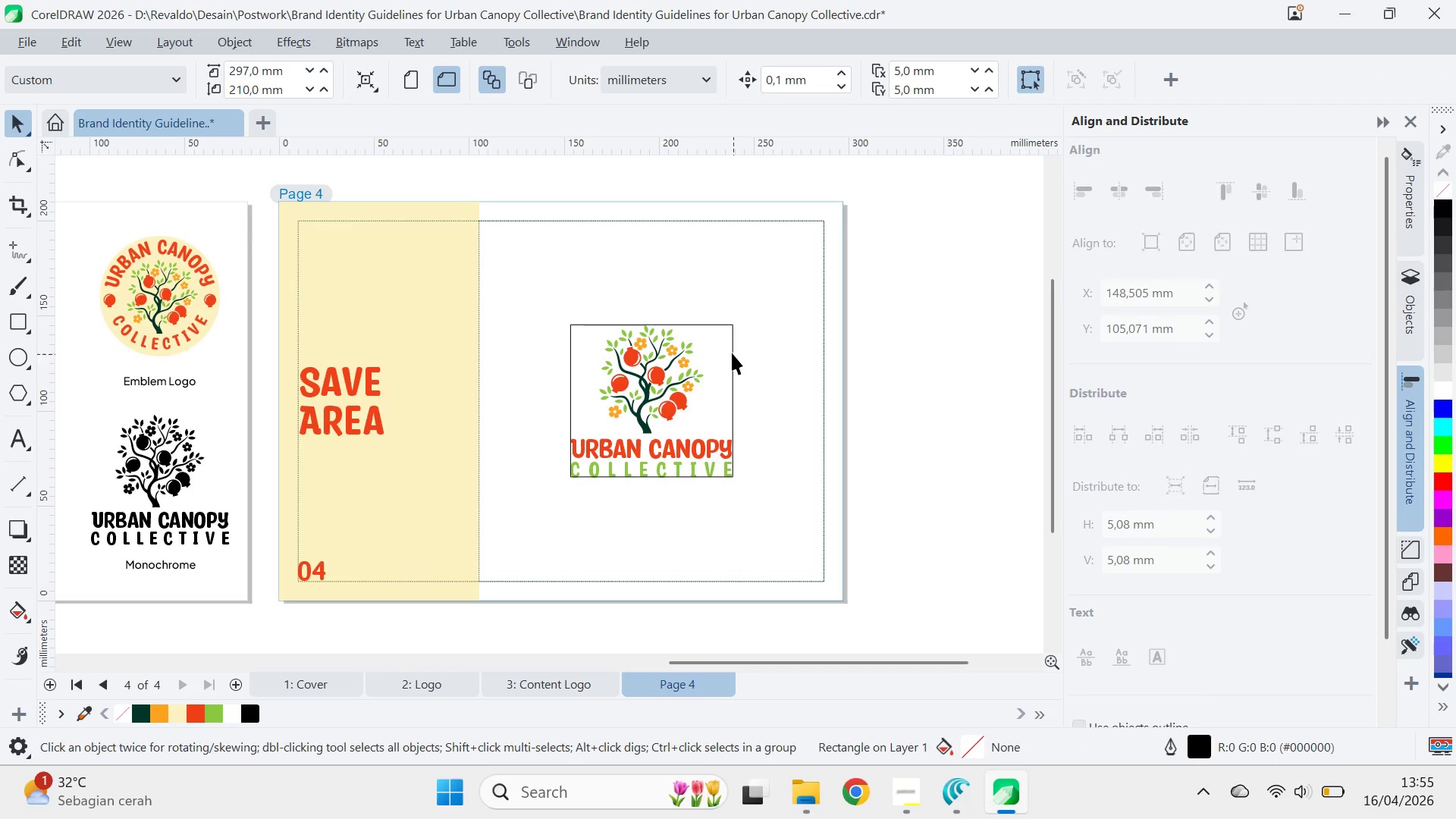 
left_click([732, 350])
 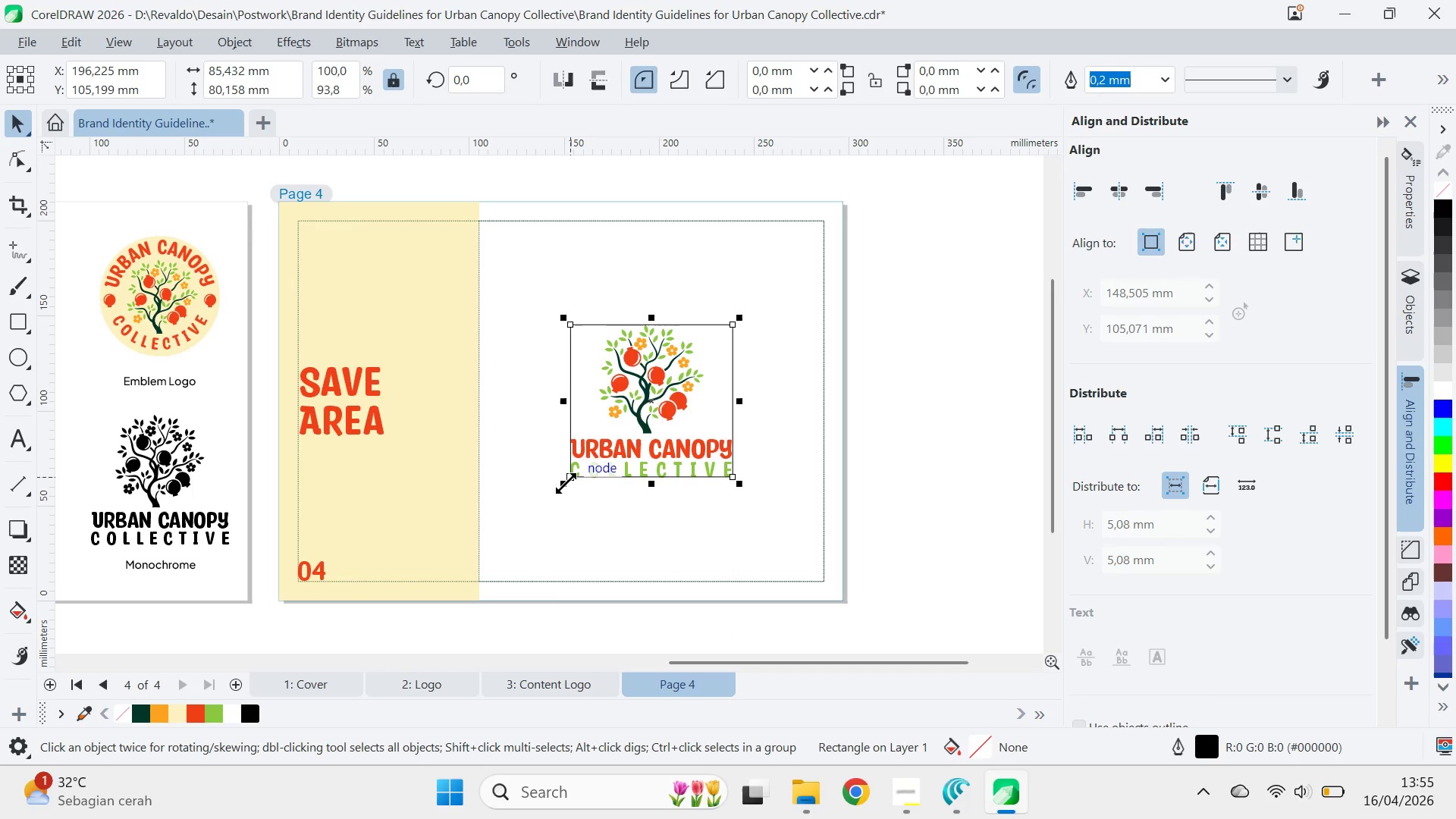 
left_click_drag(start_coordinate=[565, 483], to_coordinate=[751, 324])
 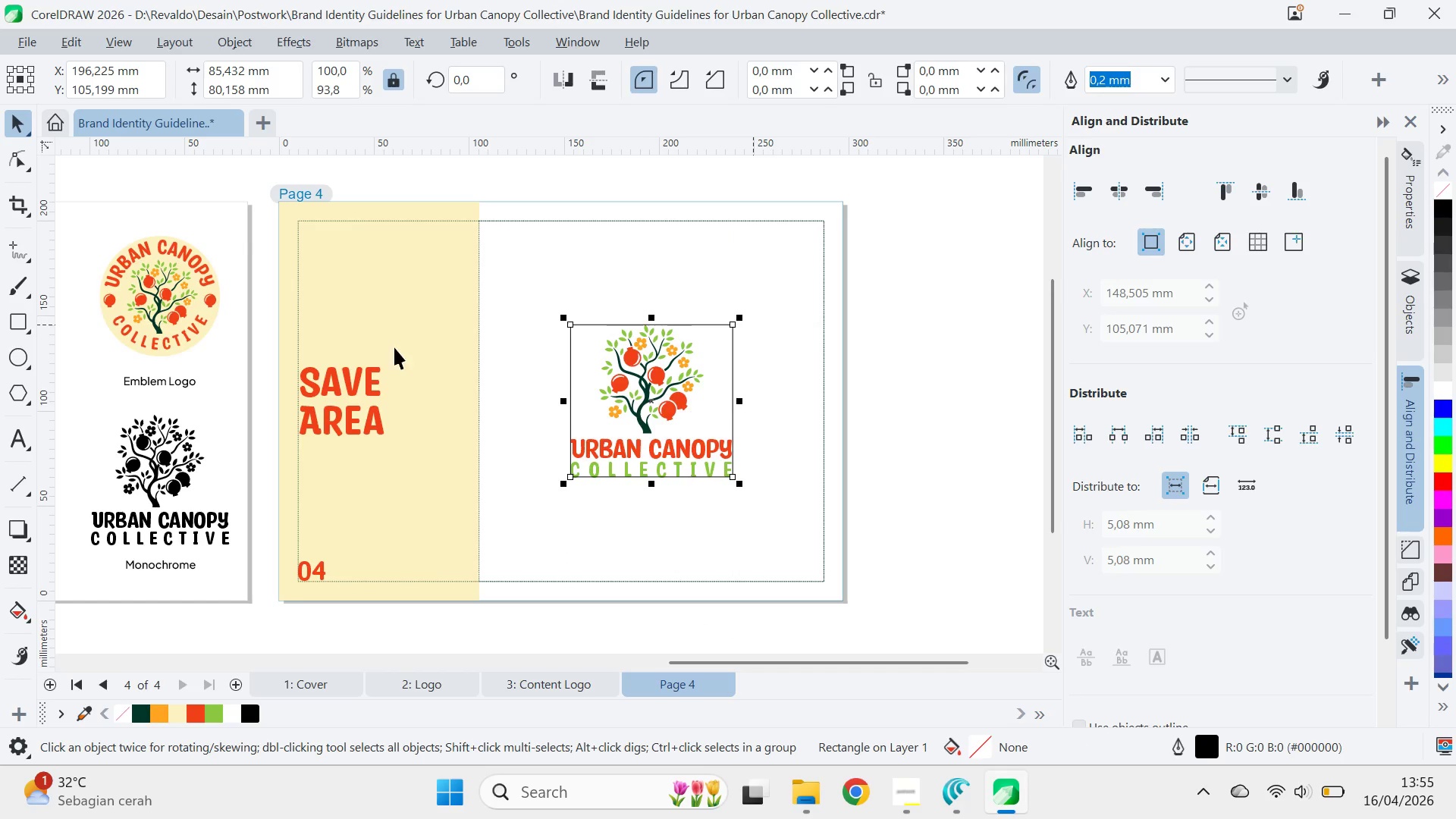 
hold_key(key=ControlLeft, duration=1.5)
 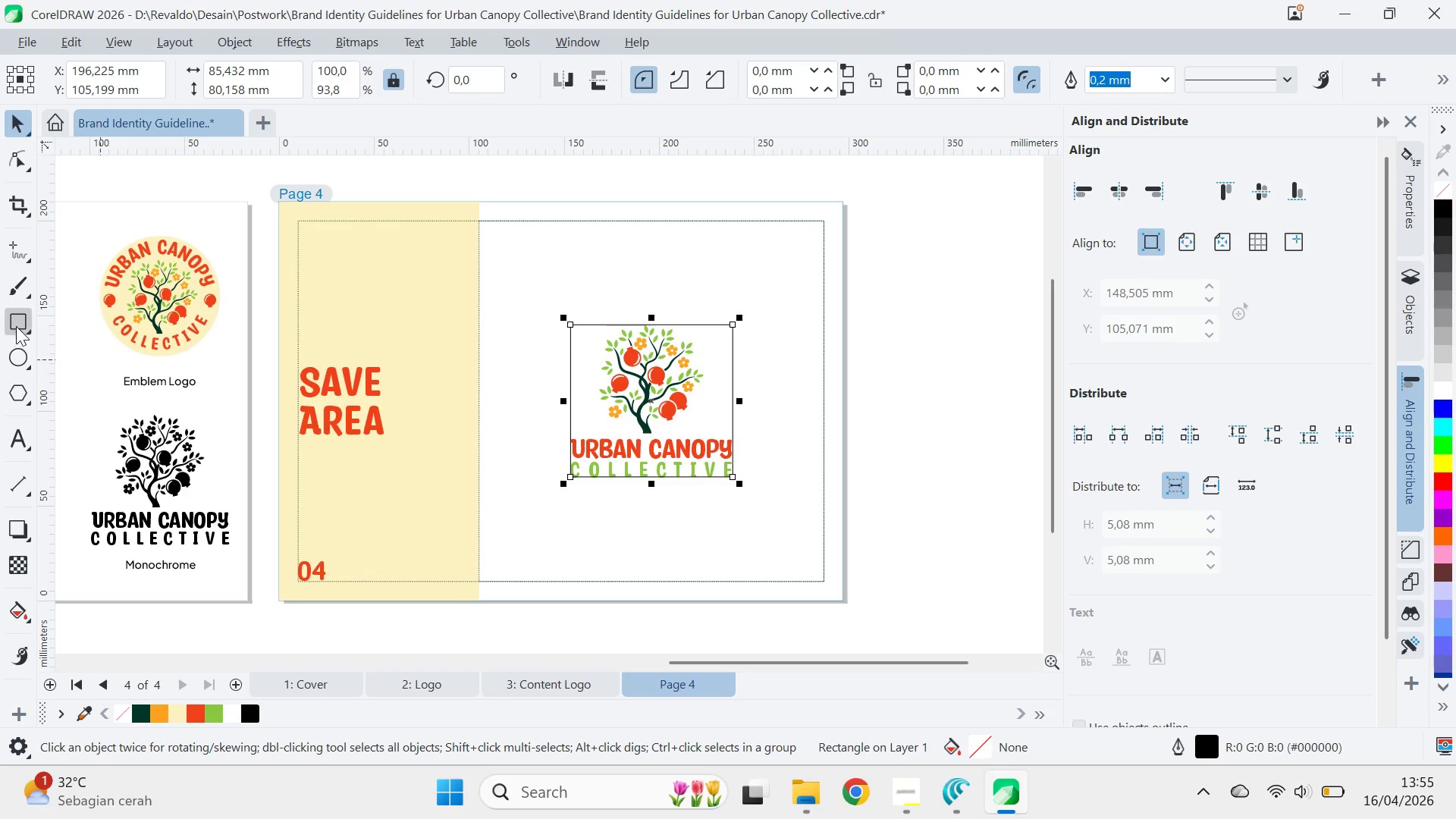 
key(Control+ControlLeft)
 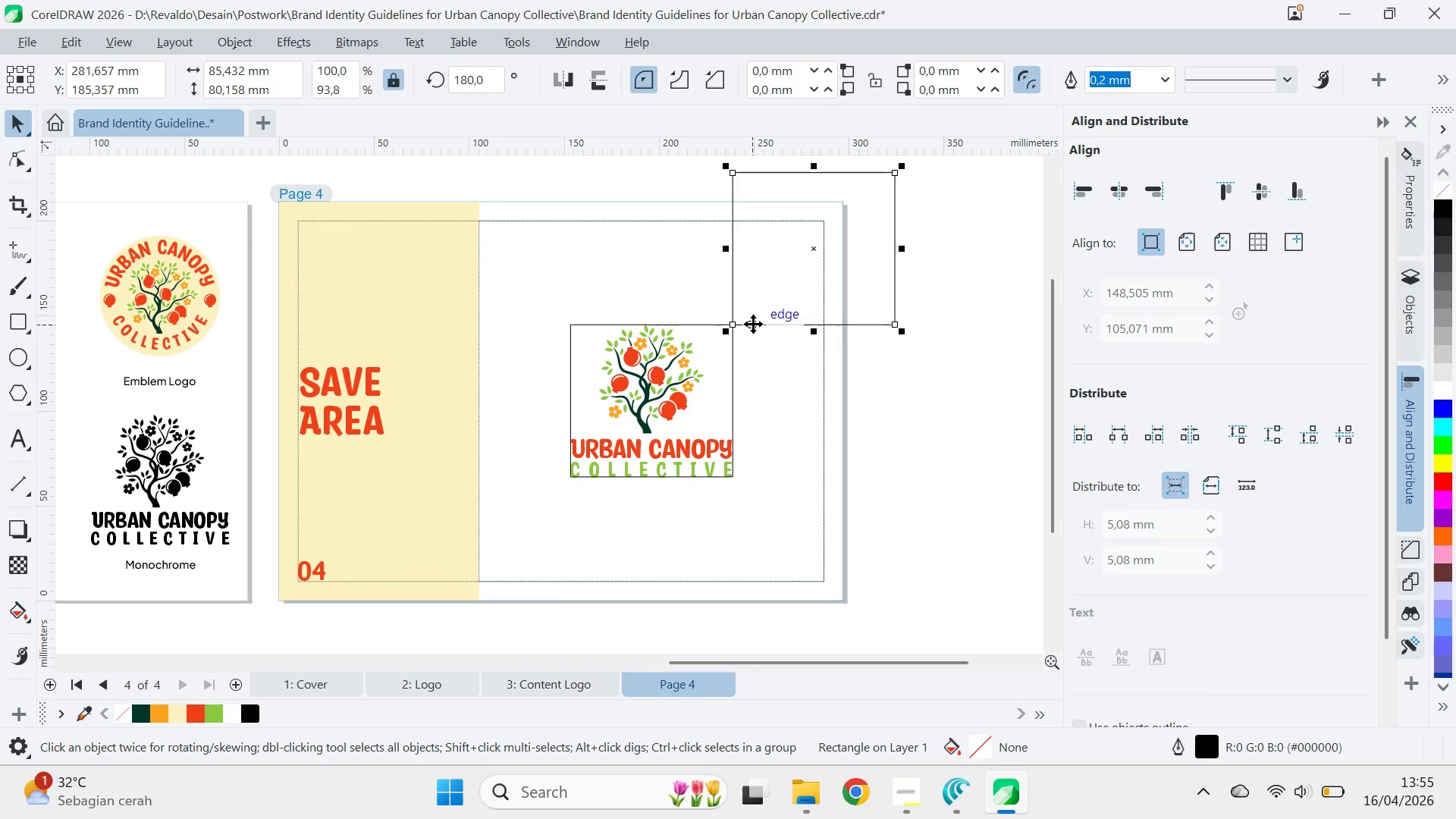 
key(Control+Z)
 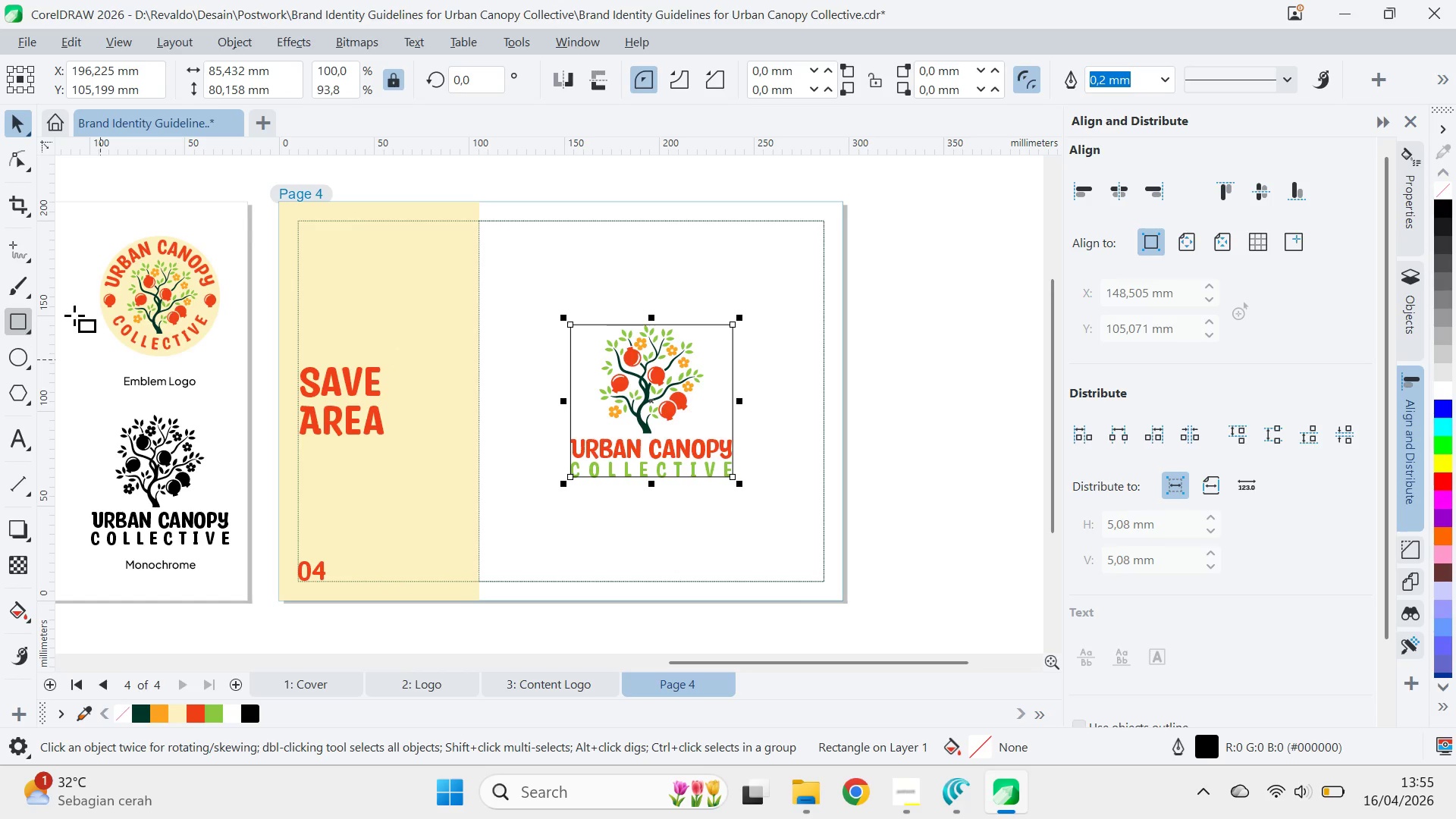 
hold_key(key=ControlLeft, duration=1.5)
left_click_drag(start_coordinate=[733, 322], to_coordinate=[777, 295])
 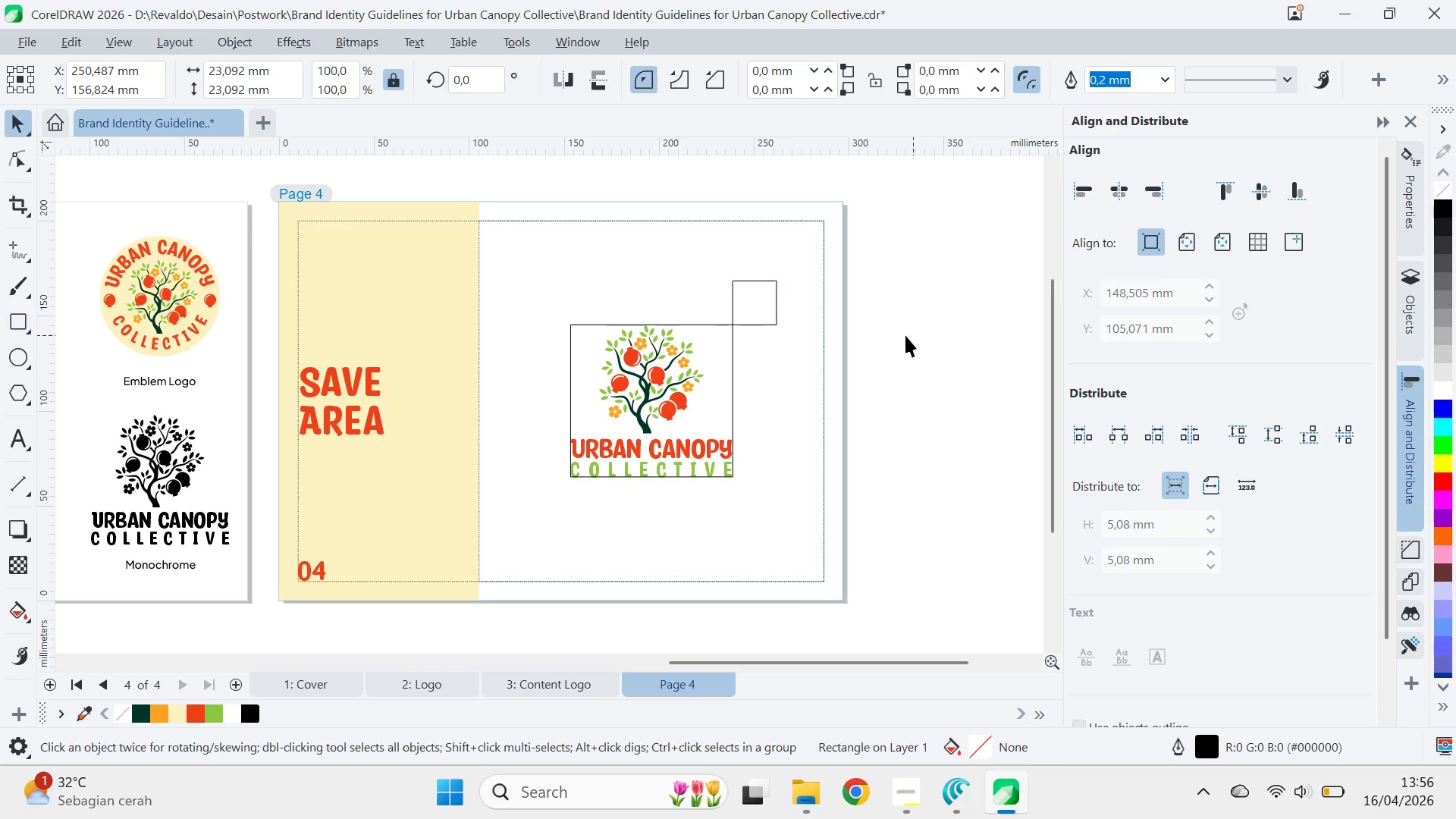 
hold_key(key=ControlLeft, duration=1.53)
 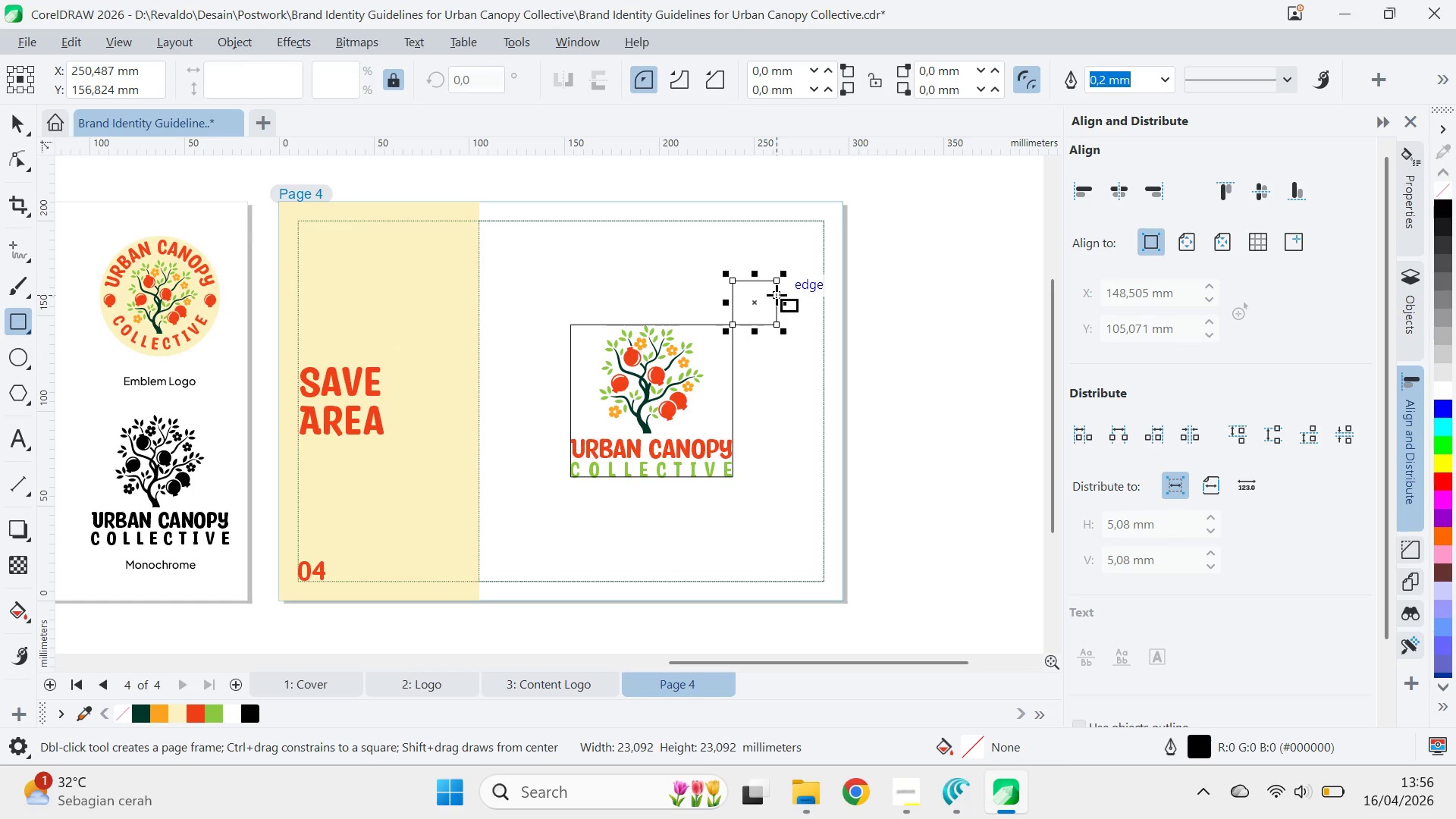 
key(Control+ControlLeft)
 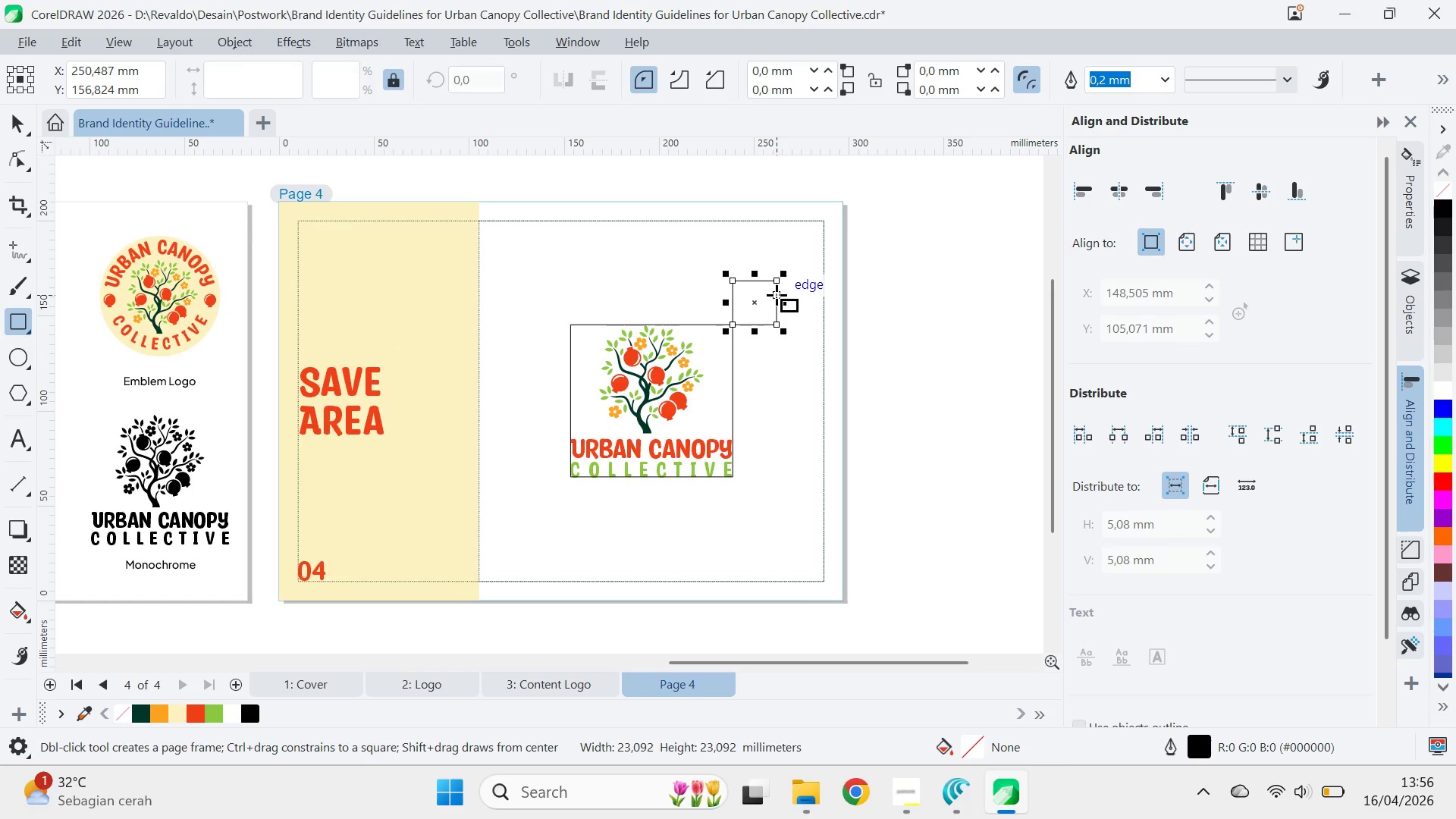 
key(Control+ControlLeft)
 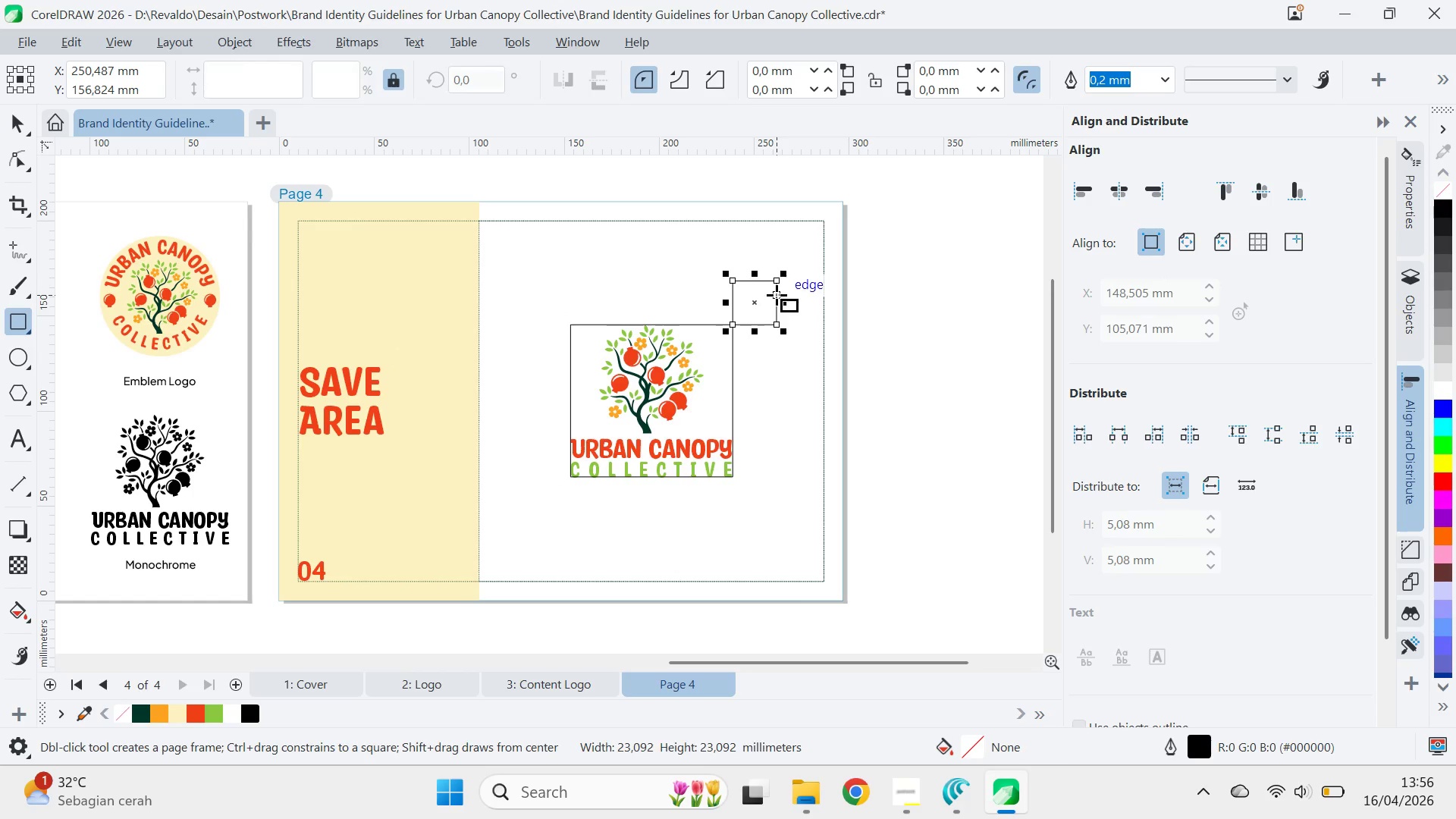 
key(Control+ControlLeft)
 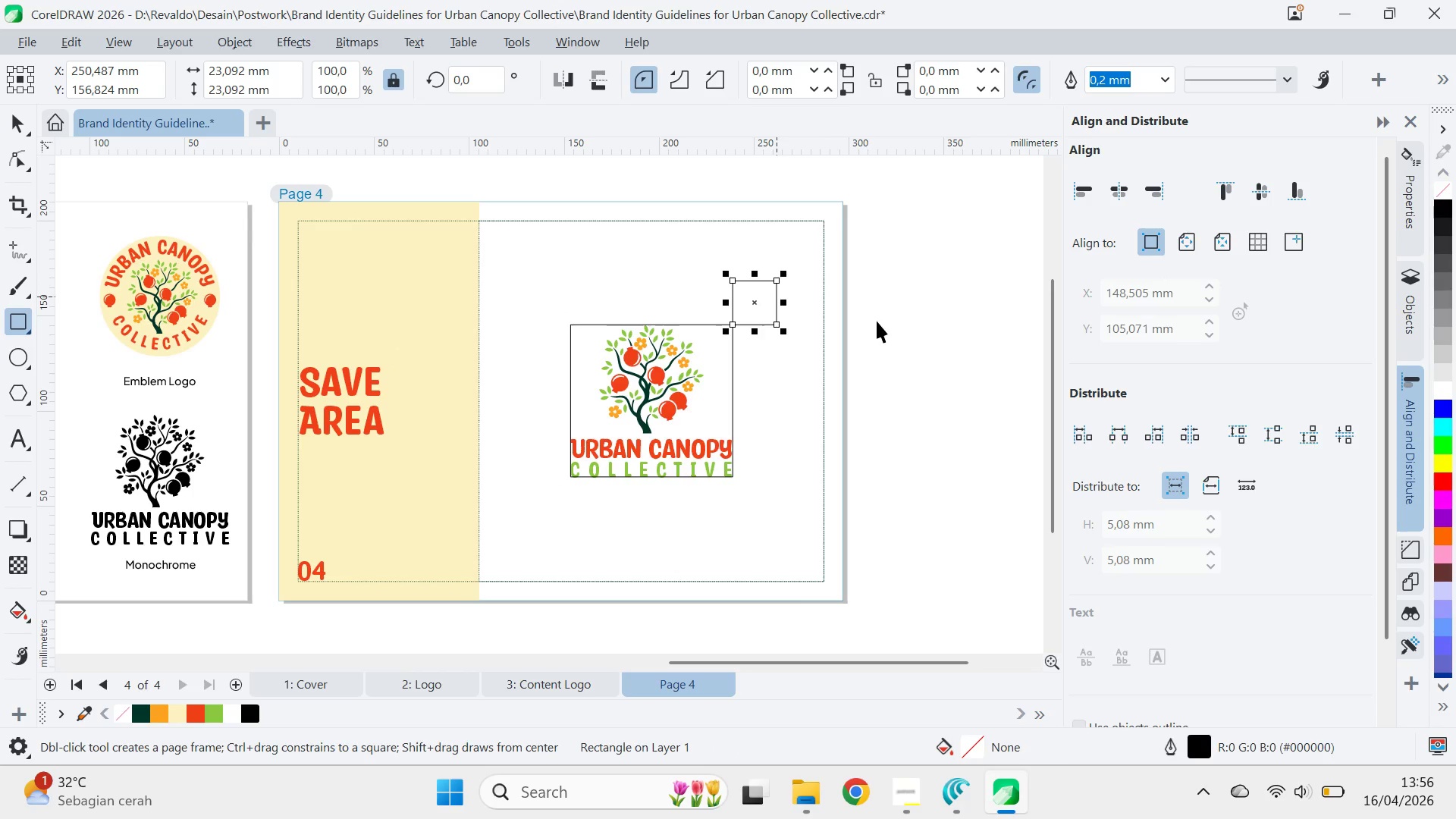 
key(V)
 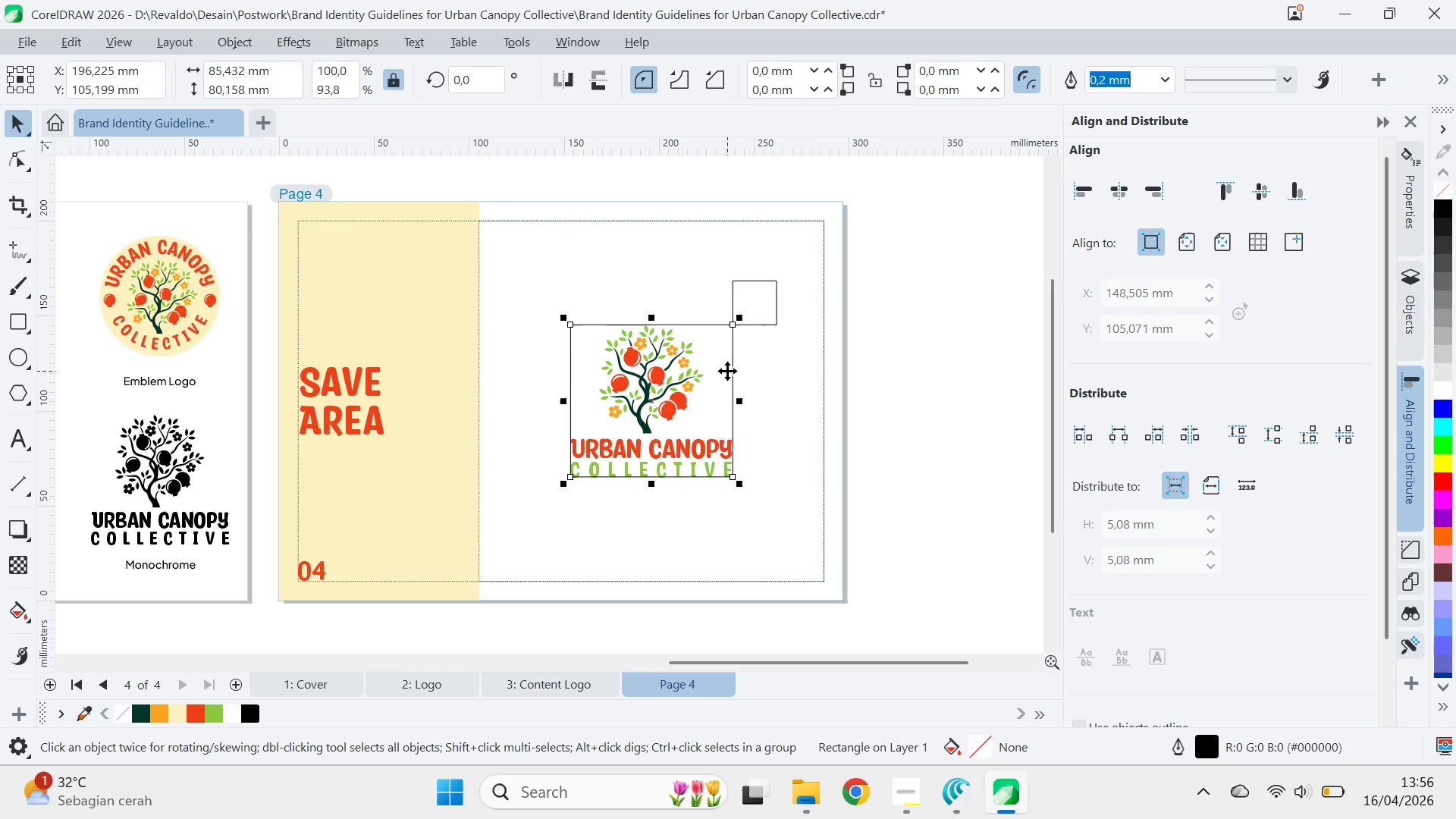 
key(Alt+AltLeft)
 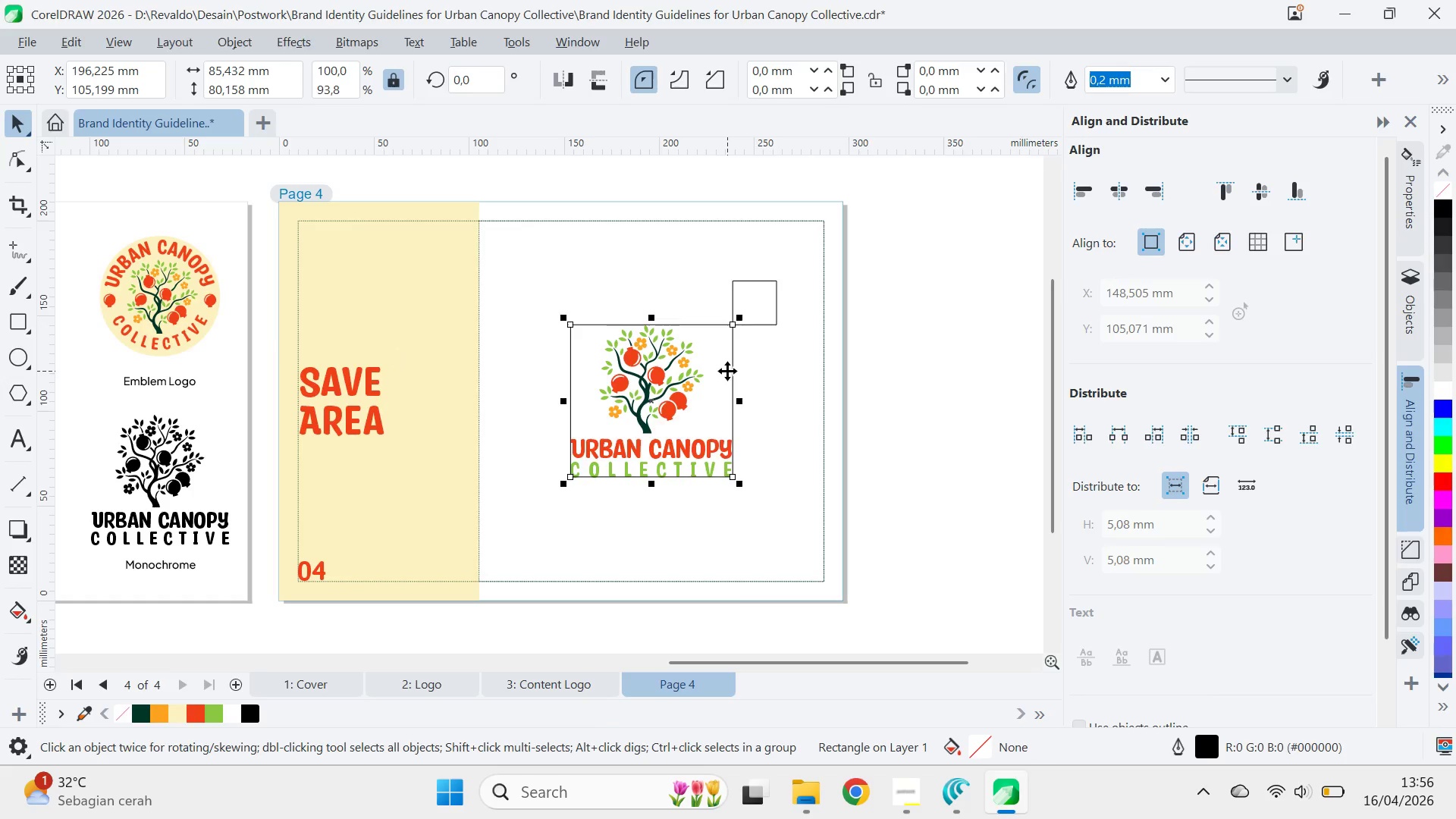 
key(Alt+Tab)
 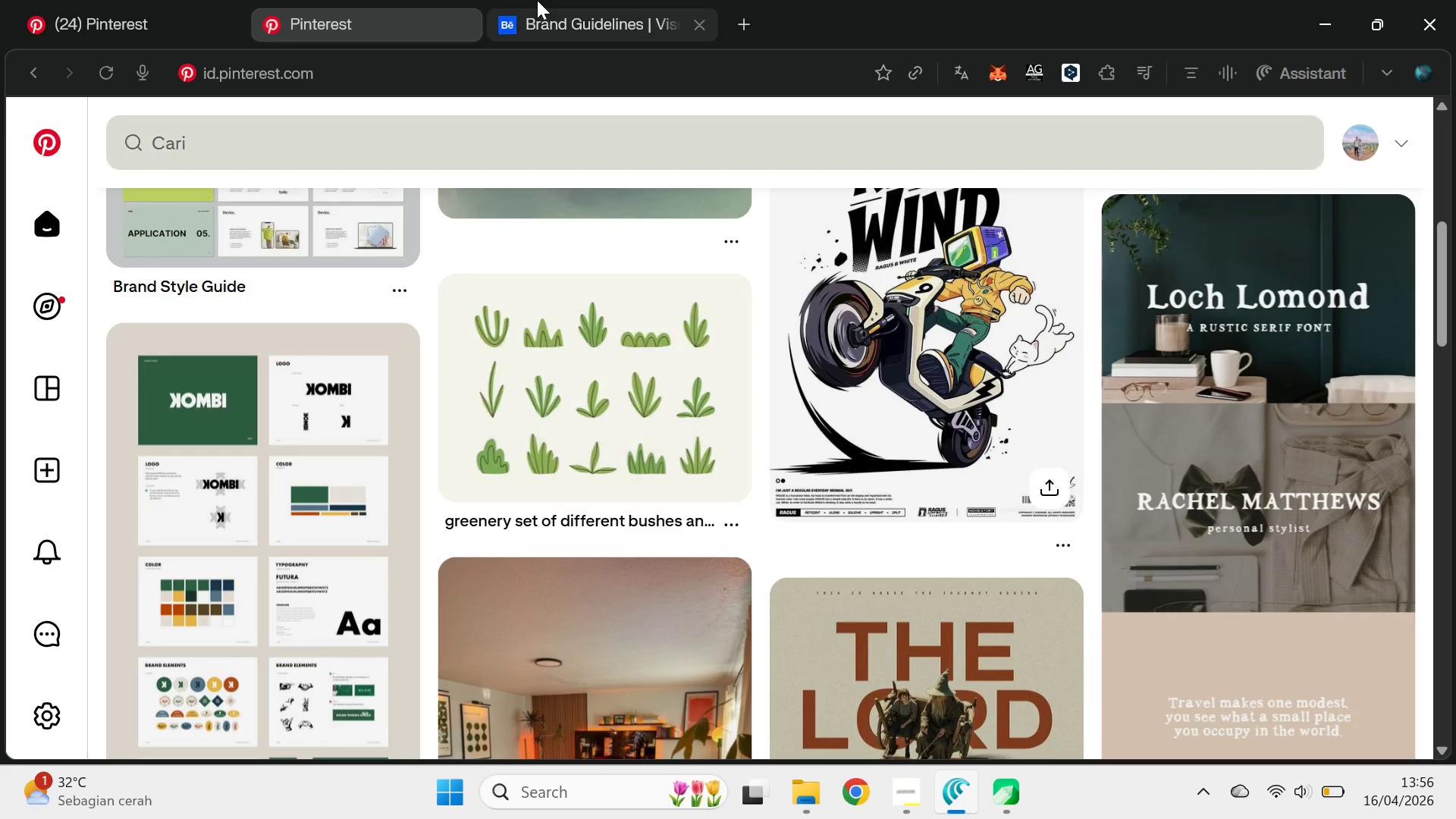 
left_click([543, 0])
 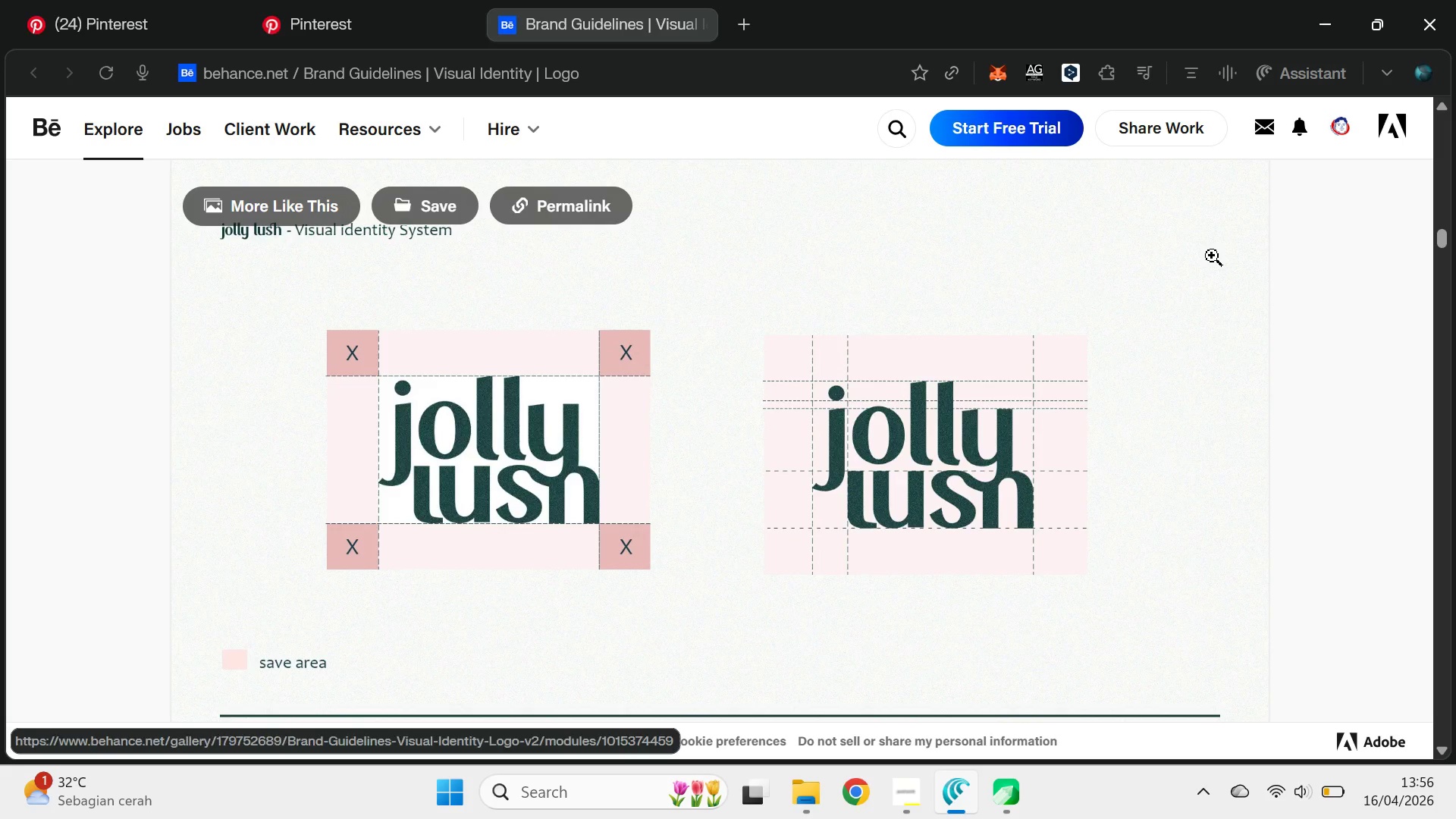 
key(Alt+AltLeft)
 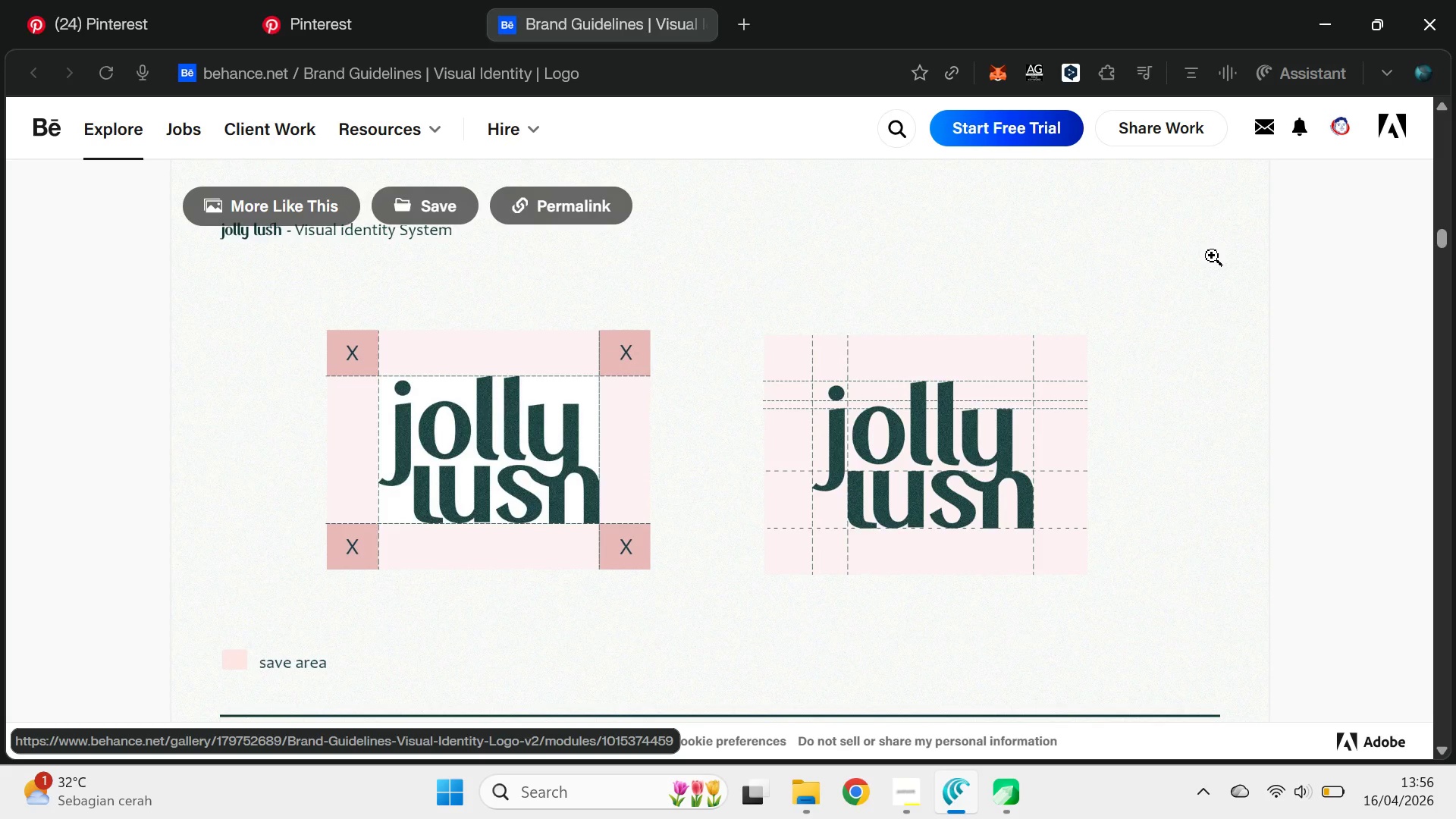 
key(Alt+Tab)
 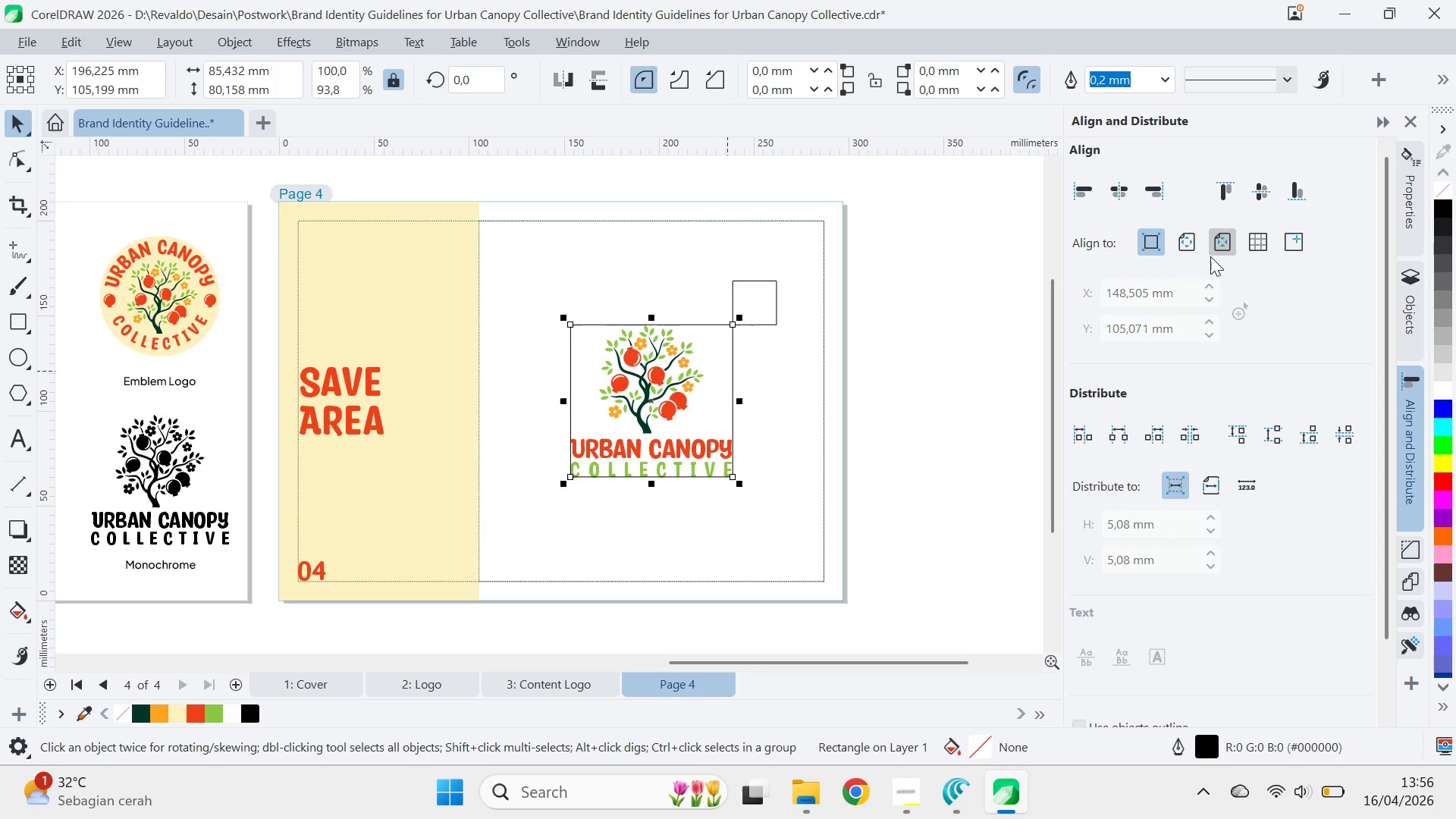 
key(Alt+AltLeft)
 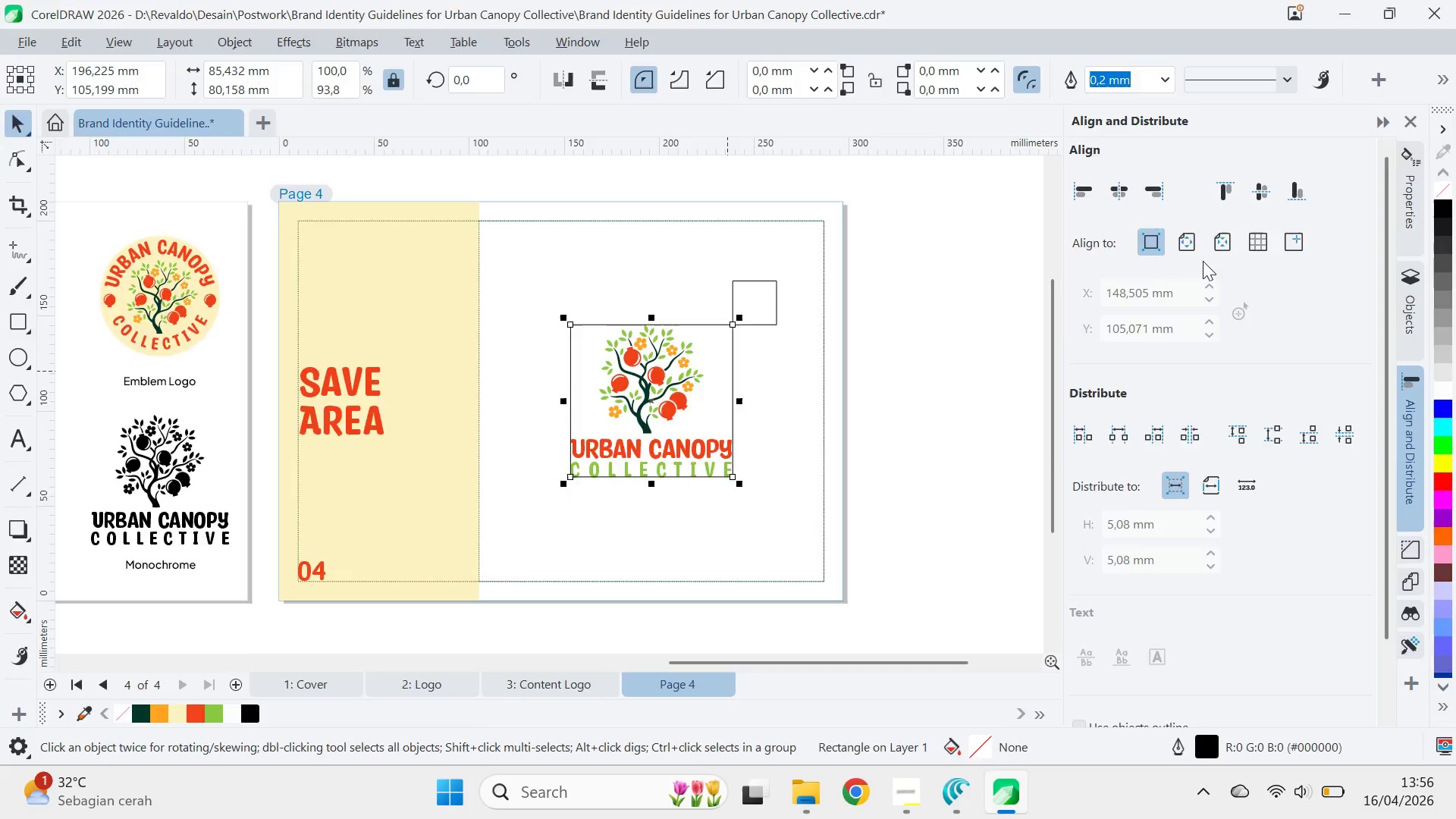 
key(Alt+Tab)
 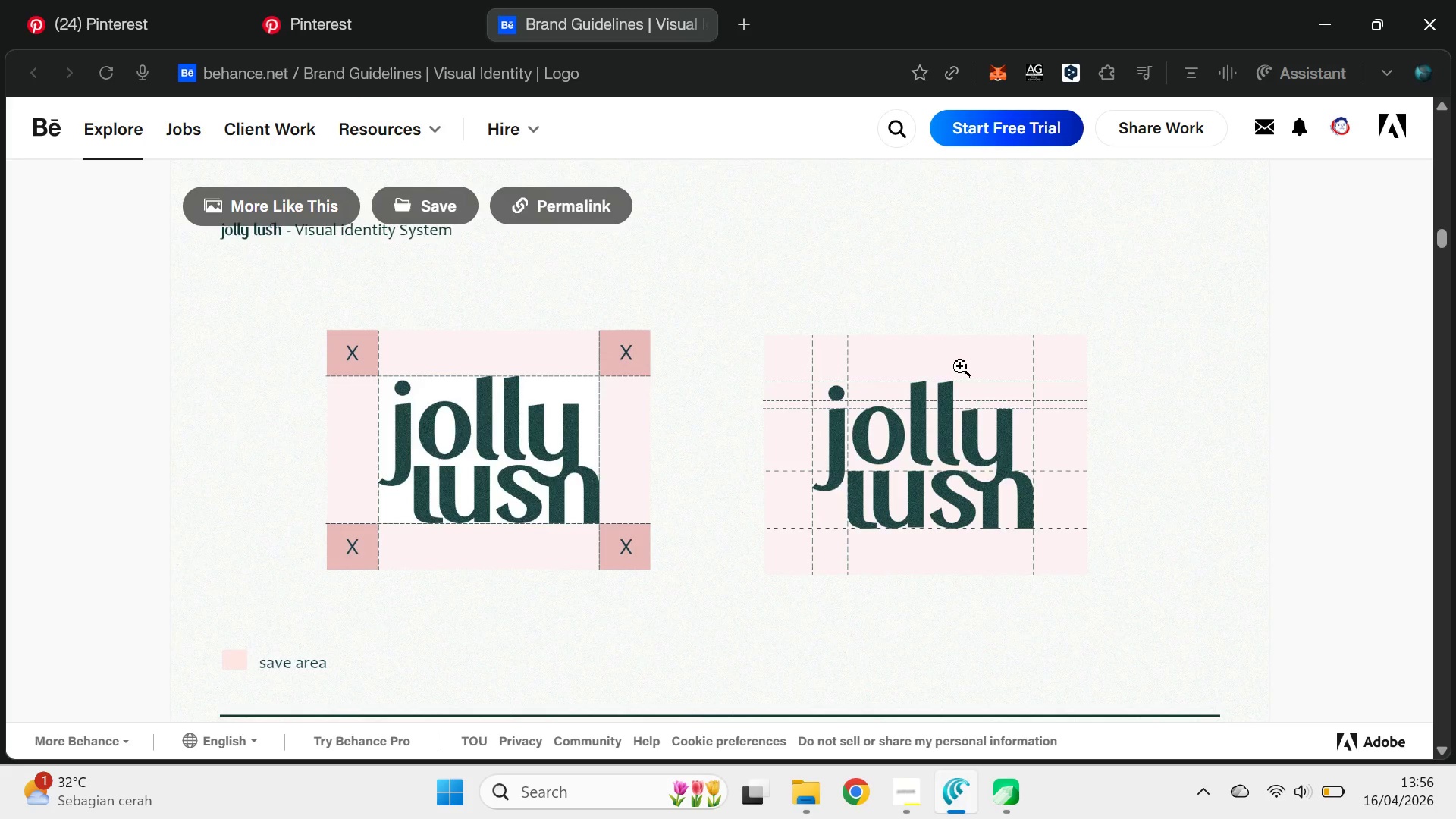 
key(Alt+AltLeft)
 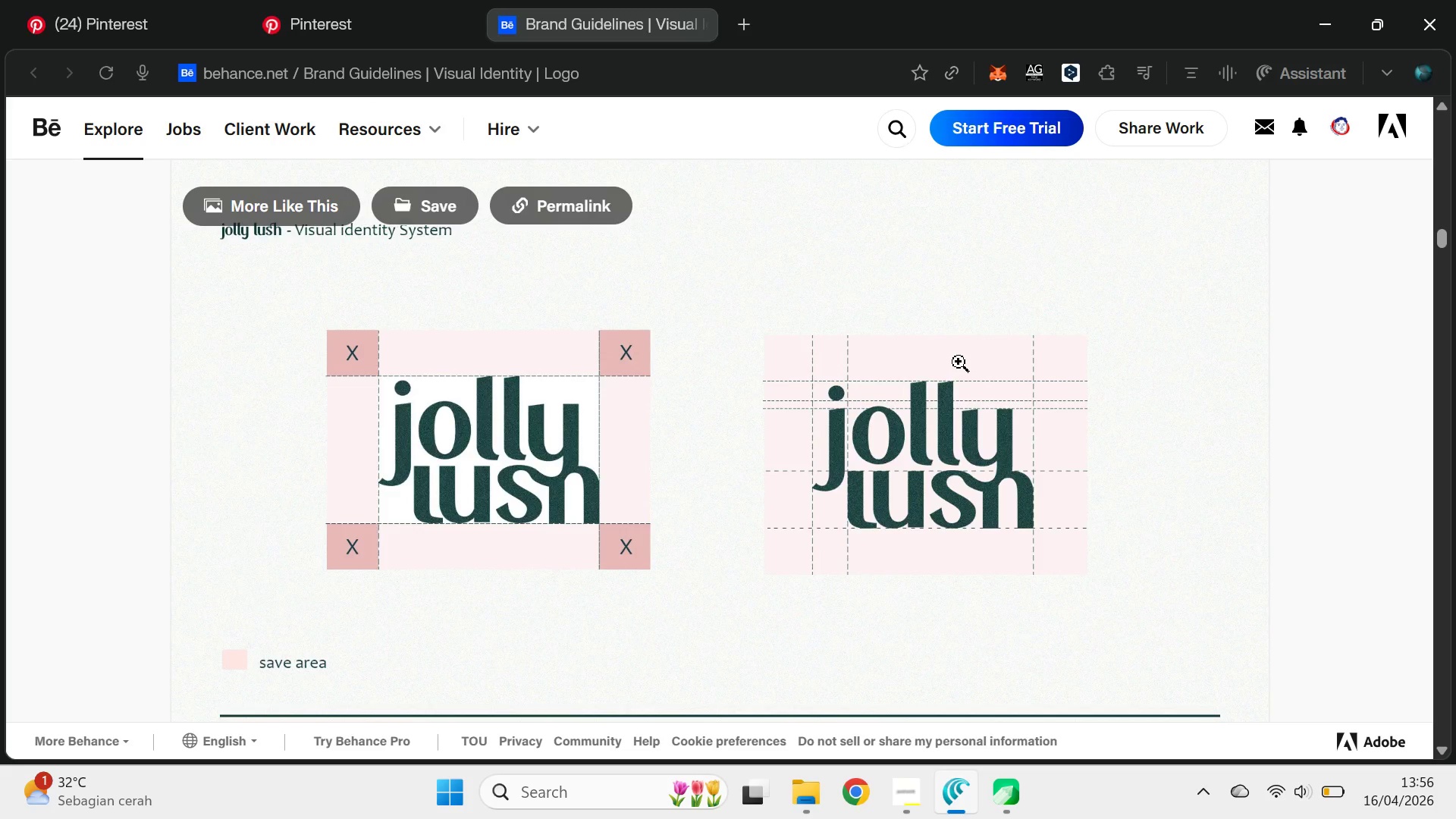 
key(Alt+Tab)
 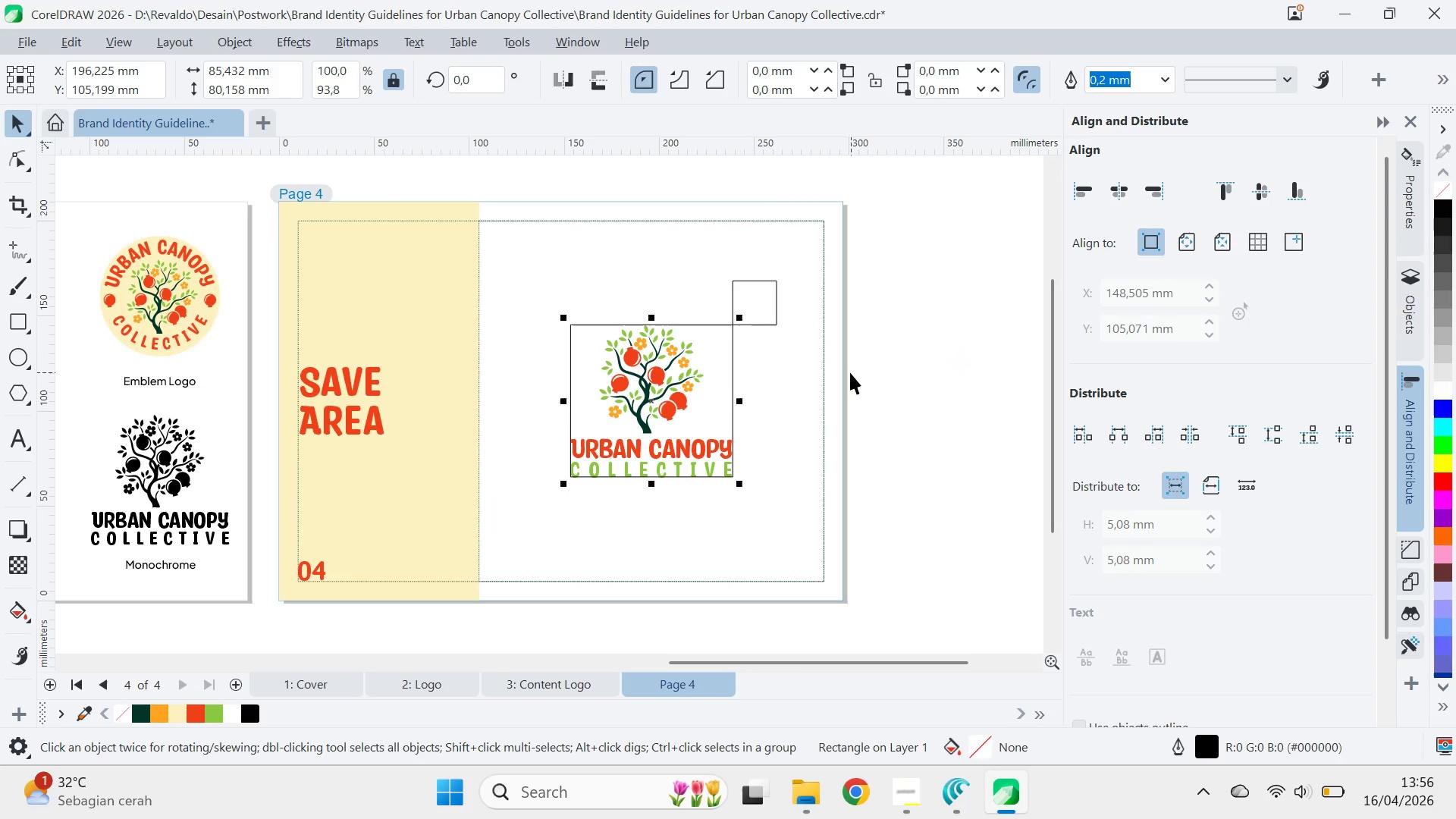 
key(V)
 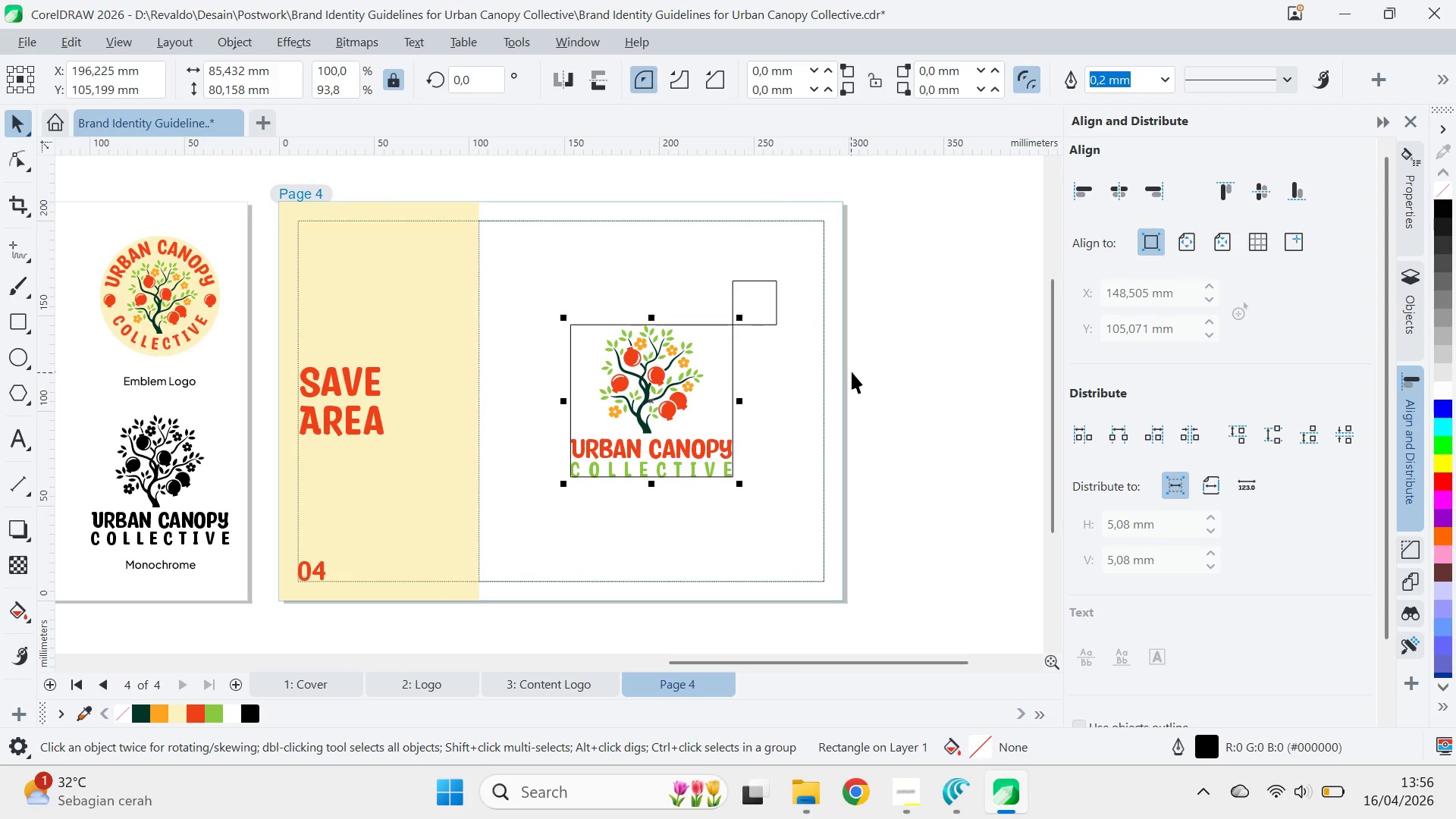 
left_click([866, 372])
 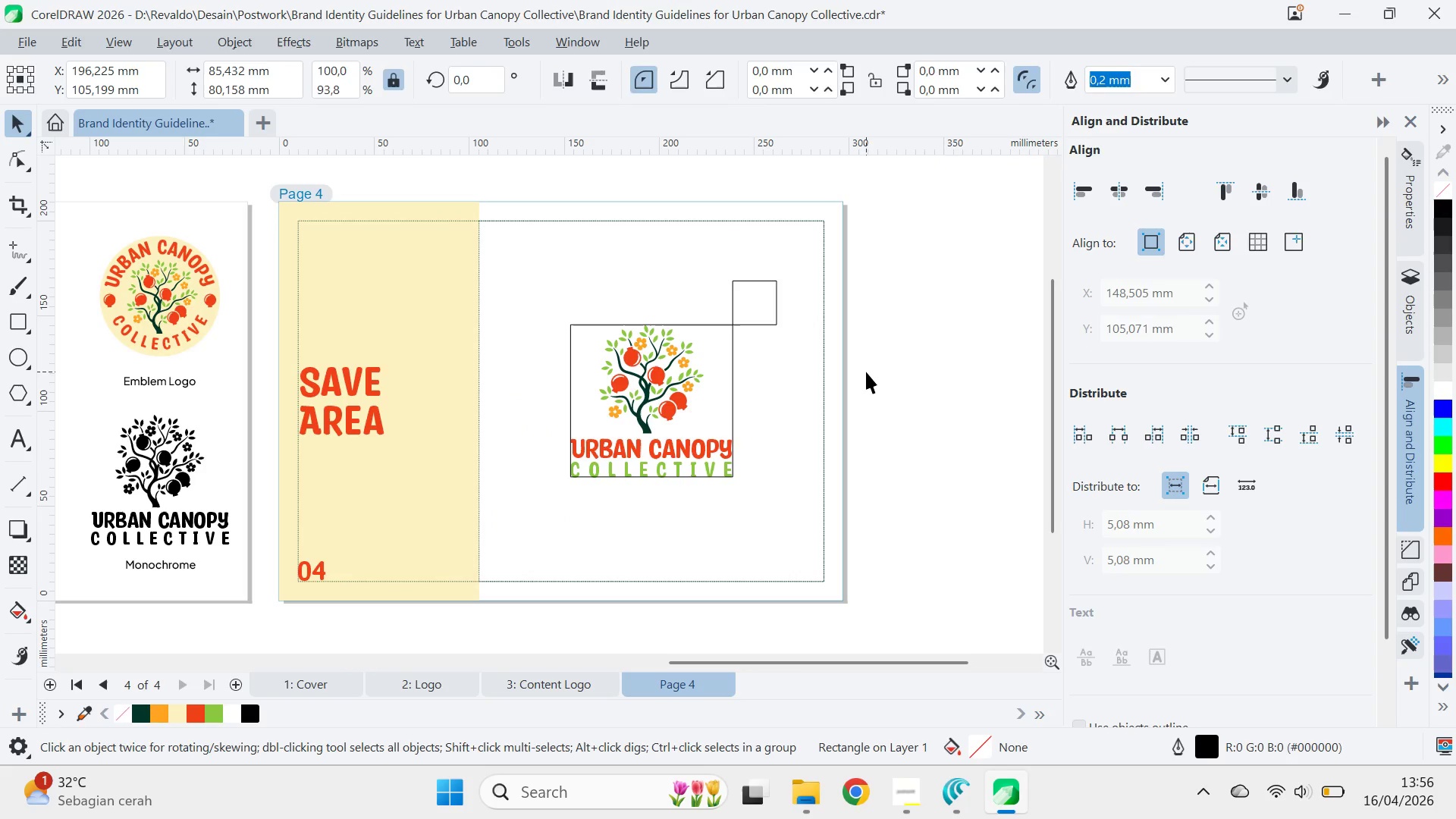 
key(Alt+AltLeft)
 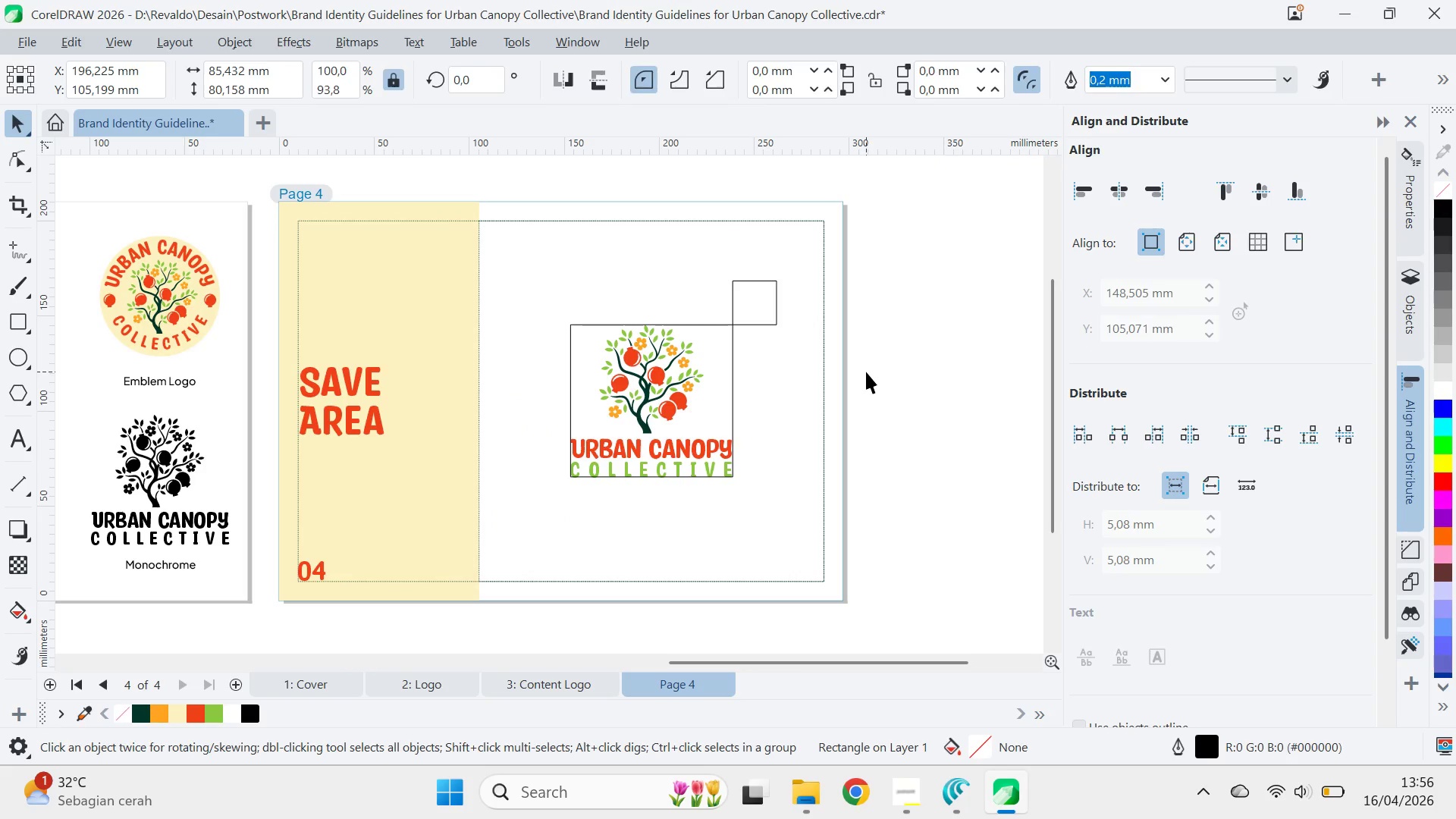 
key(Alt+Tab)
 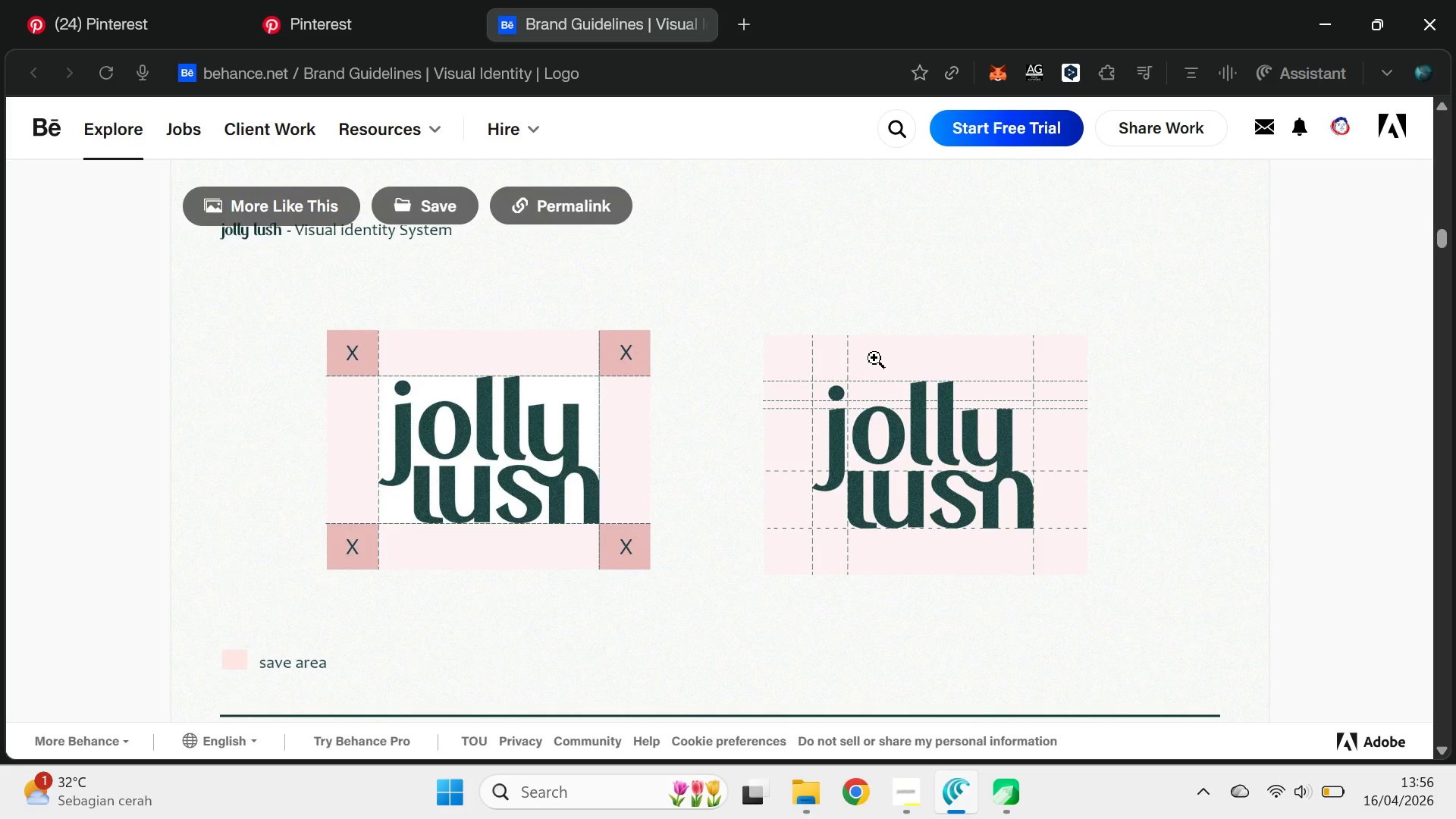 
key(Alt+AltLeft)
 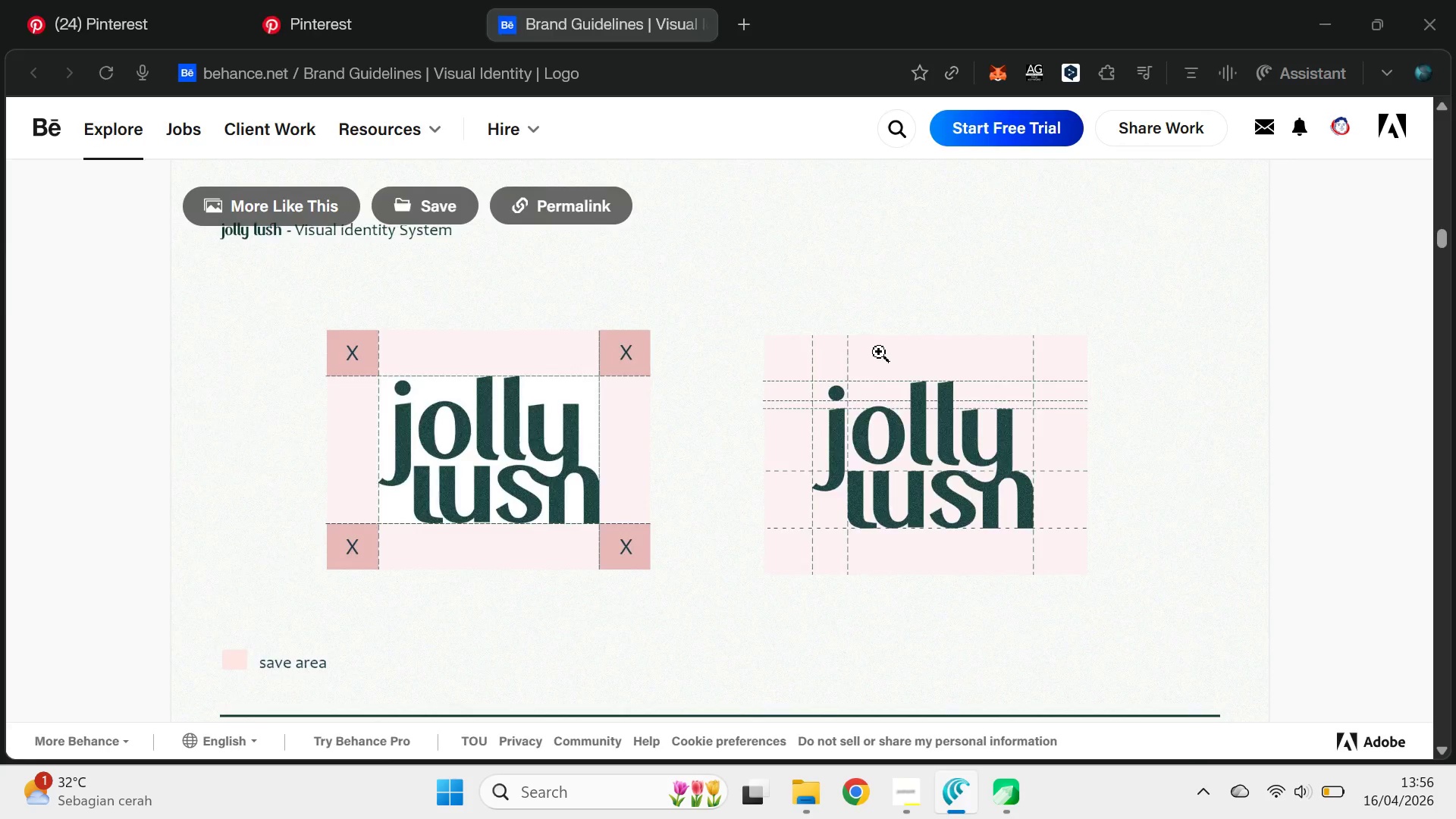 
key(Alt+Tab)
 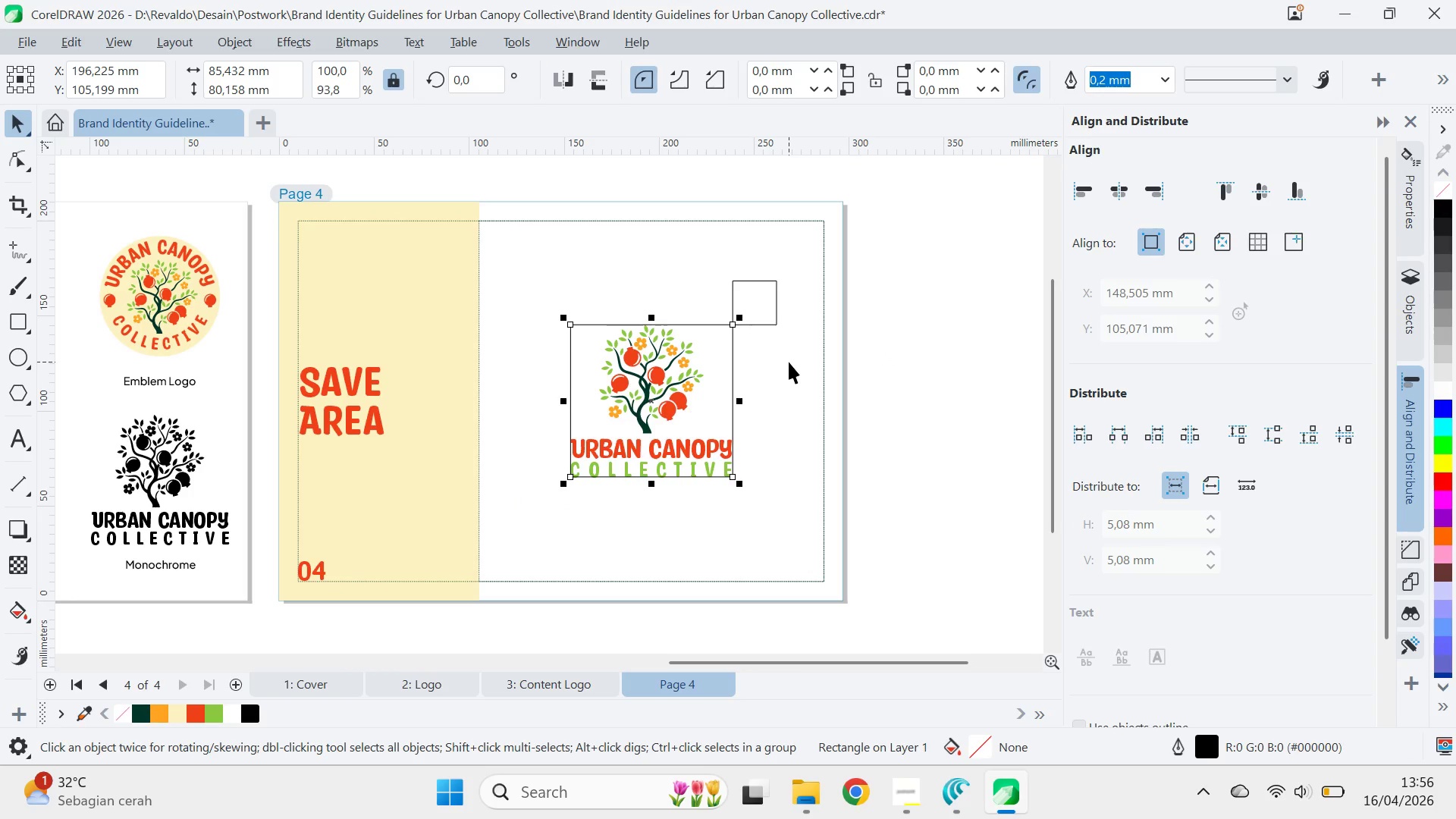 
key(Control+Z)
 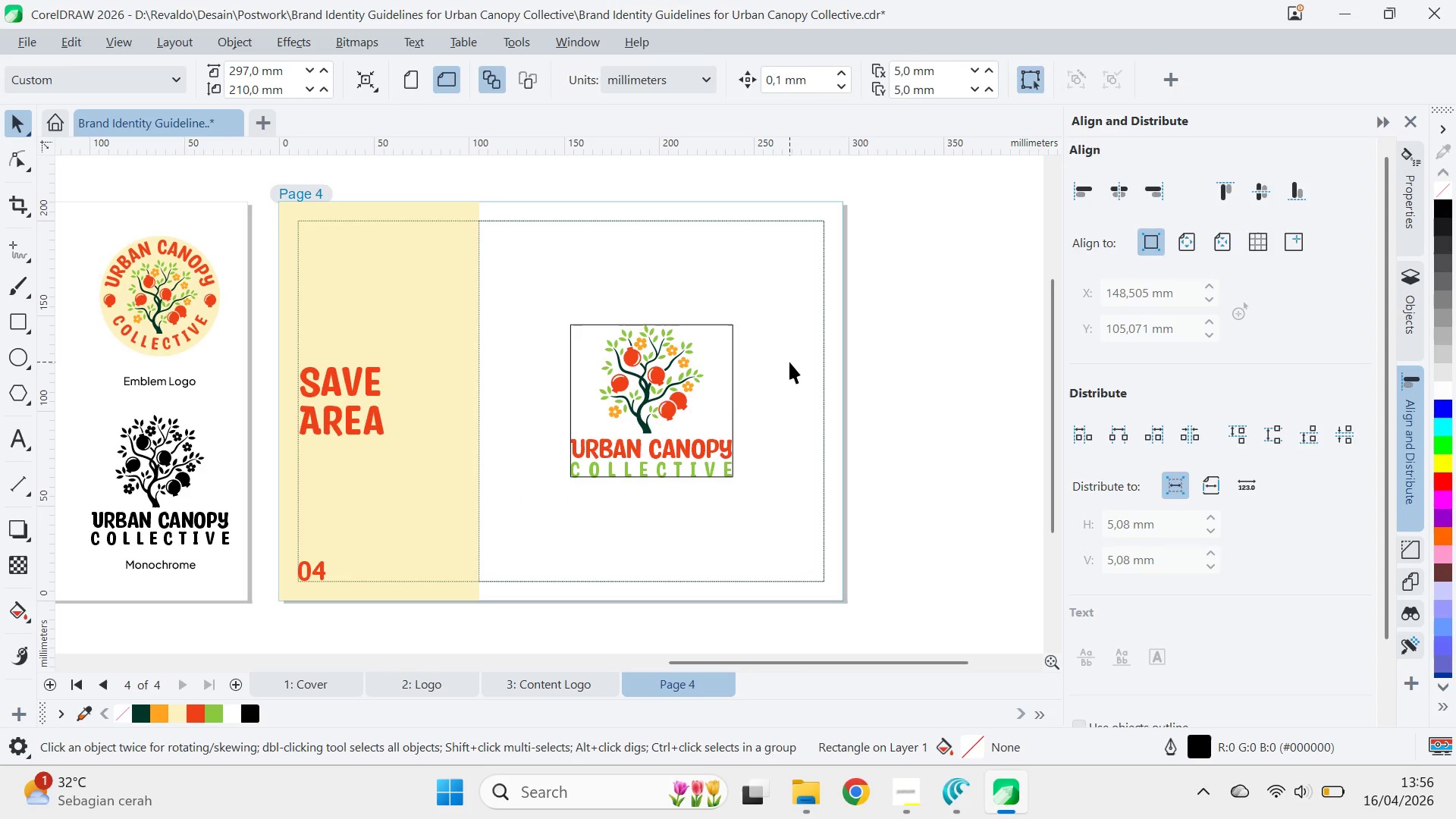 
key(Control+Z)
 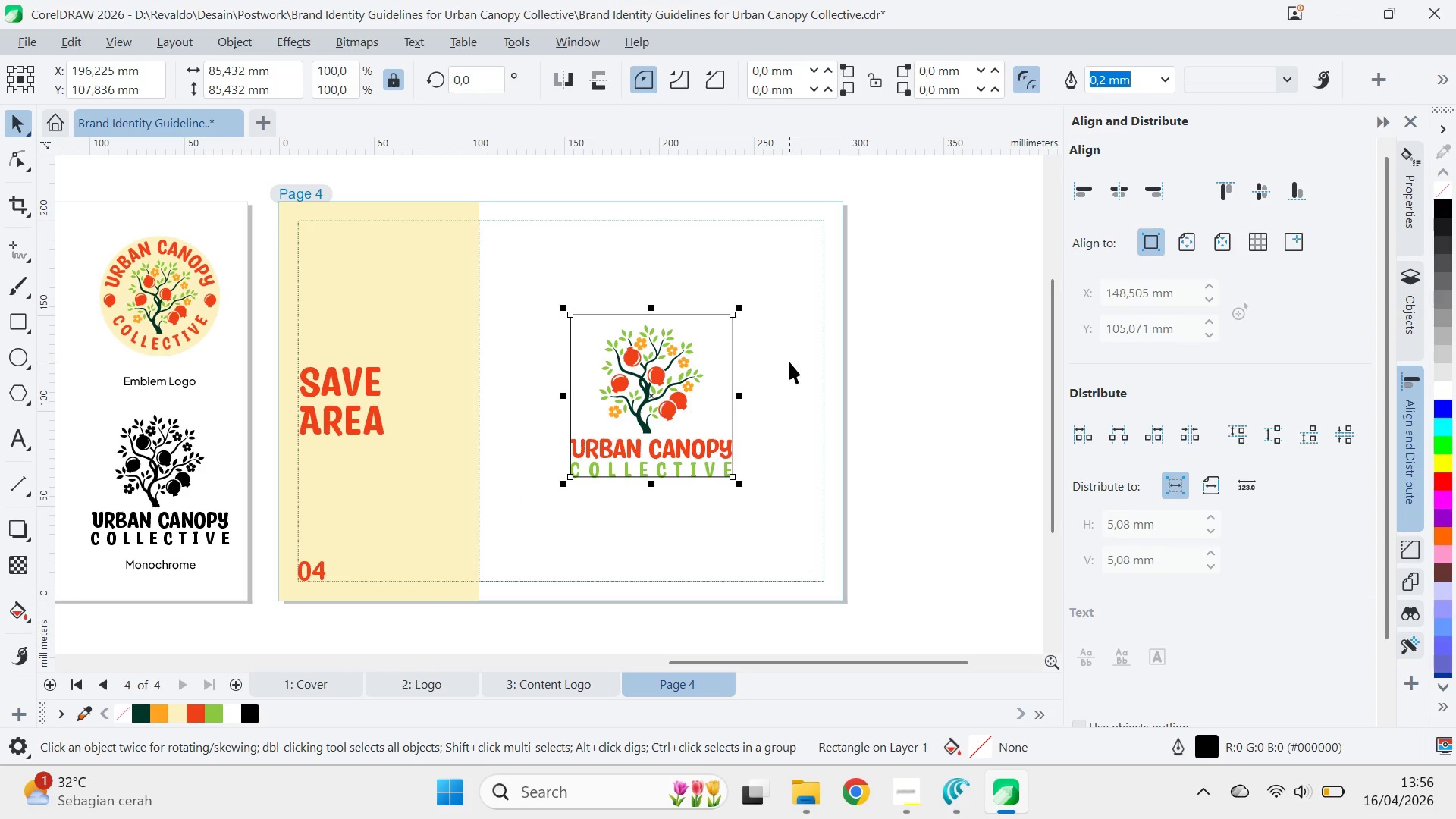 
hold_key(key=ShiftLeft, duration=0.75)
left_click([683, 391])
 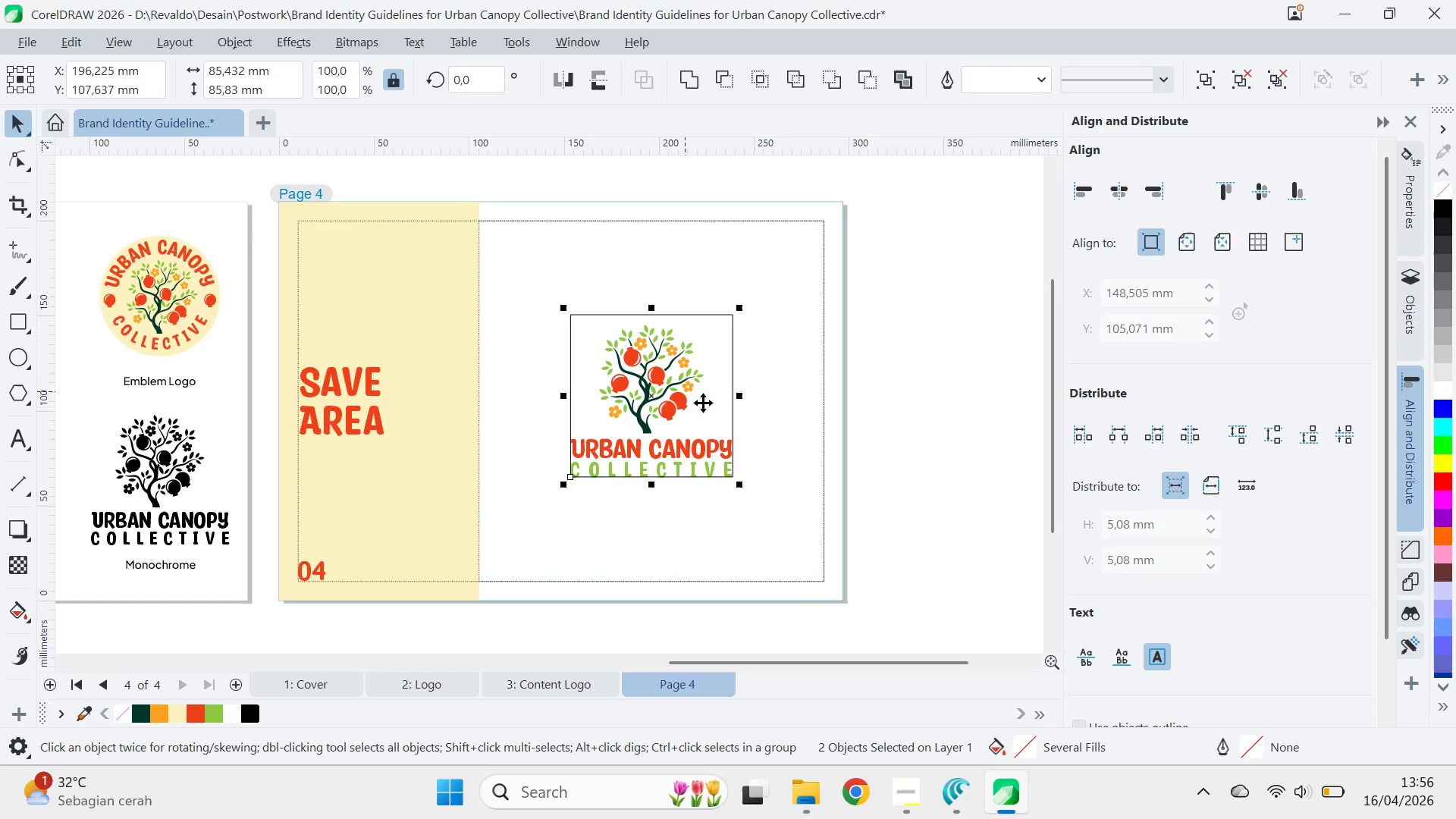 
type(ce)
 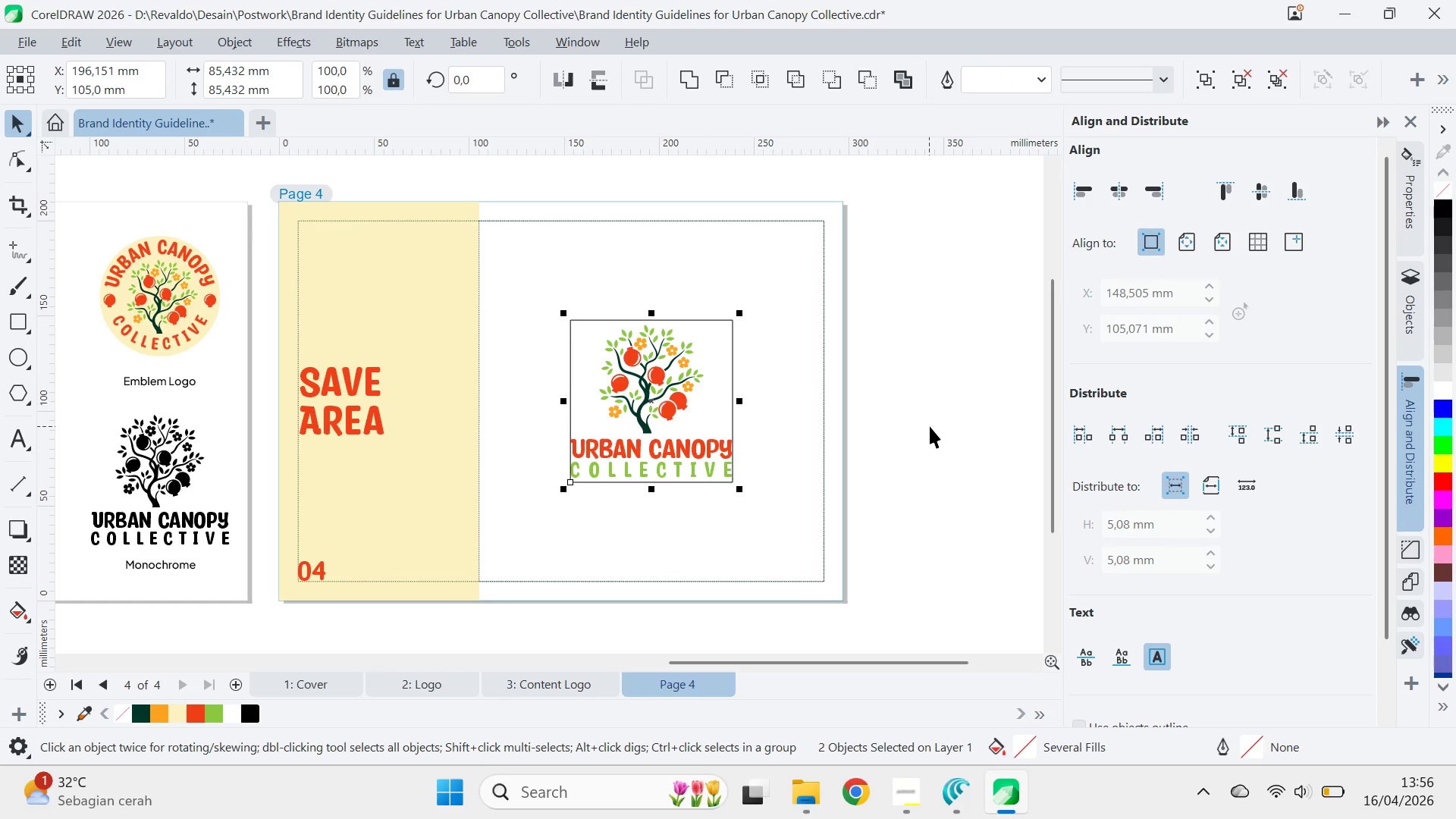 
left_click([930, 425])
 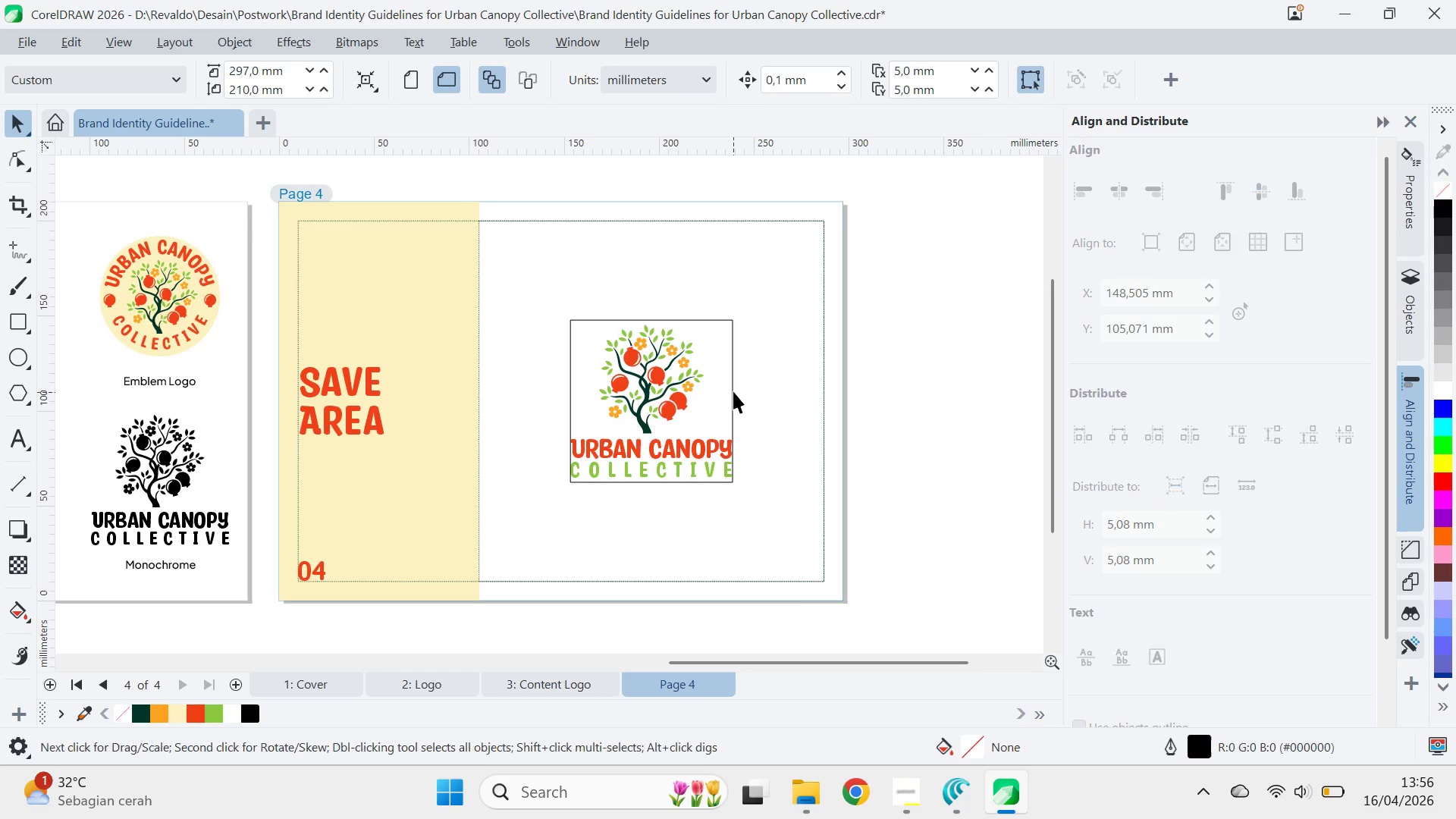 
key(Alt+AltLeft)
 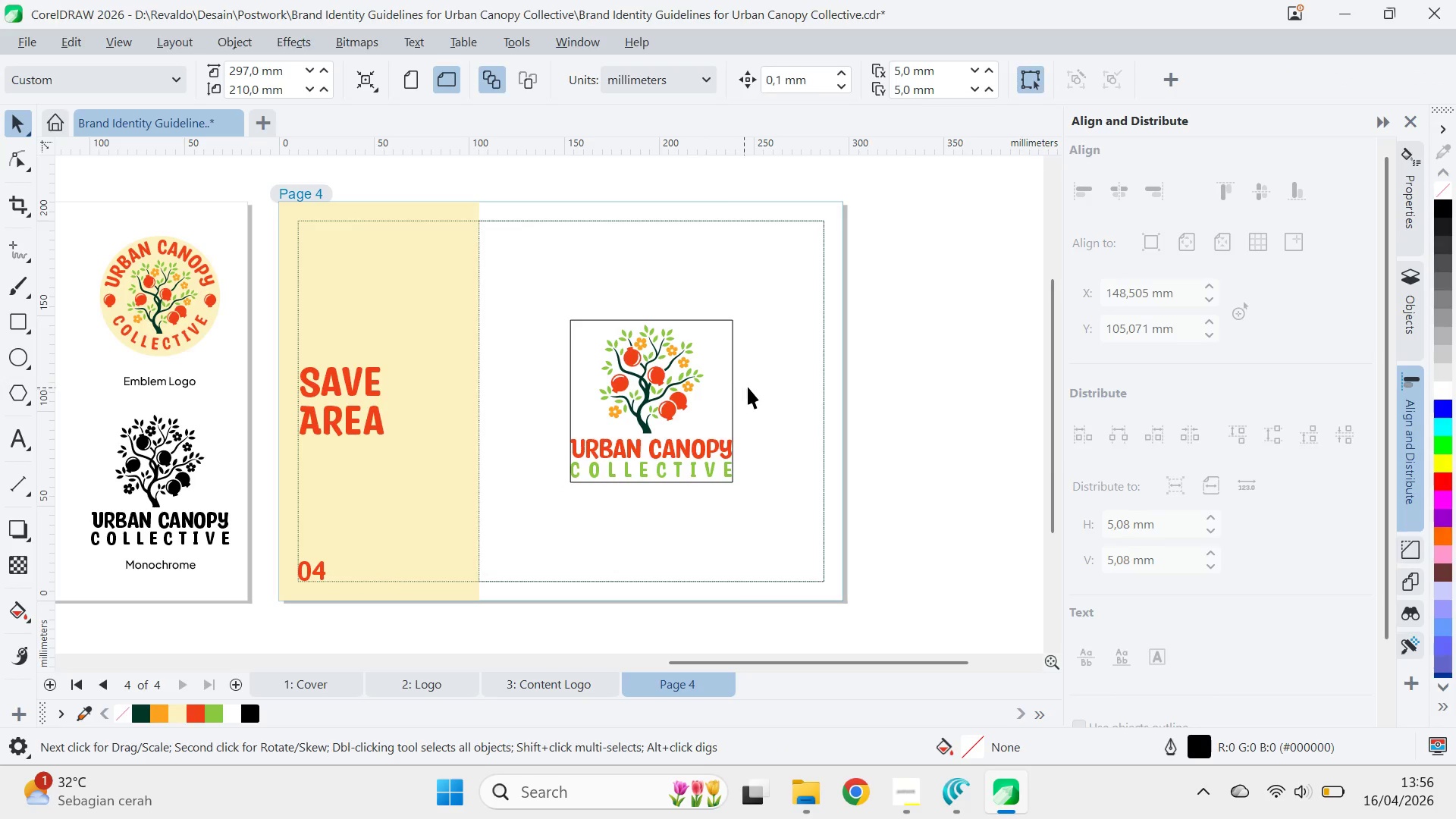 
key(Alt+Tab)
 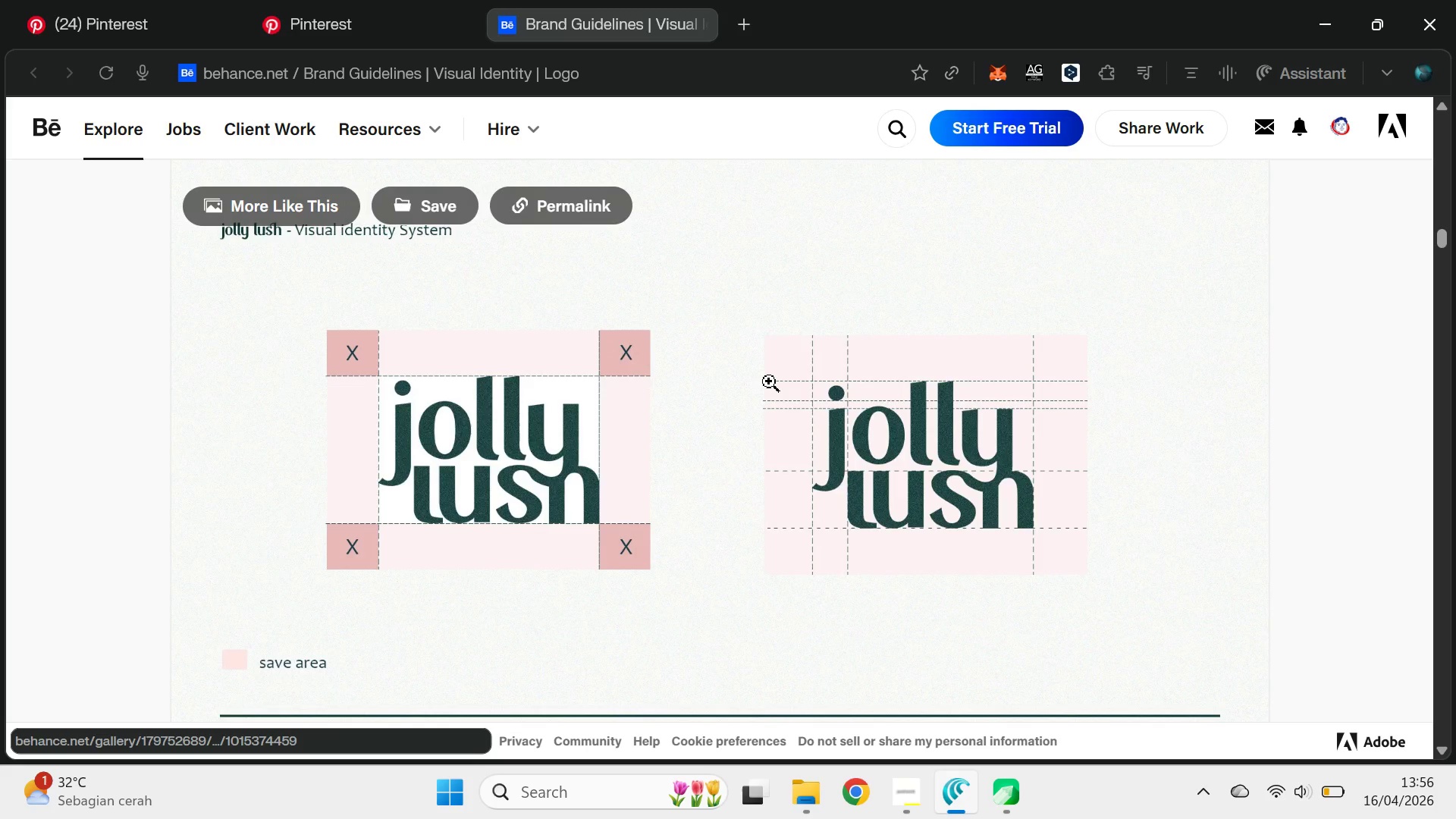 
key(Alt+AltLeft)
 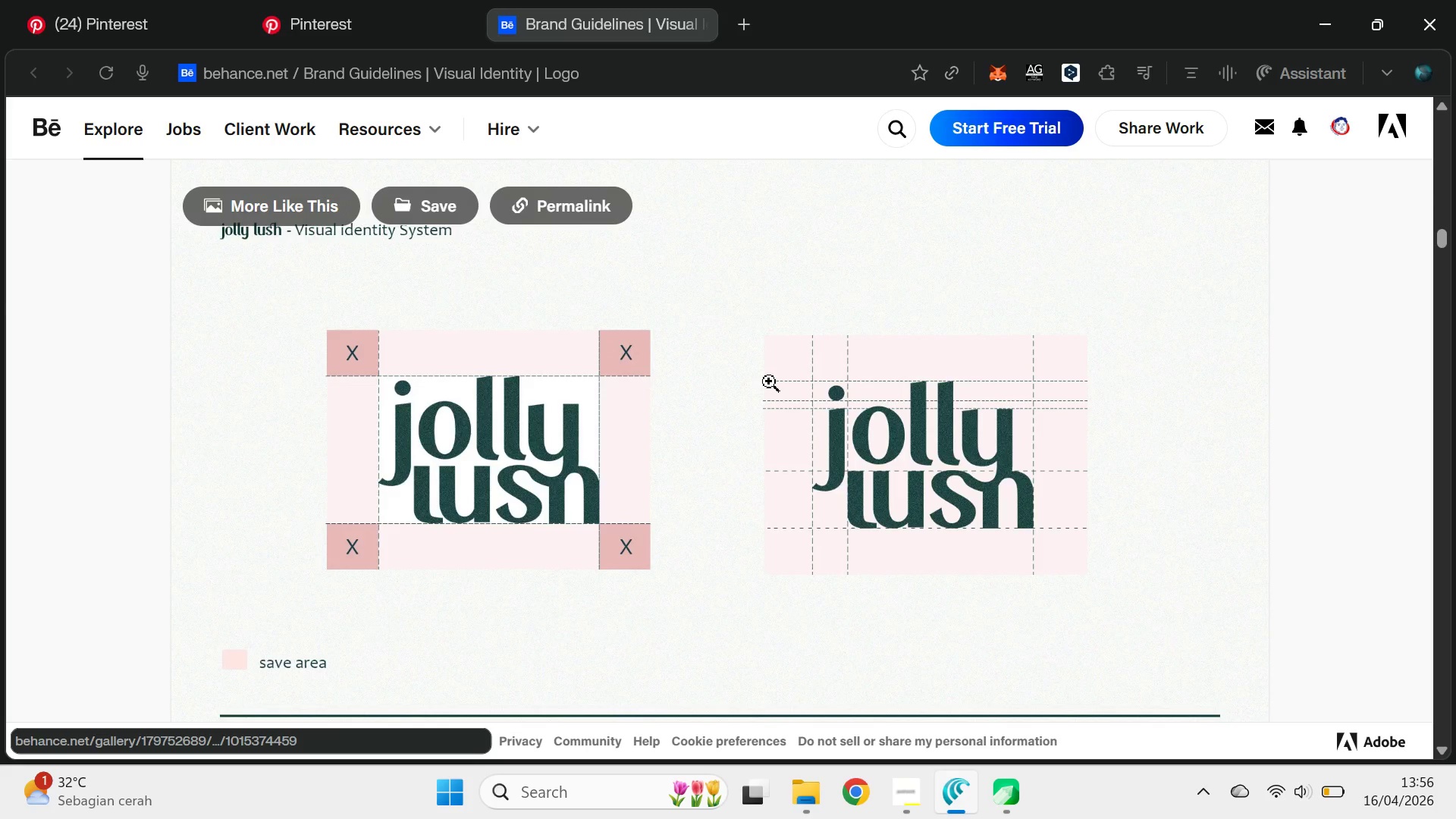 
key(Alt+Tab)
 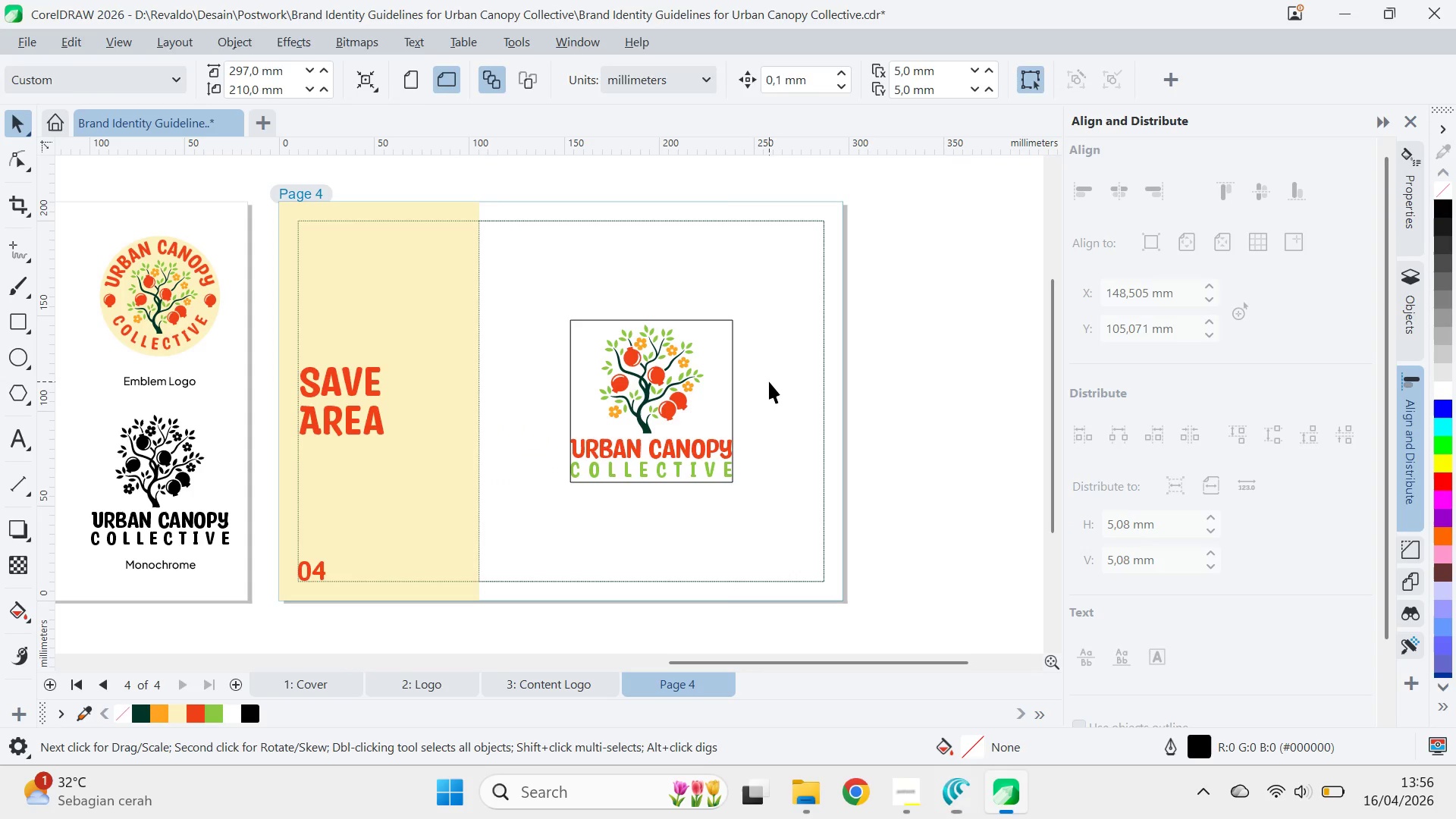 
key(Control+Z)
 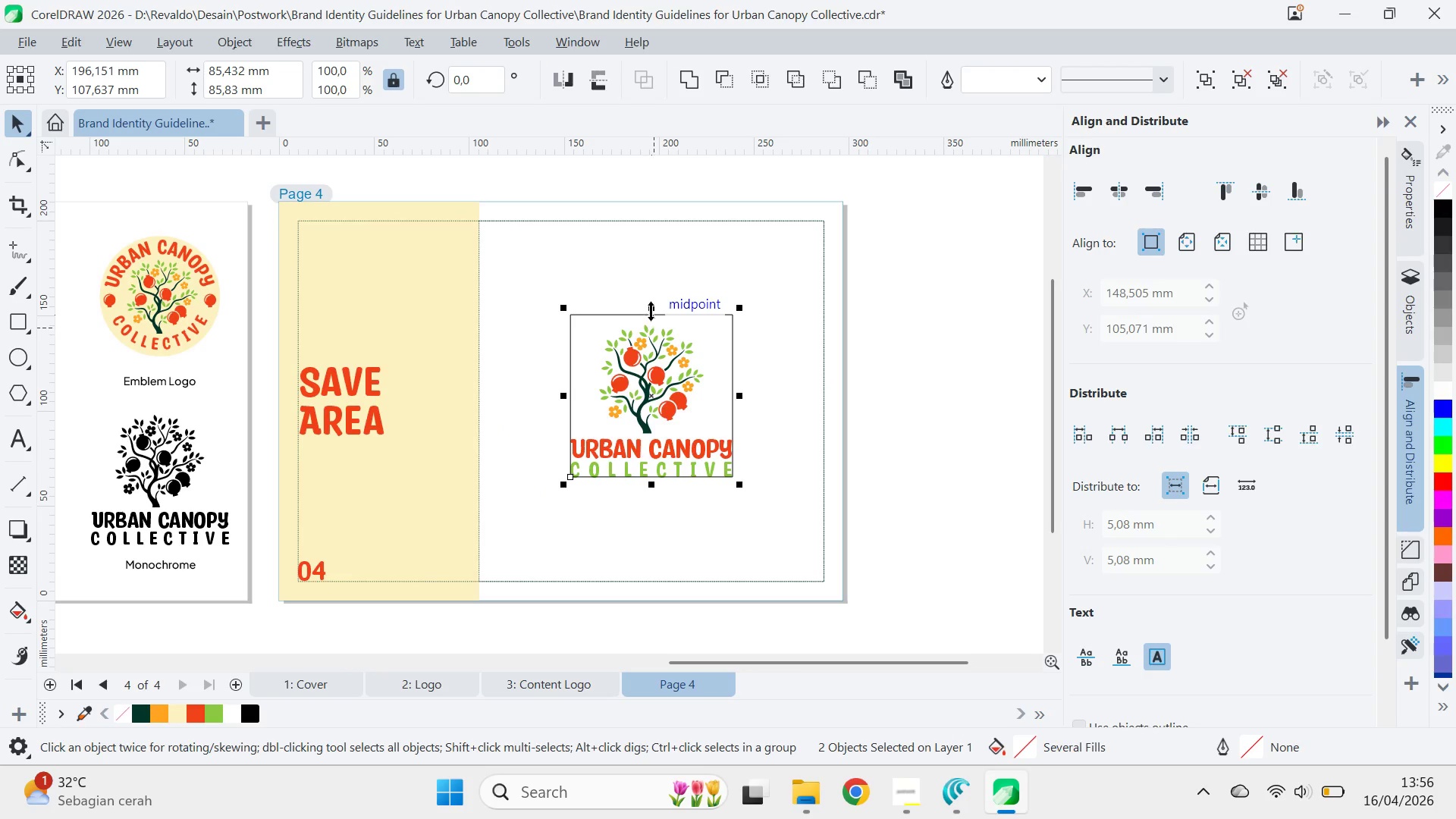 
left_click_drag(start_coordinate=[651, 309], to_coordinate=[642, 315])
 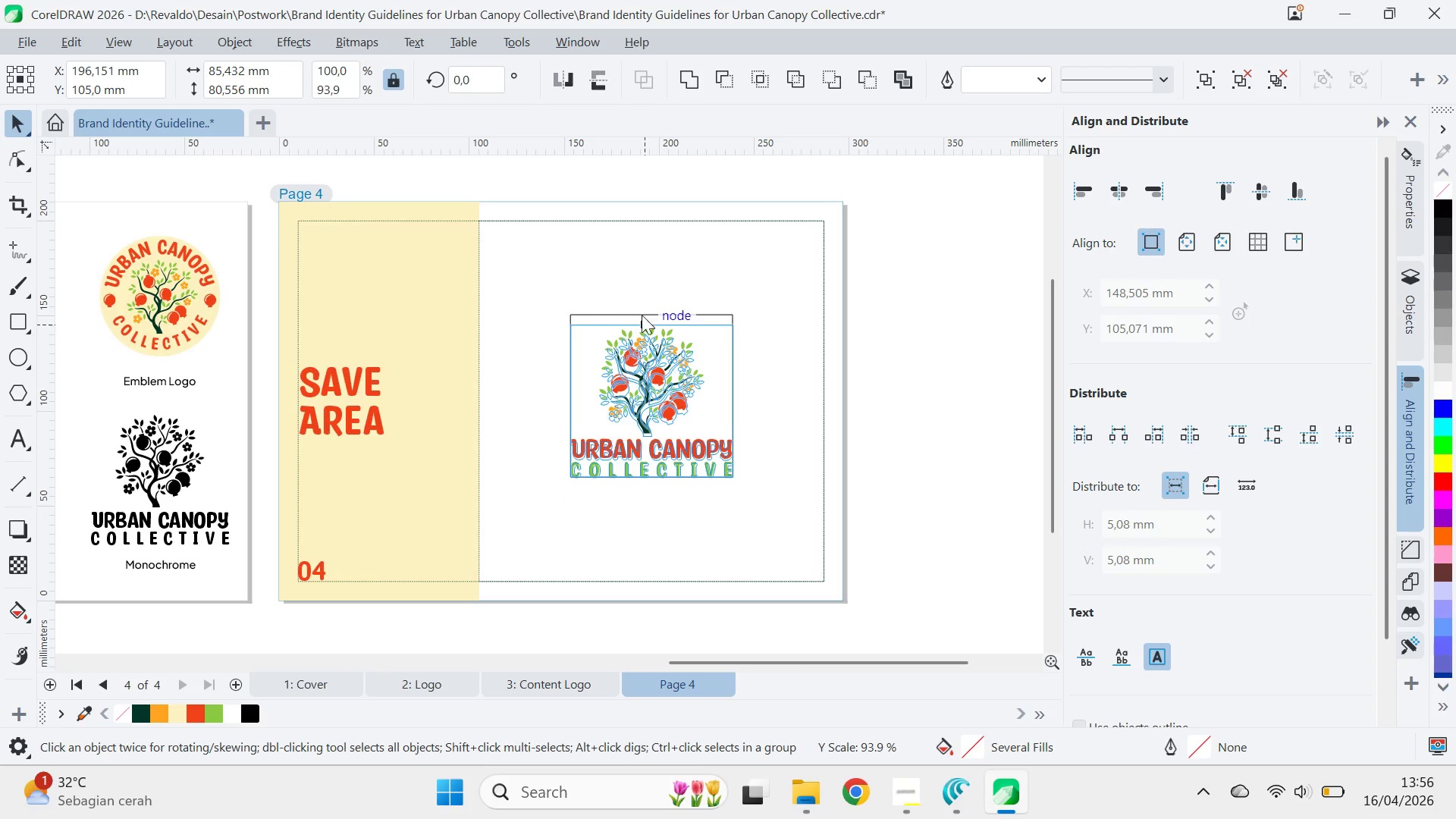 
key(Control+ControlLeft)
 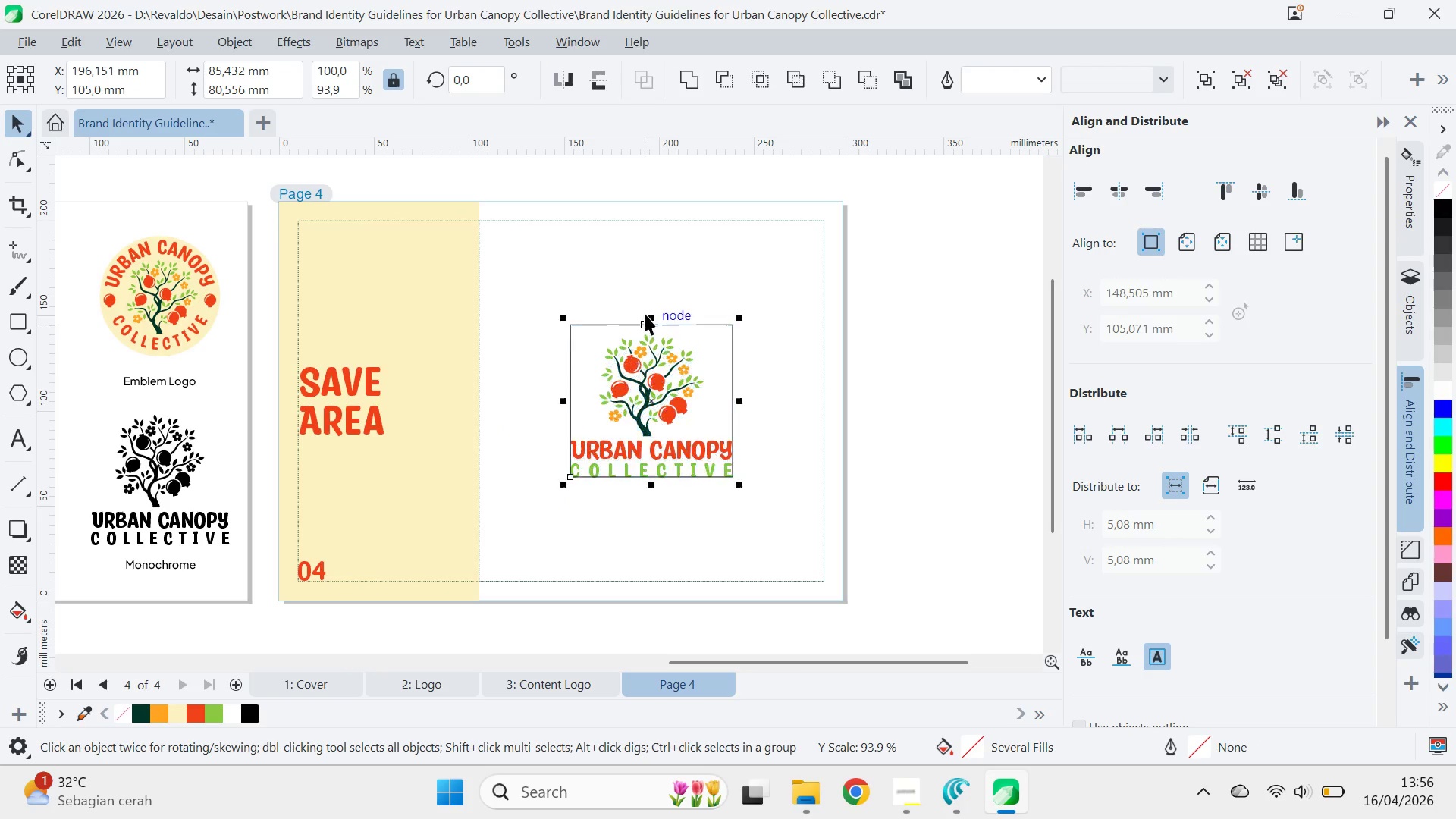 
key(Control+Z)
 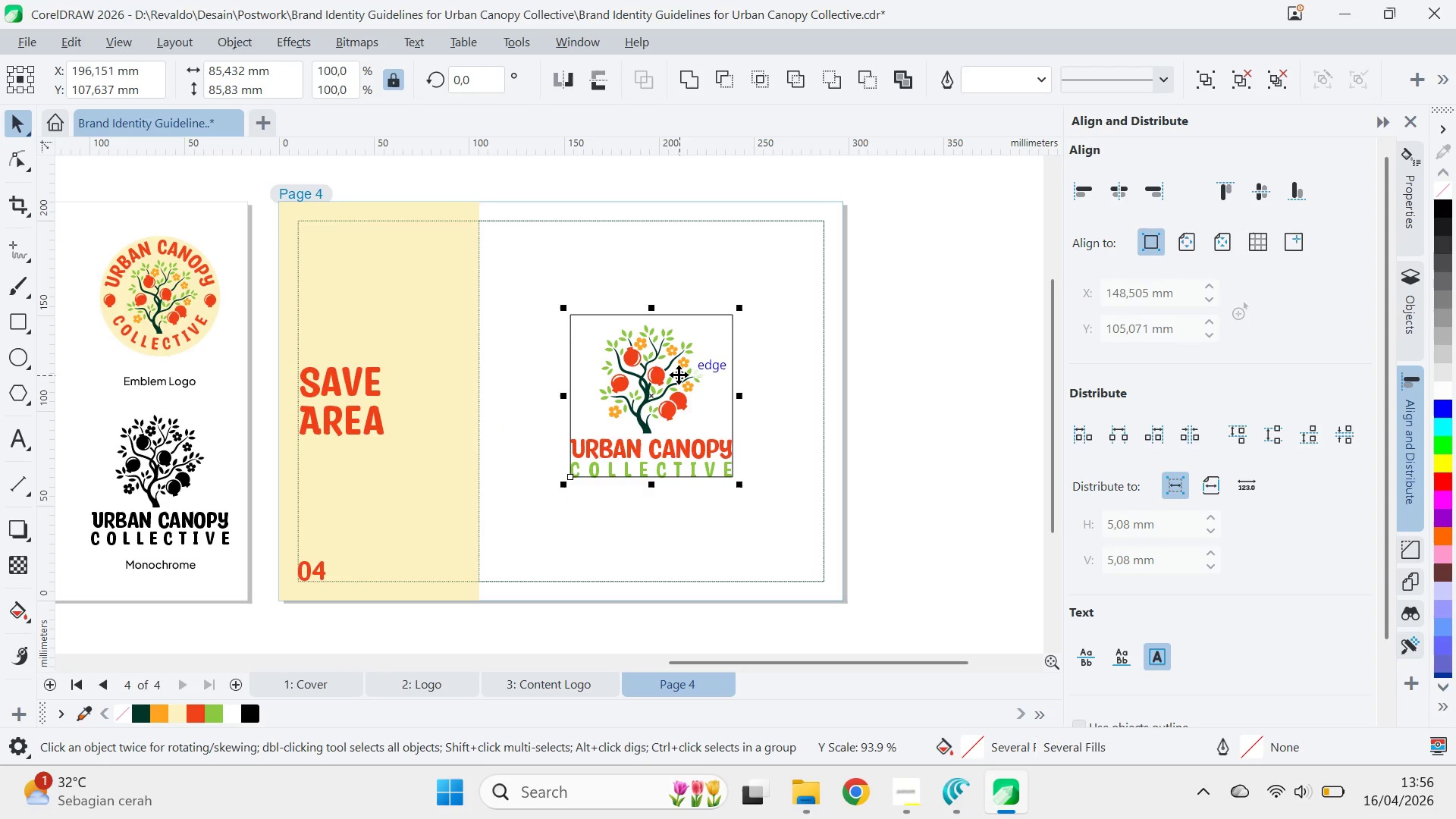 
hold_key(key=ShiftLeft, duration=0.42)
 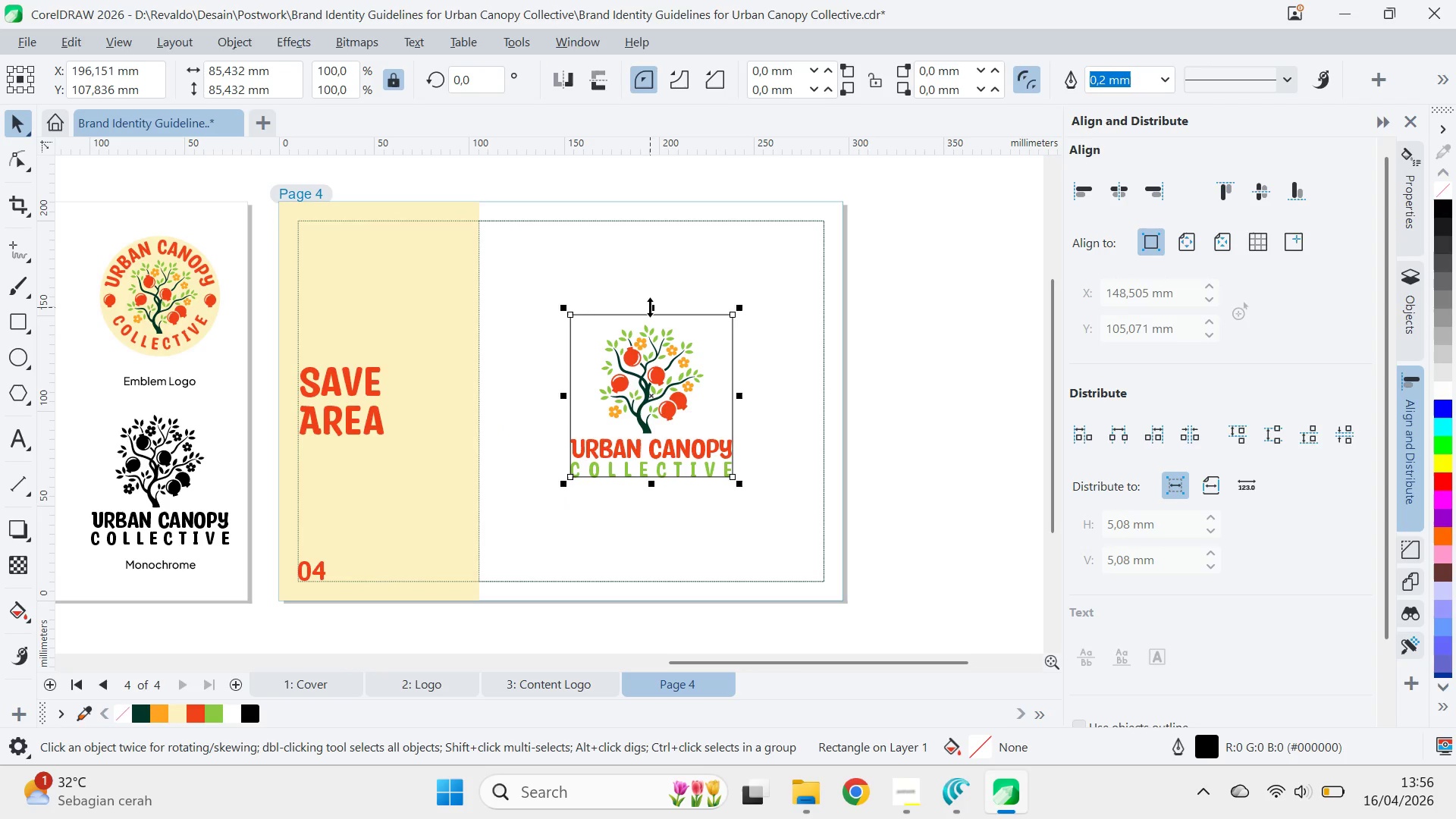 
left_click_drag(start_coordinate=[650, 307], to_coordinate=[644, 318])
 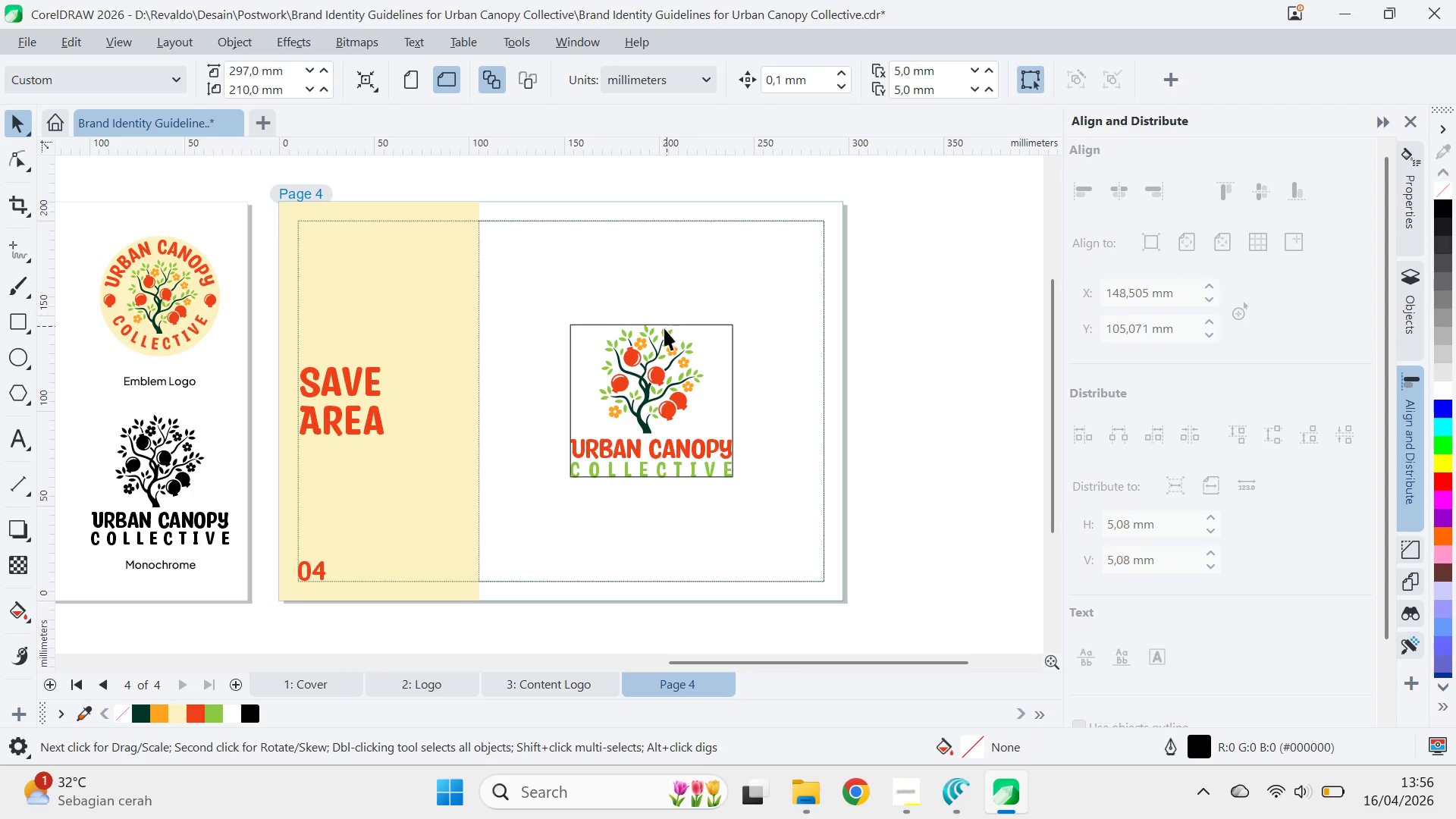 
scroll: coordinate [653, 348], scroll_direction: none, amount: 0.0
 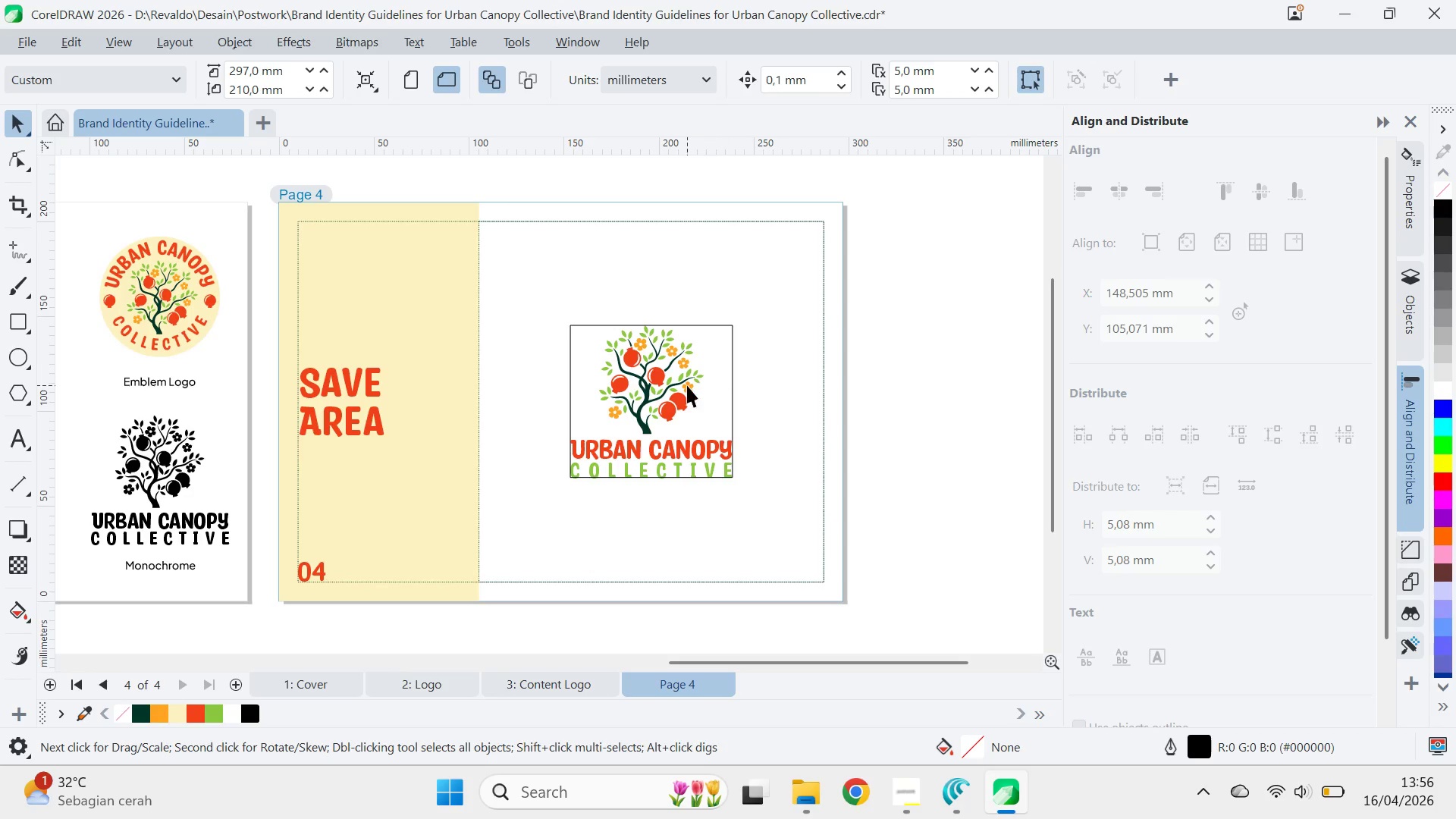 
scroll: coordinate [683, 386], scroll_direction: down, amount: 1.0
 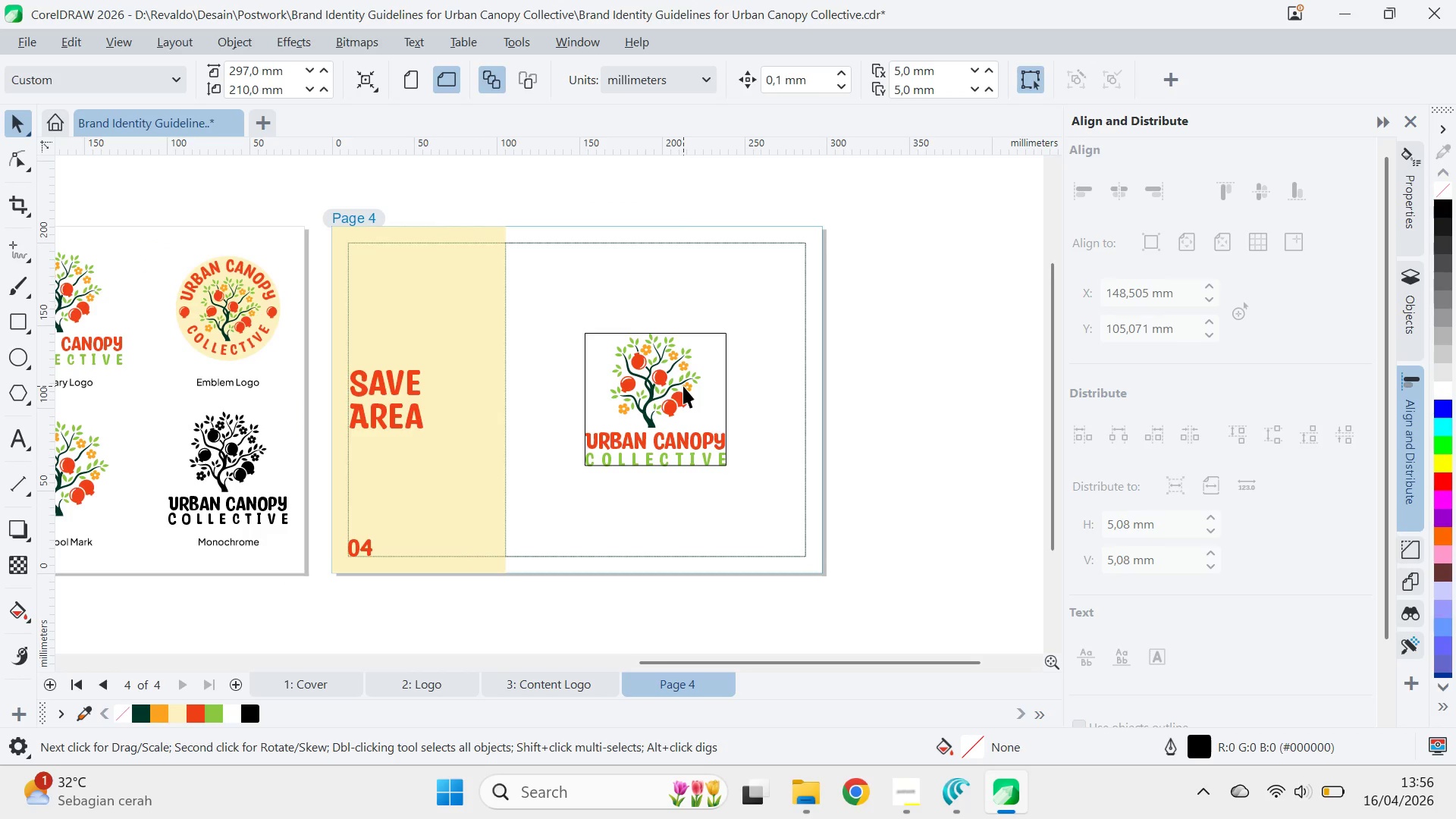 
scroll: coordinate [683, 386], scroll_direction: up, amount: 4.0
 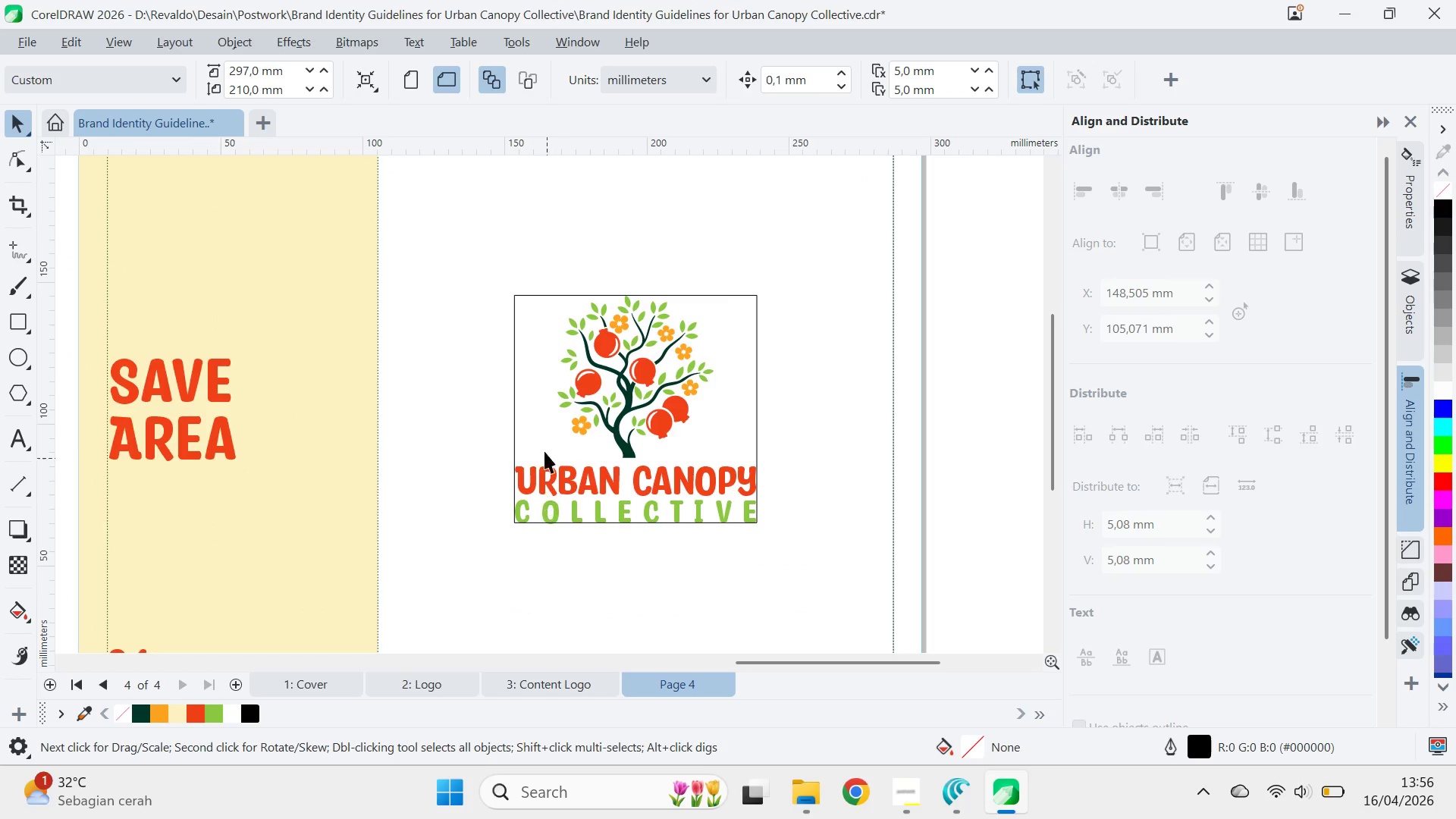 
left_click([536, 435])
 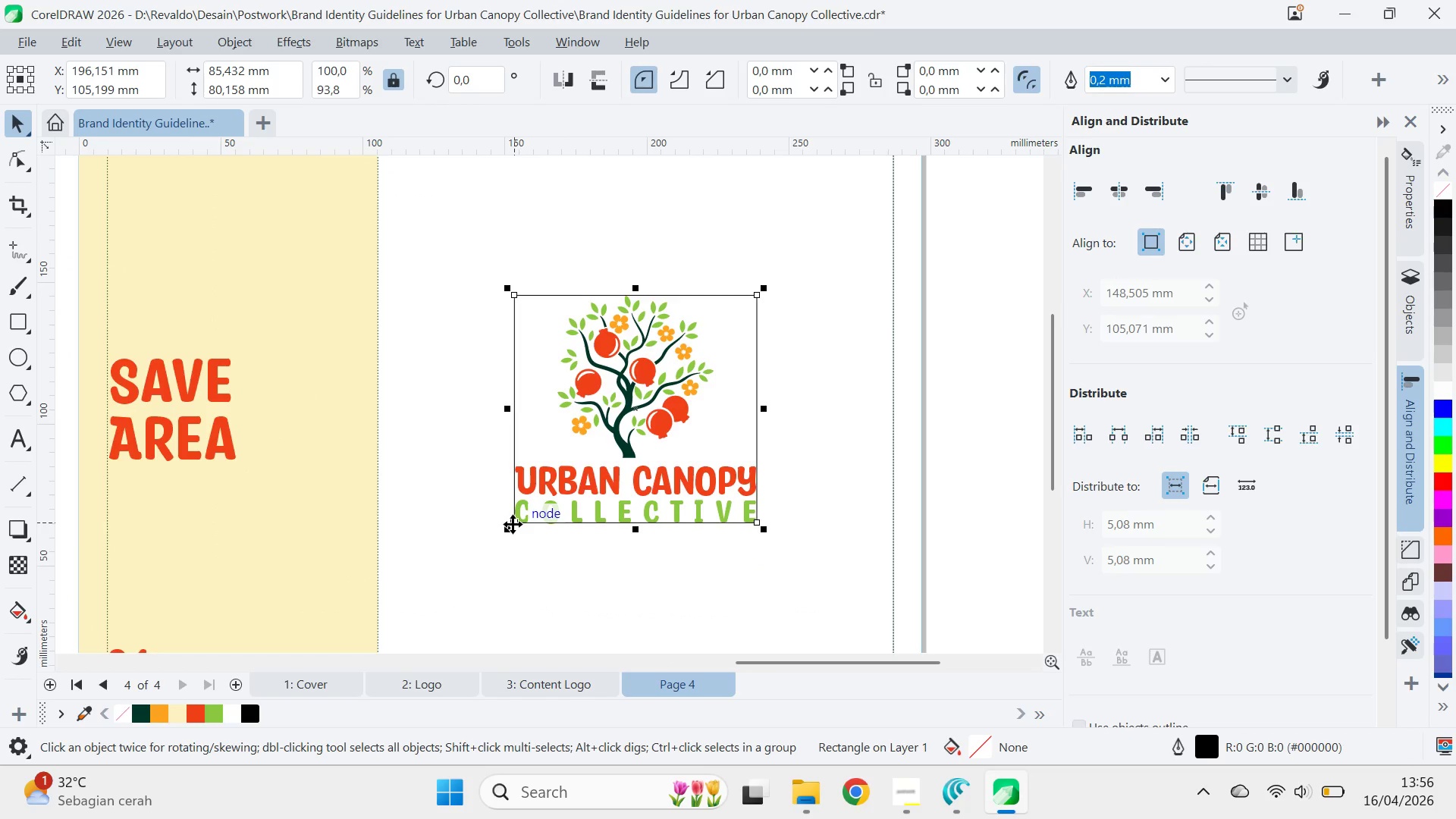 
left_click_drag(start_coordinate=[513, 522], to_coordinate=[758, 293])
 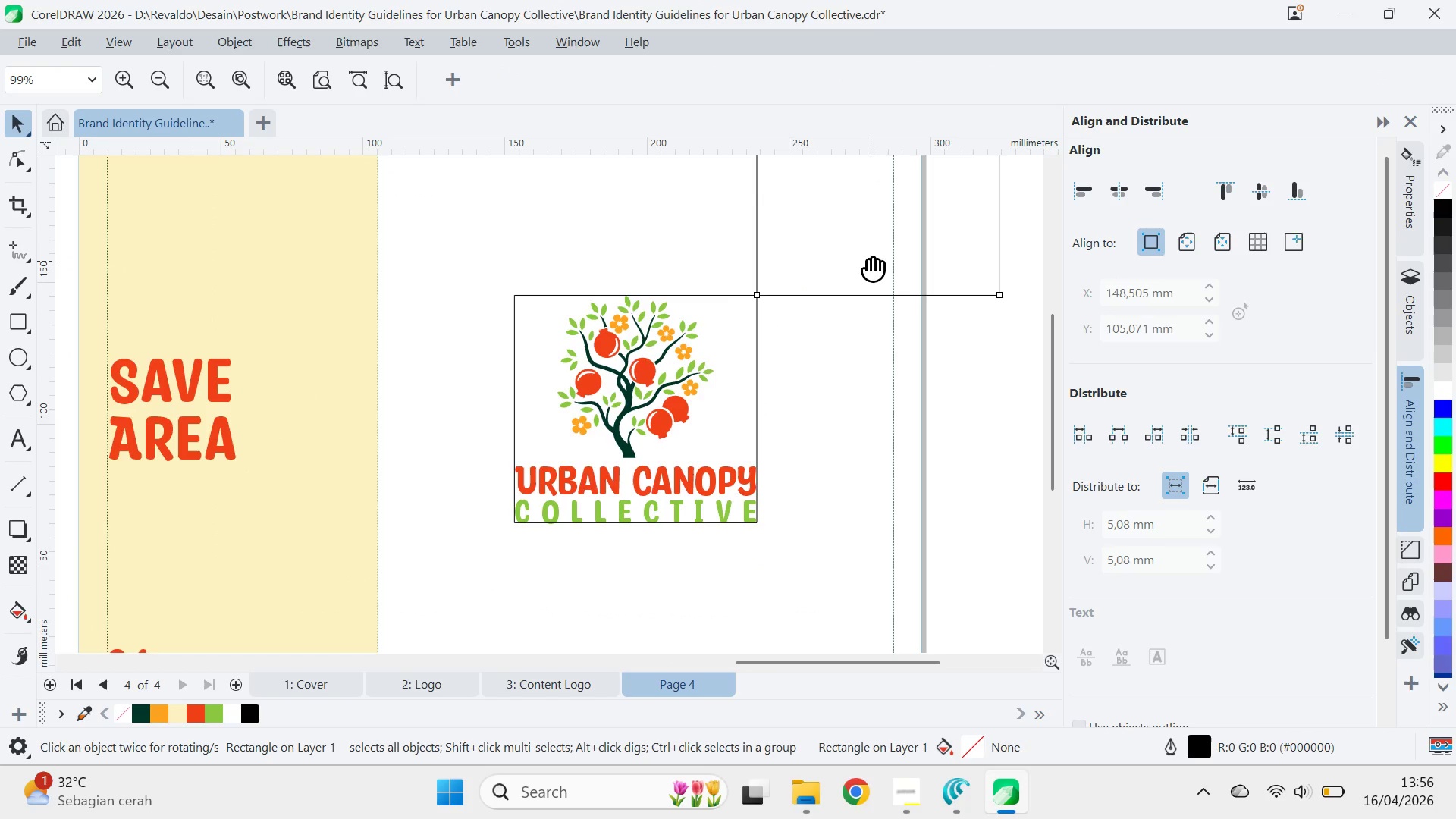 
hold_key(key=ControlLeft, duration=0.33)
 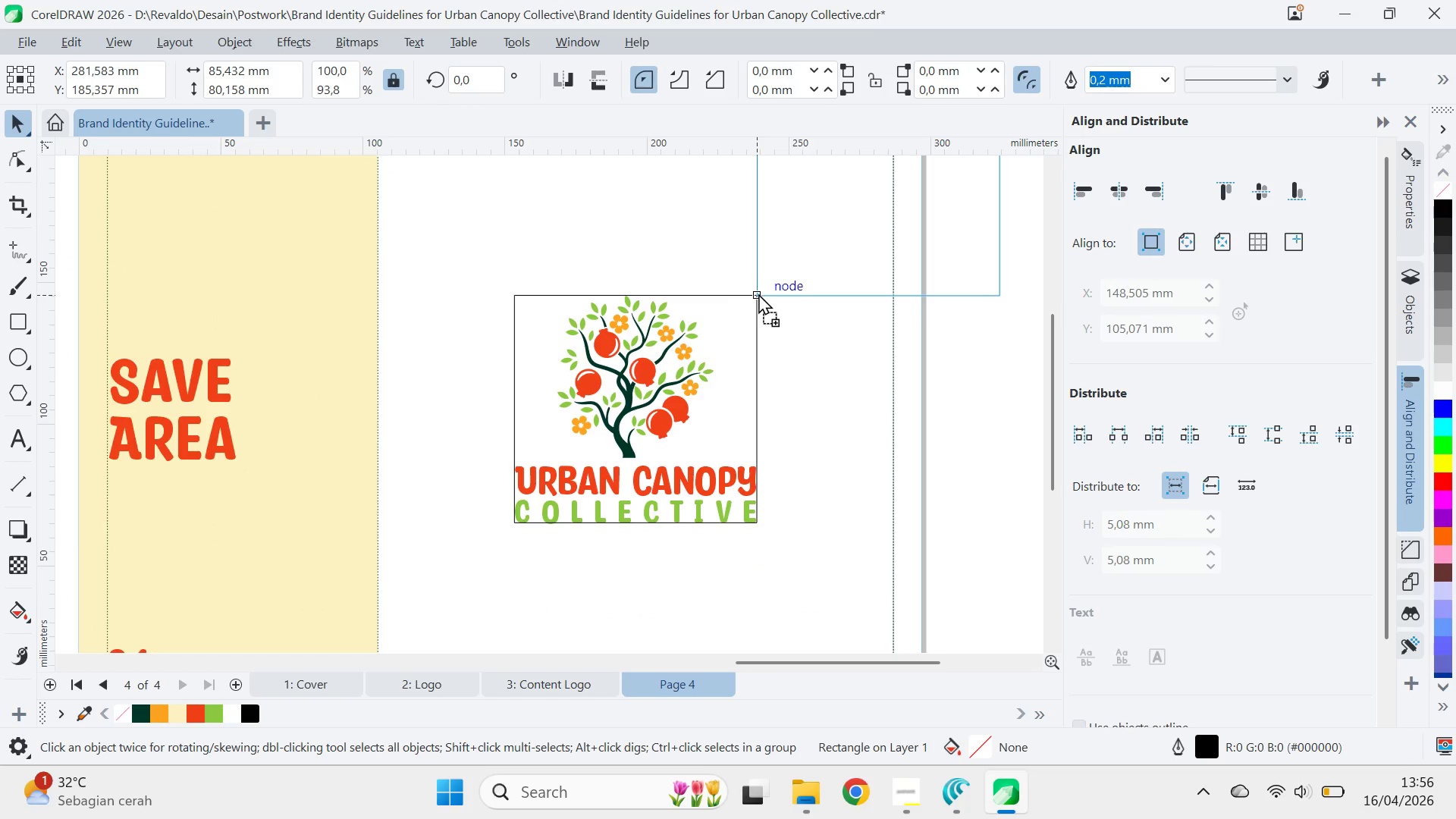 
right_click([758, 293])
 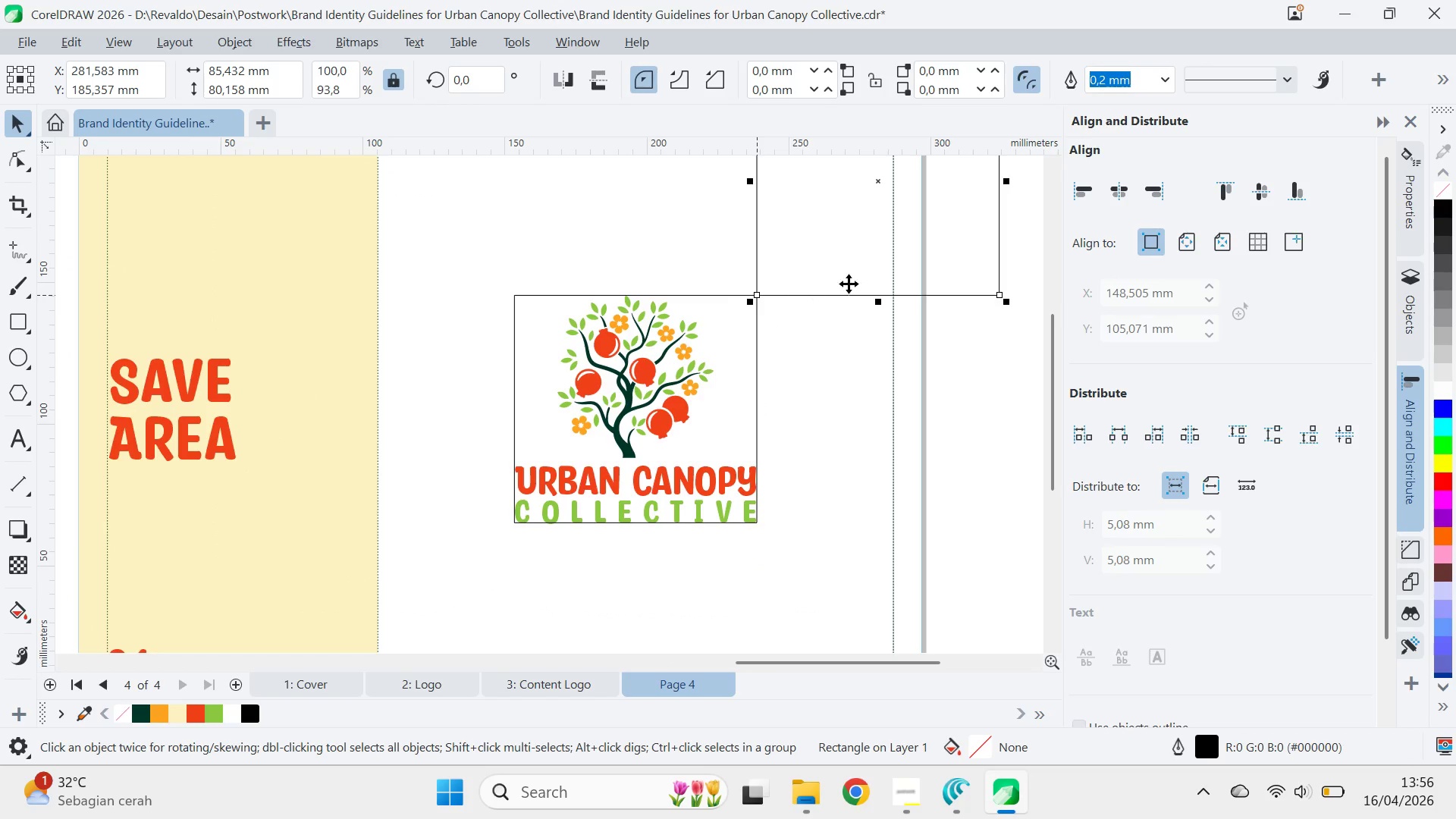 
type(qv)
 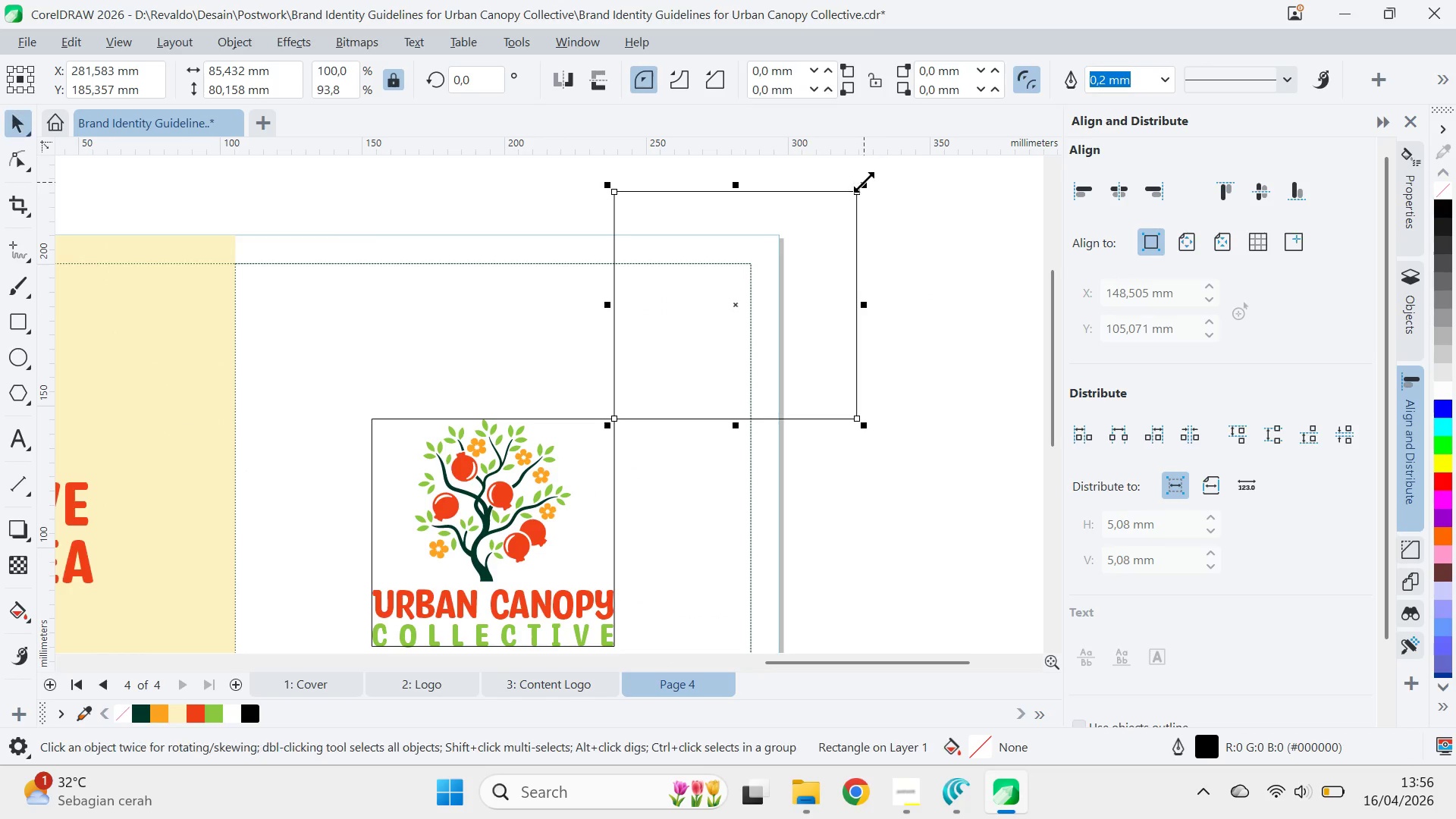 
left_click_drag(start_coordinate=[865, 261], to_coordinate=[723, 384])
 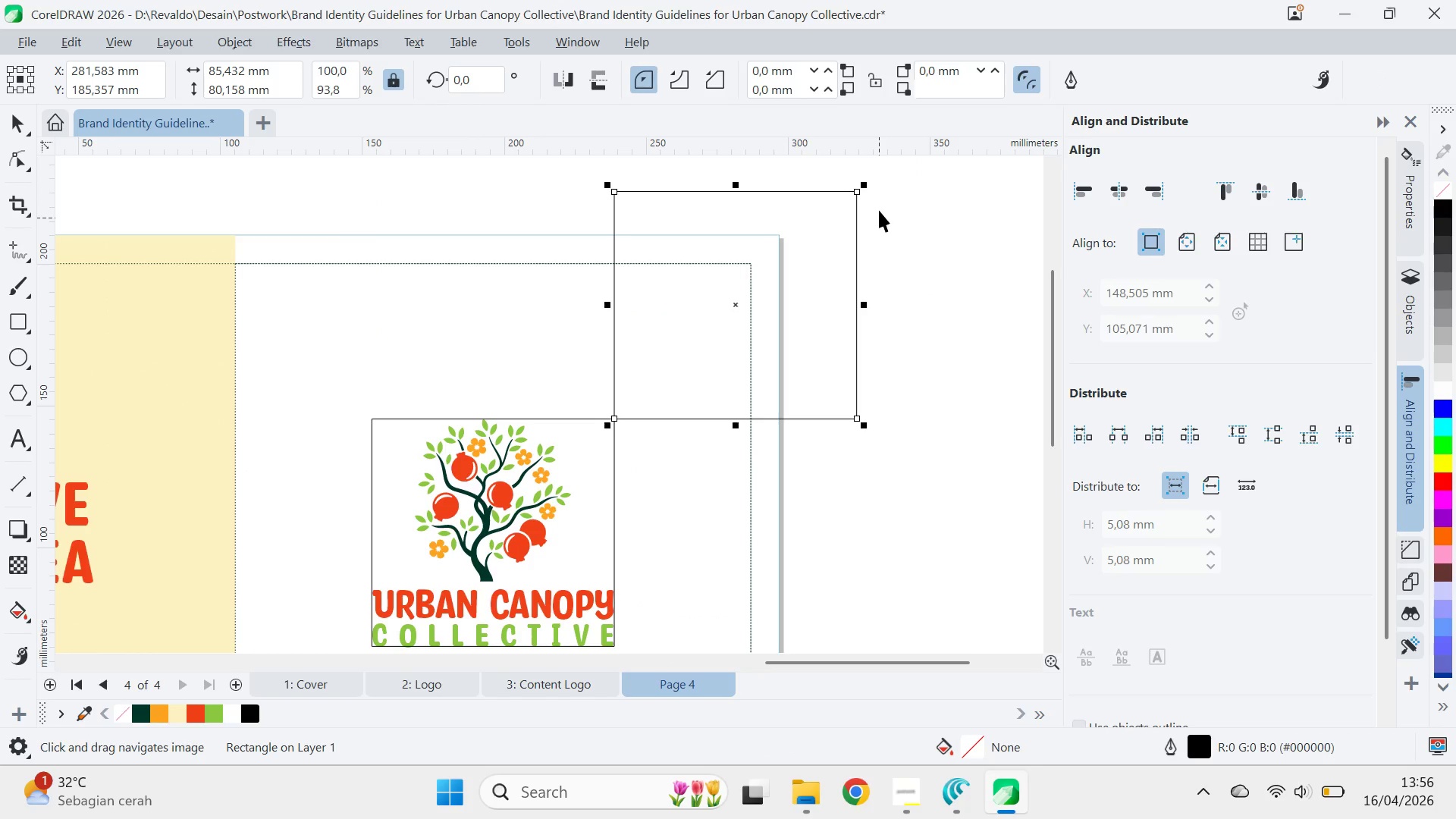 
hold_key(key=ControlLeft, duration=1.3)
left_click_drag(start_coordinate=[864, 182], to_coordinate=[690, 348])
 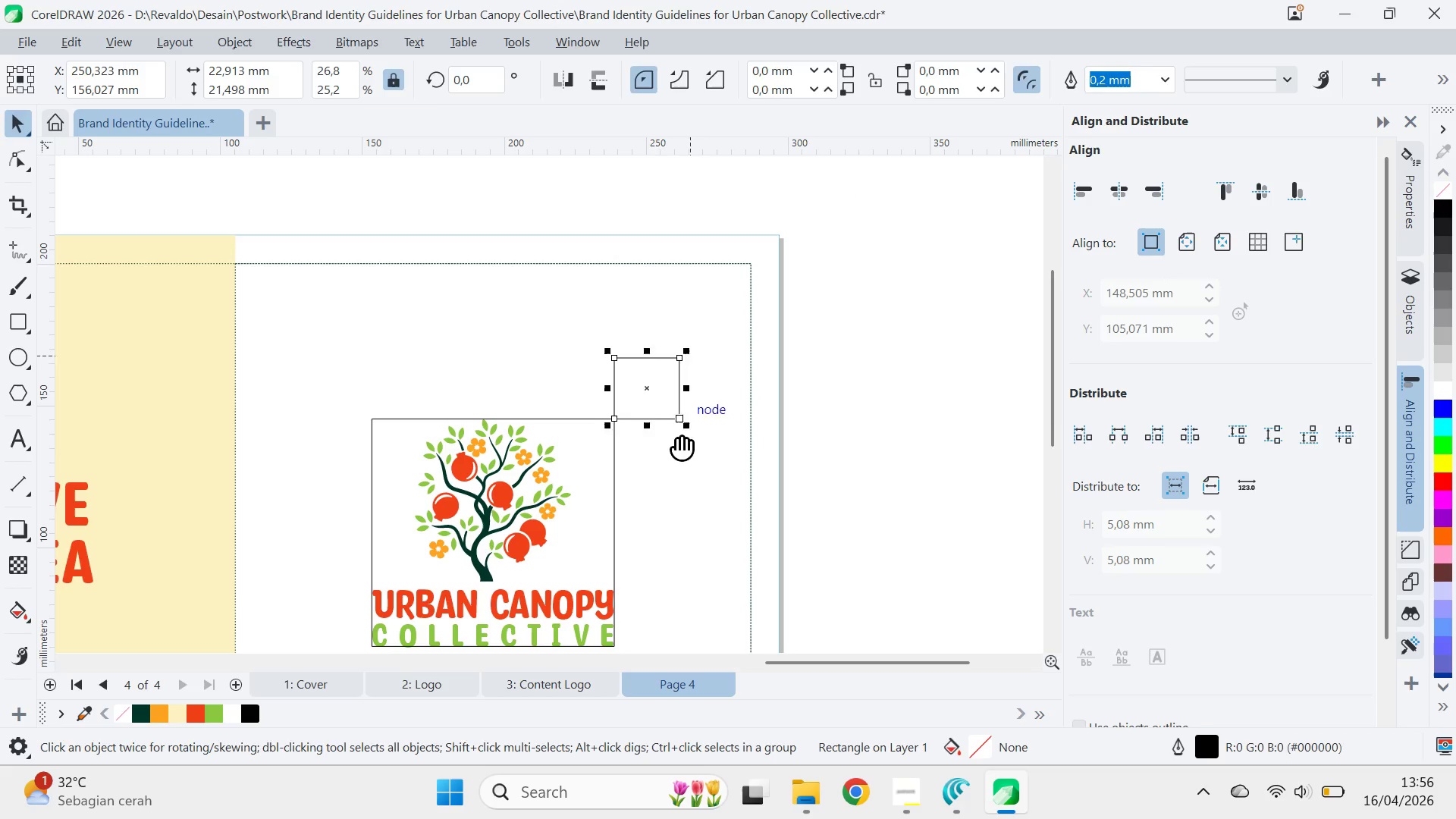 
type(qv)
 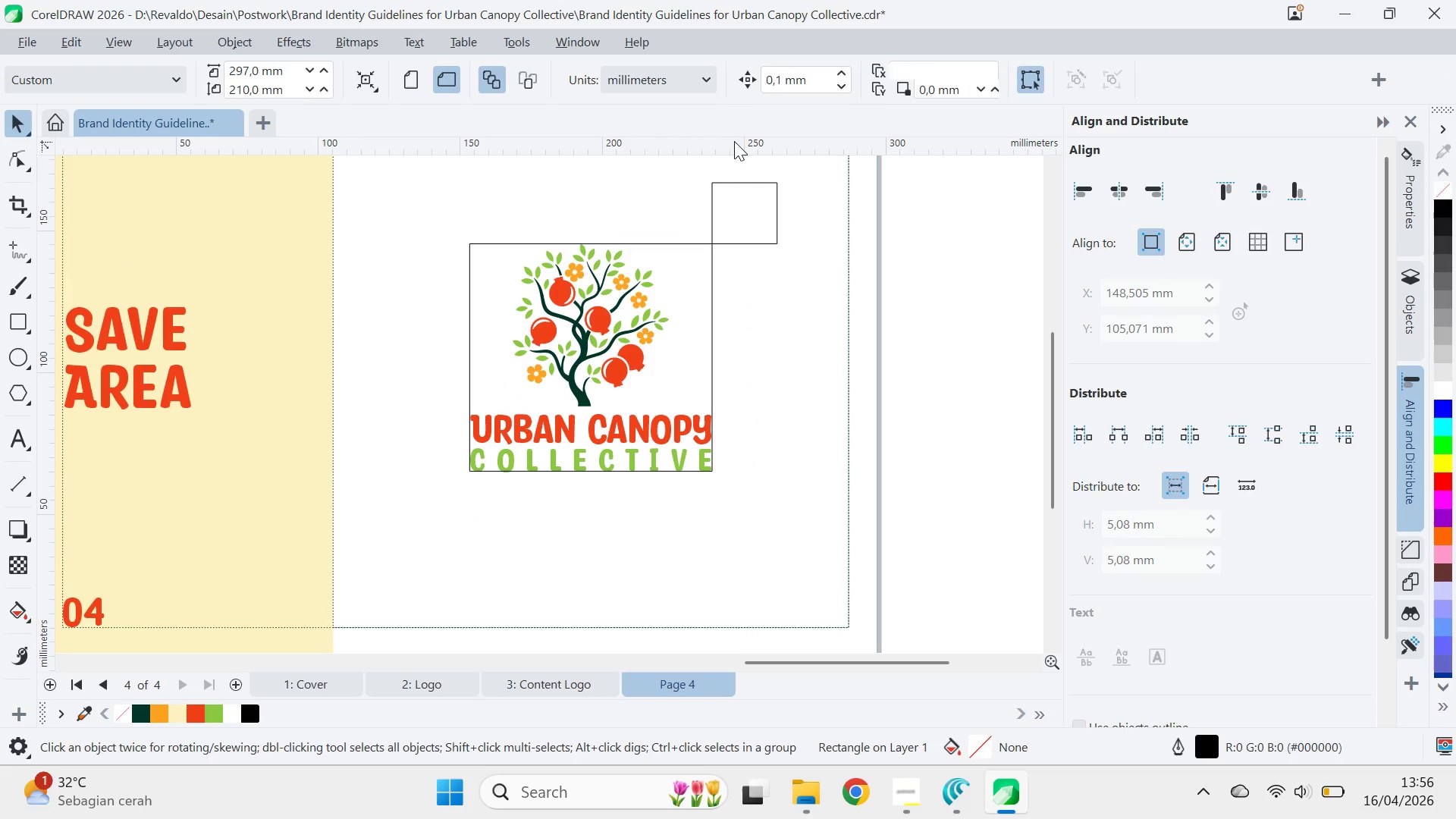 
left_click_drag(start_coordinate=[633, 506], to_coordinate=[731, 331])
 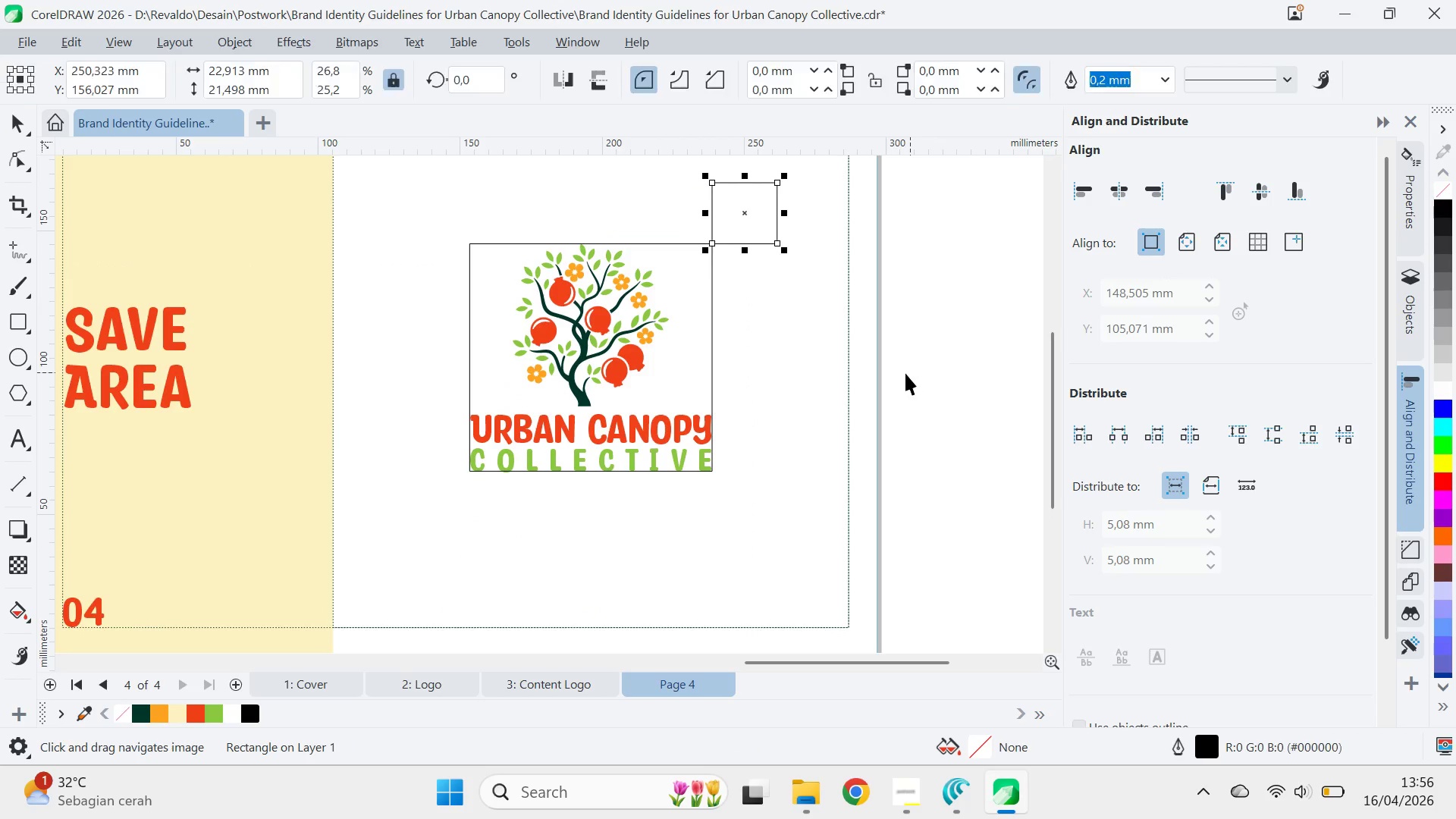 
left_click_drag(start_coordinate=[910, 372], to_coordinate=[902, 369])
 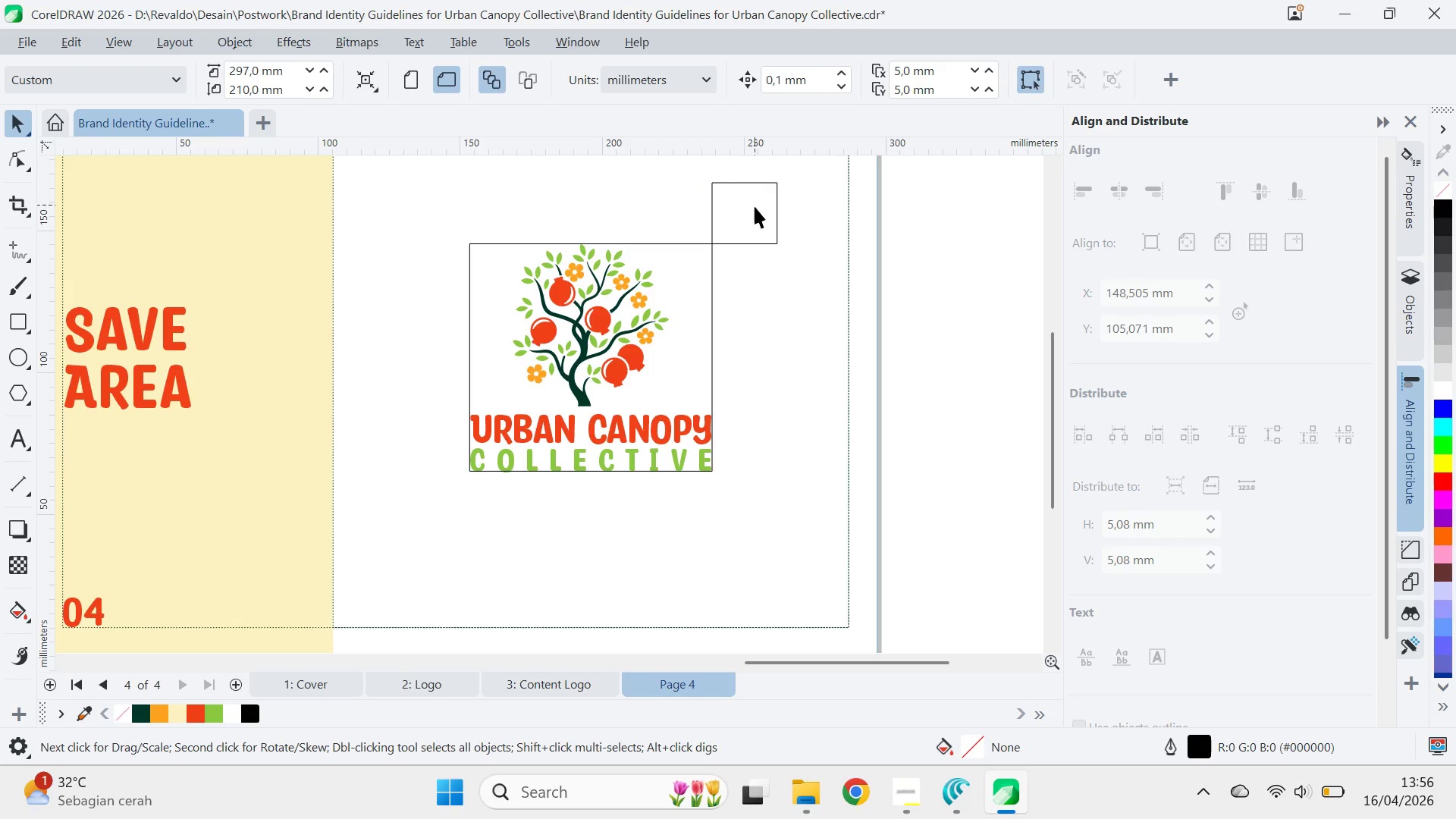 
left_click([755, 208])
 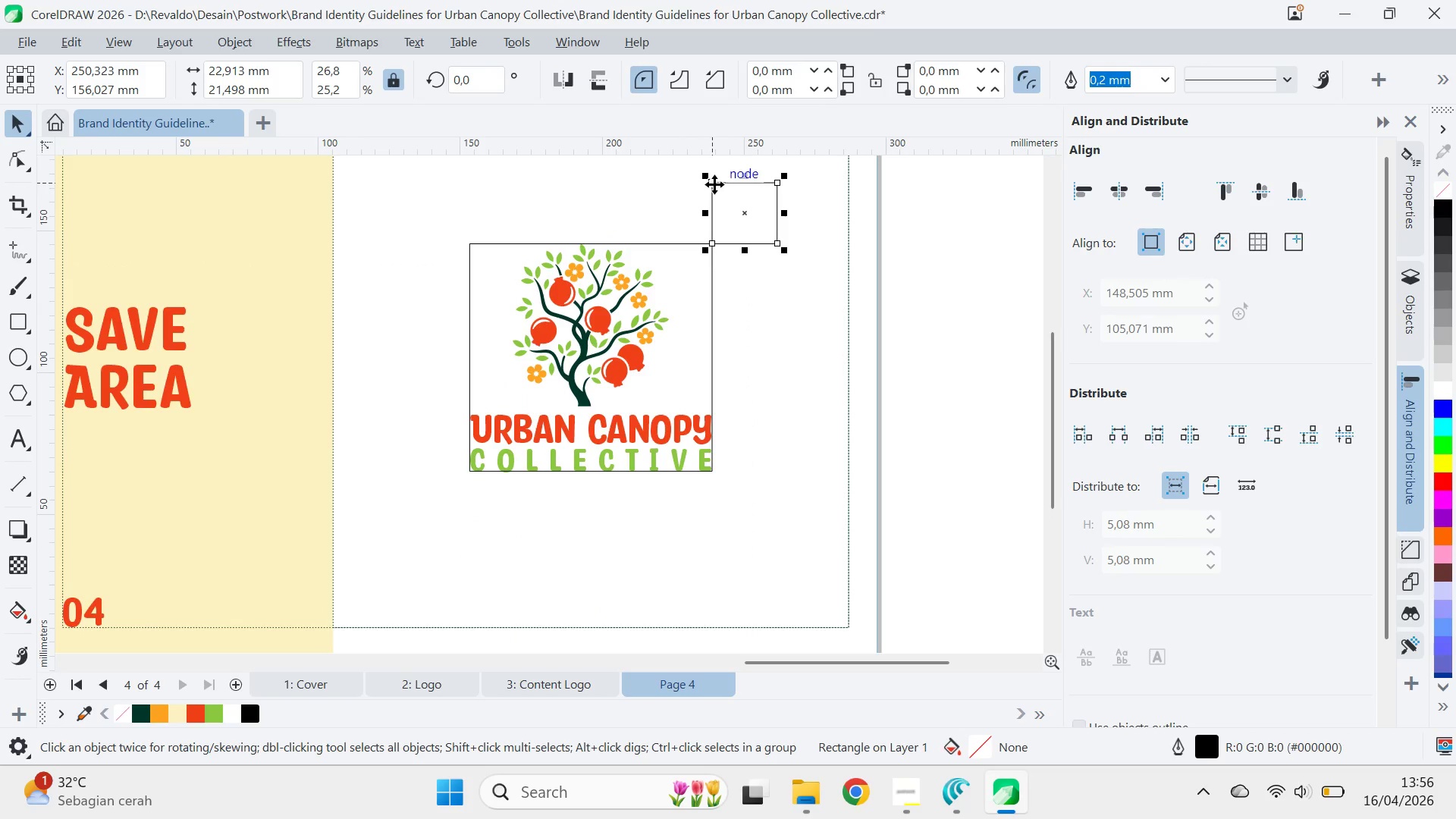 
left_click_drag(start_coordinate=[714, 184], to_coordinate=[713, 471])
 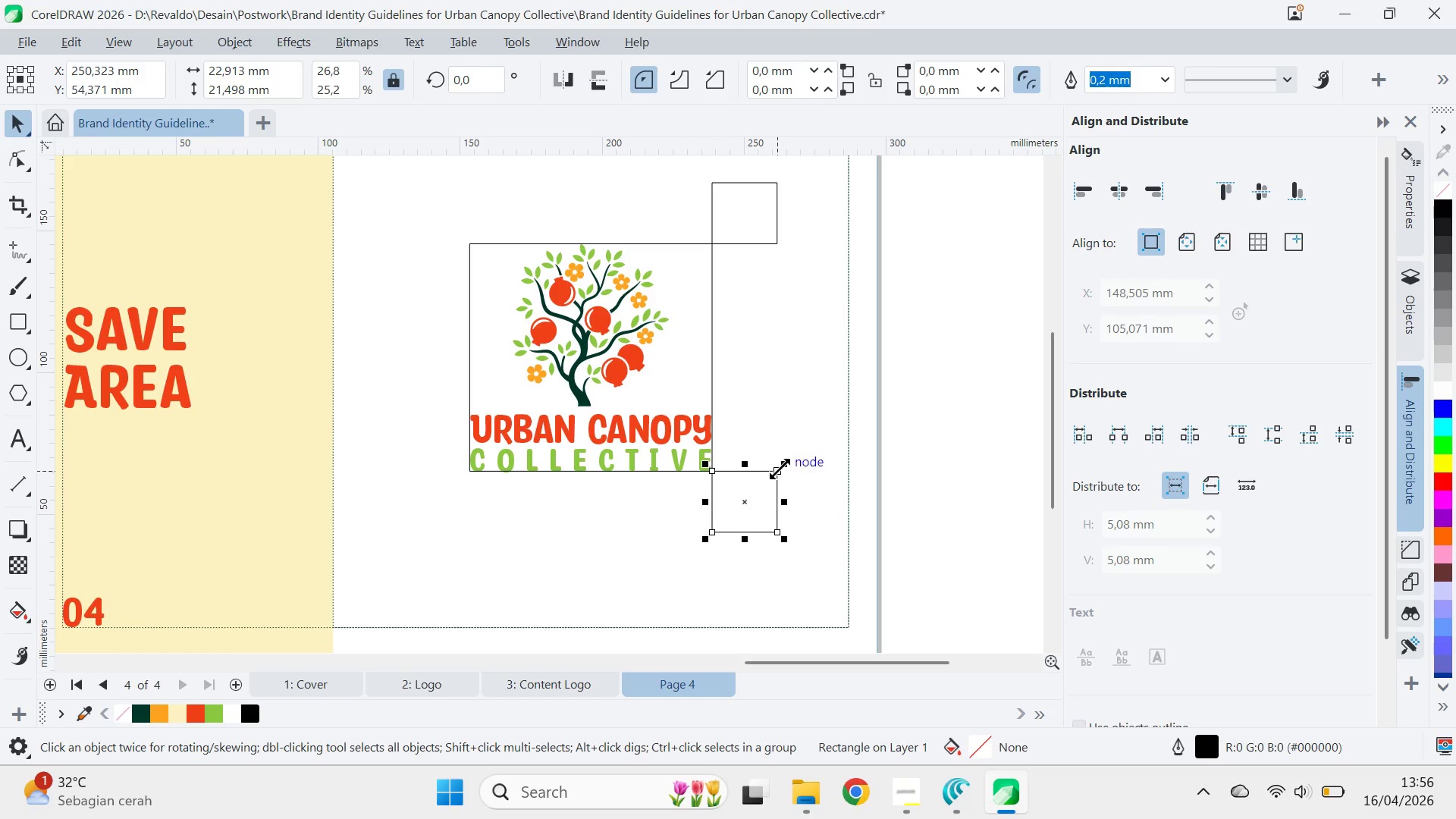 
hold_key(key=ShiftLeft, duration=1.19)
 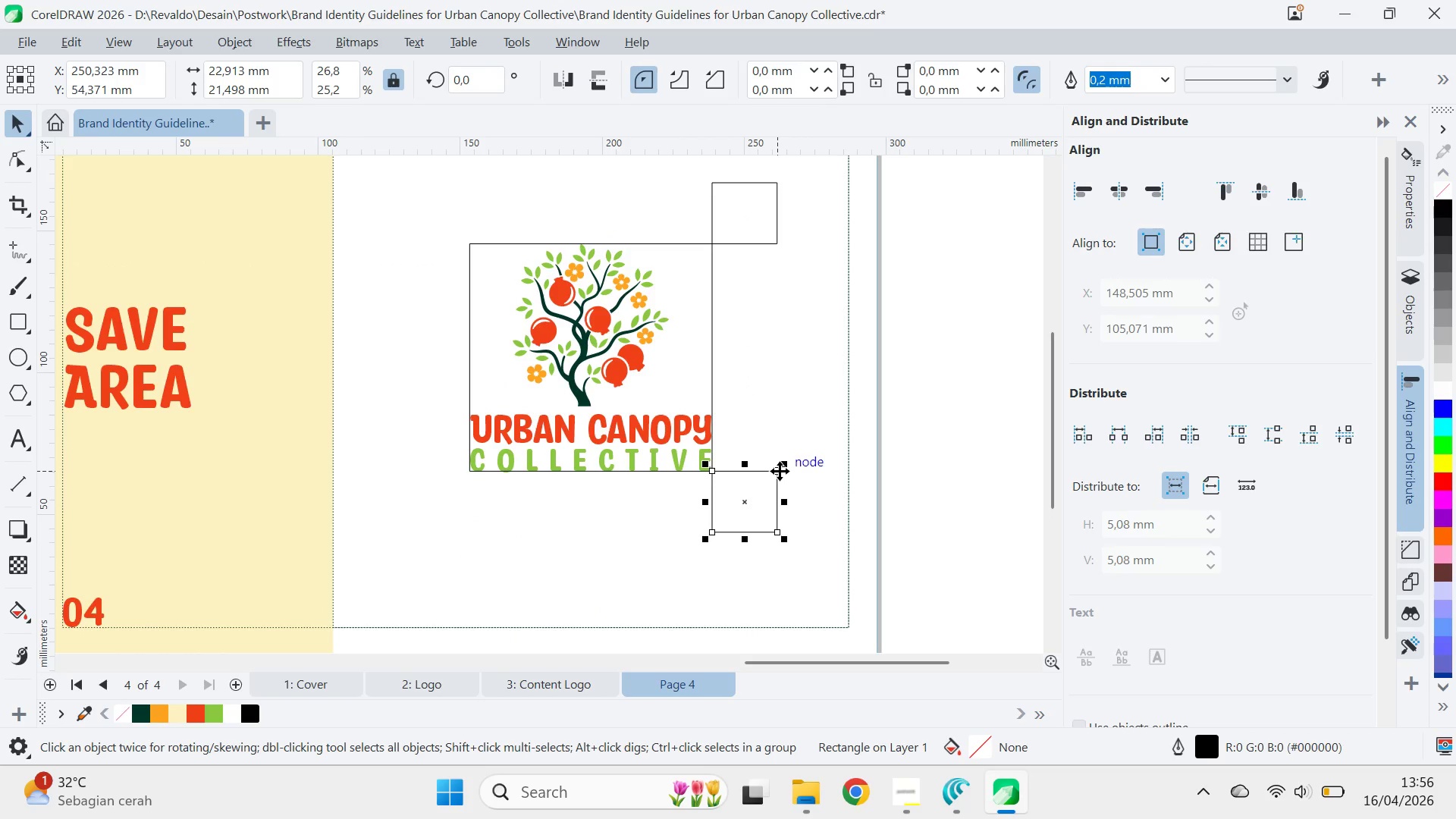 
left_click_drag(start_coordinate=[779, 474], to_coordinate=[472, 467])
 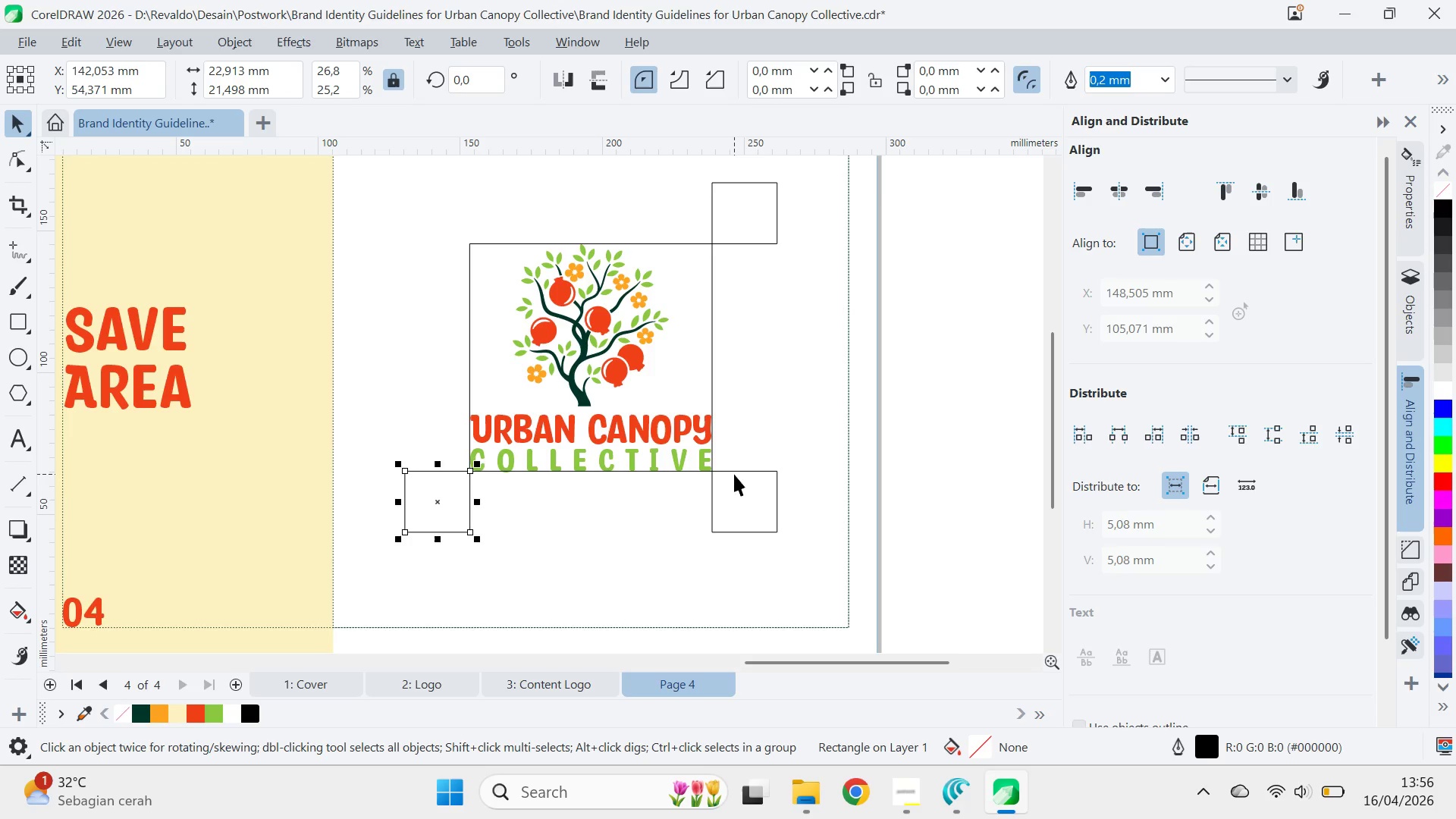 
hold_key(key=ShiftLeft, duration=1.5)
 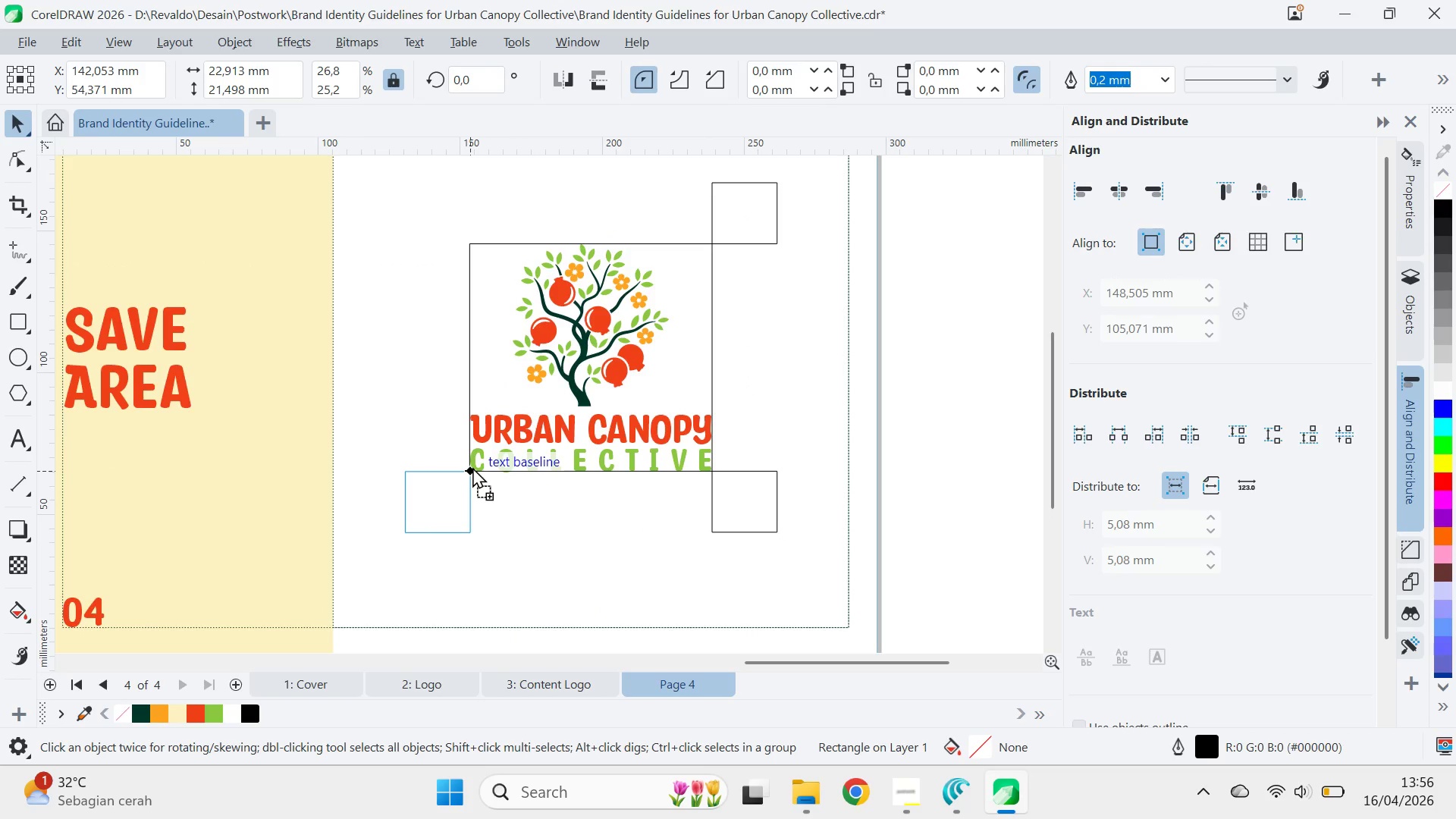 
key(Shift+ShiftLeft)
 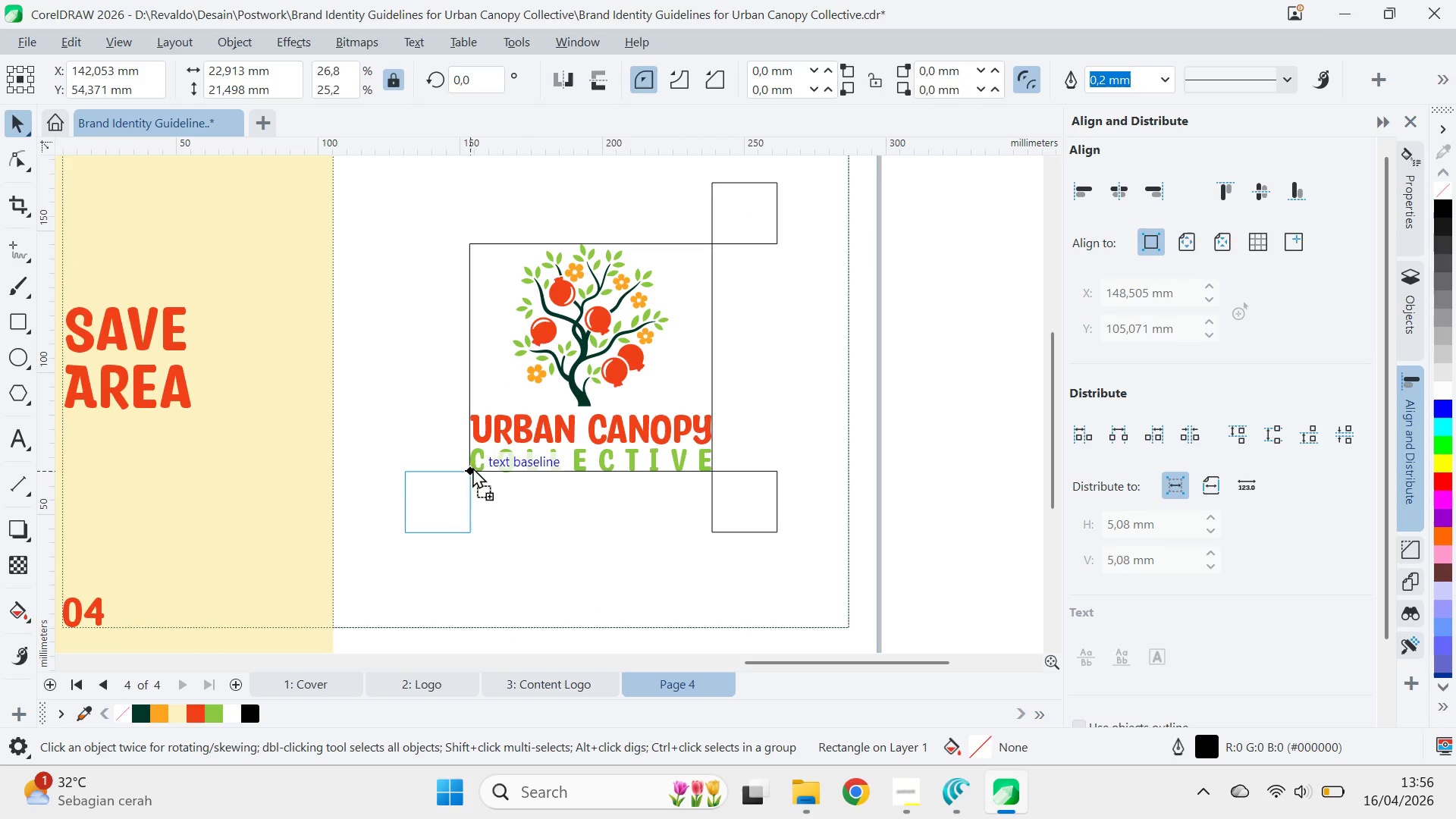 
key(Shift+ShiftLeft)
 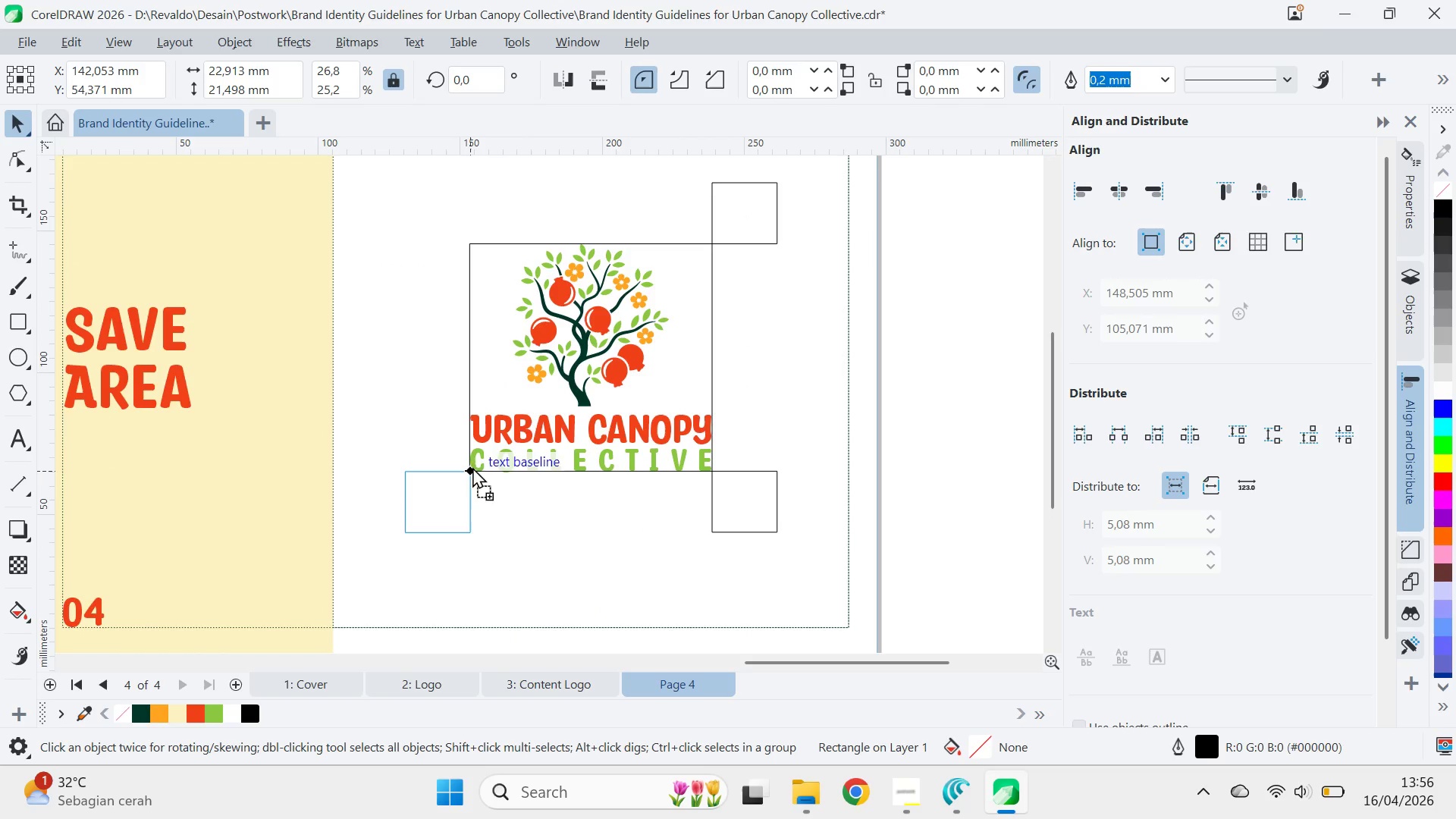 
key(Shift+ShiftLeft)
 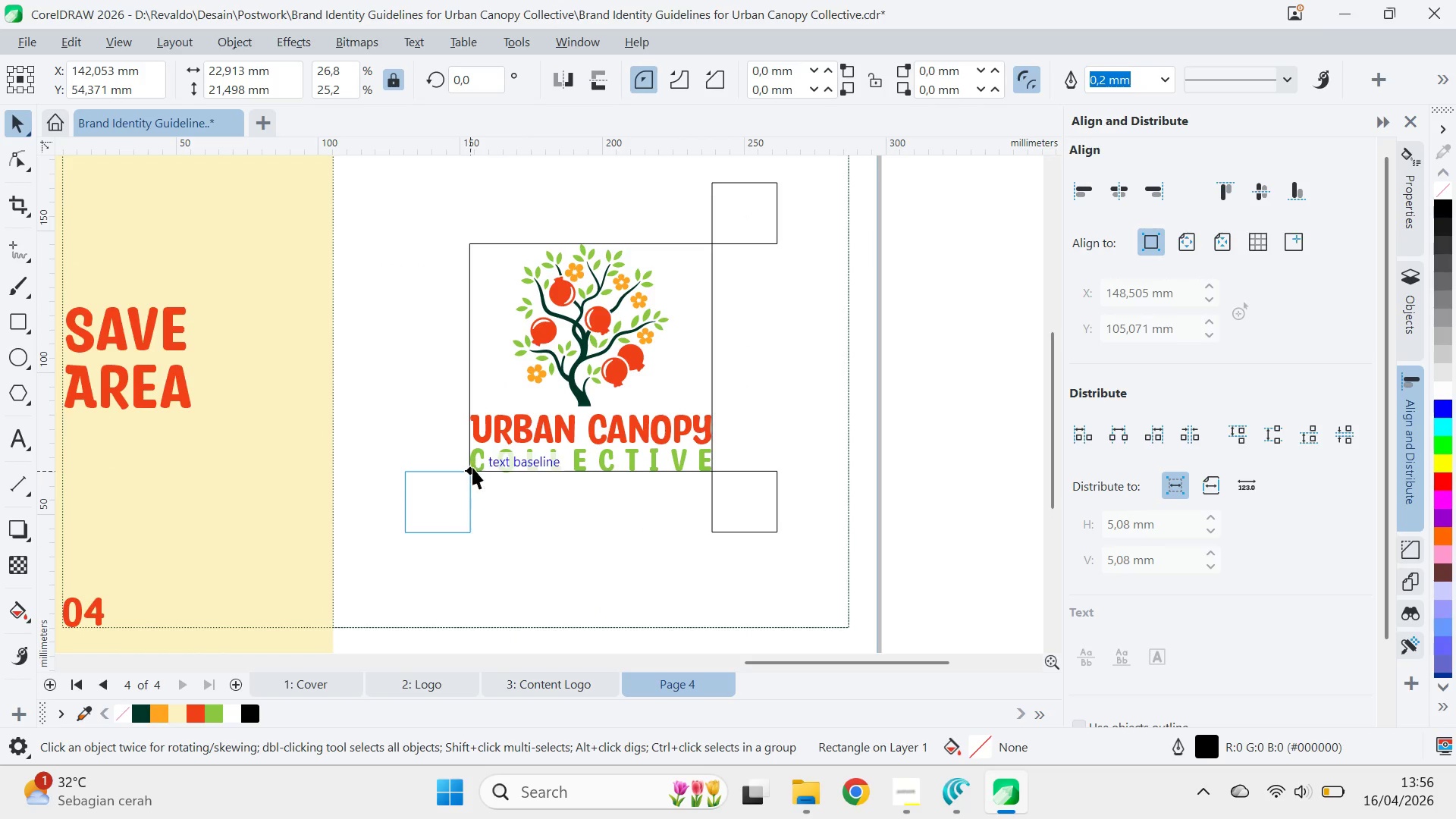 
key(Shift+ShiftLeft)
 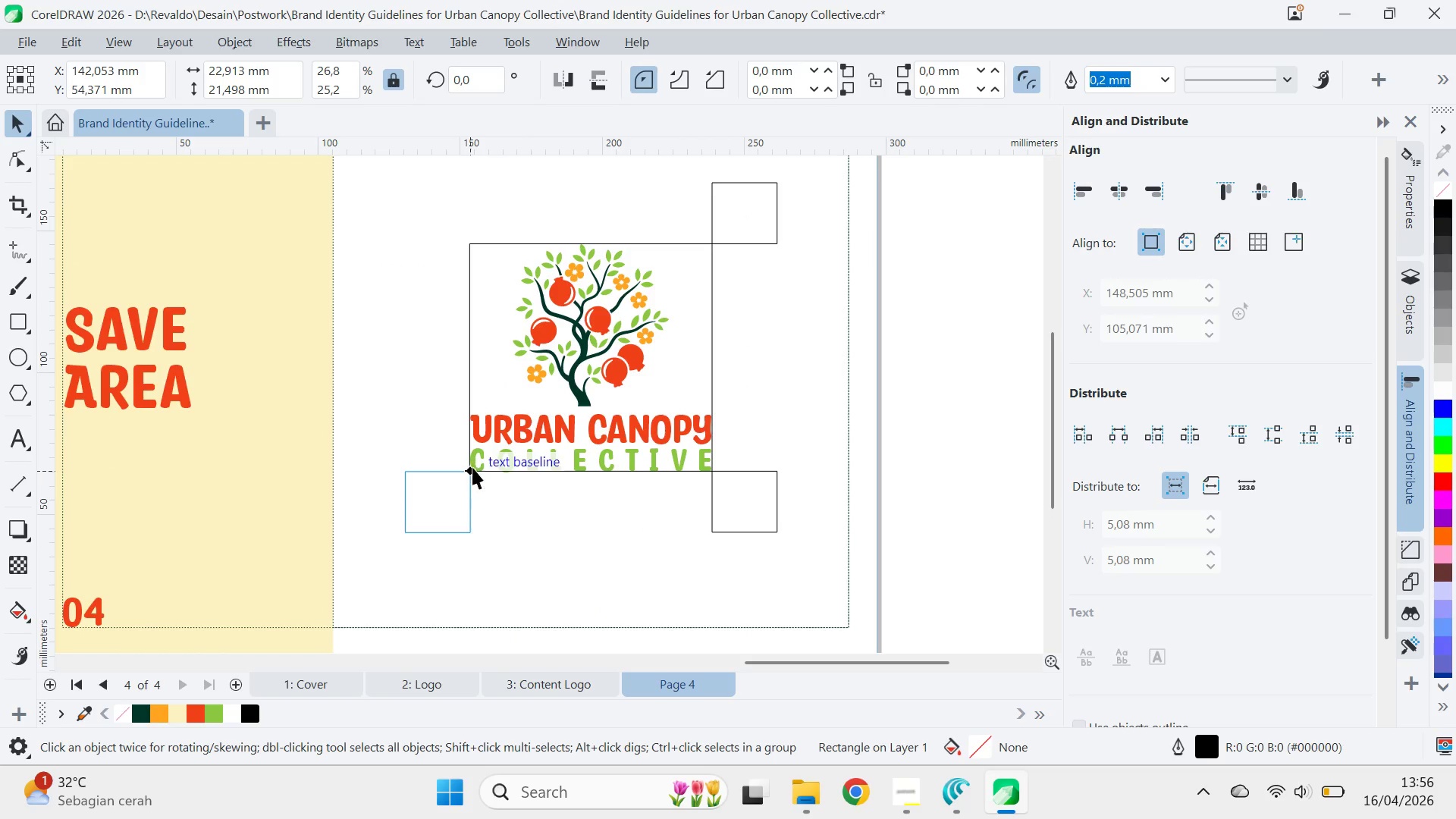 
key(Shift+ShiftLeft)
 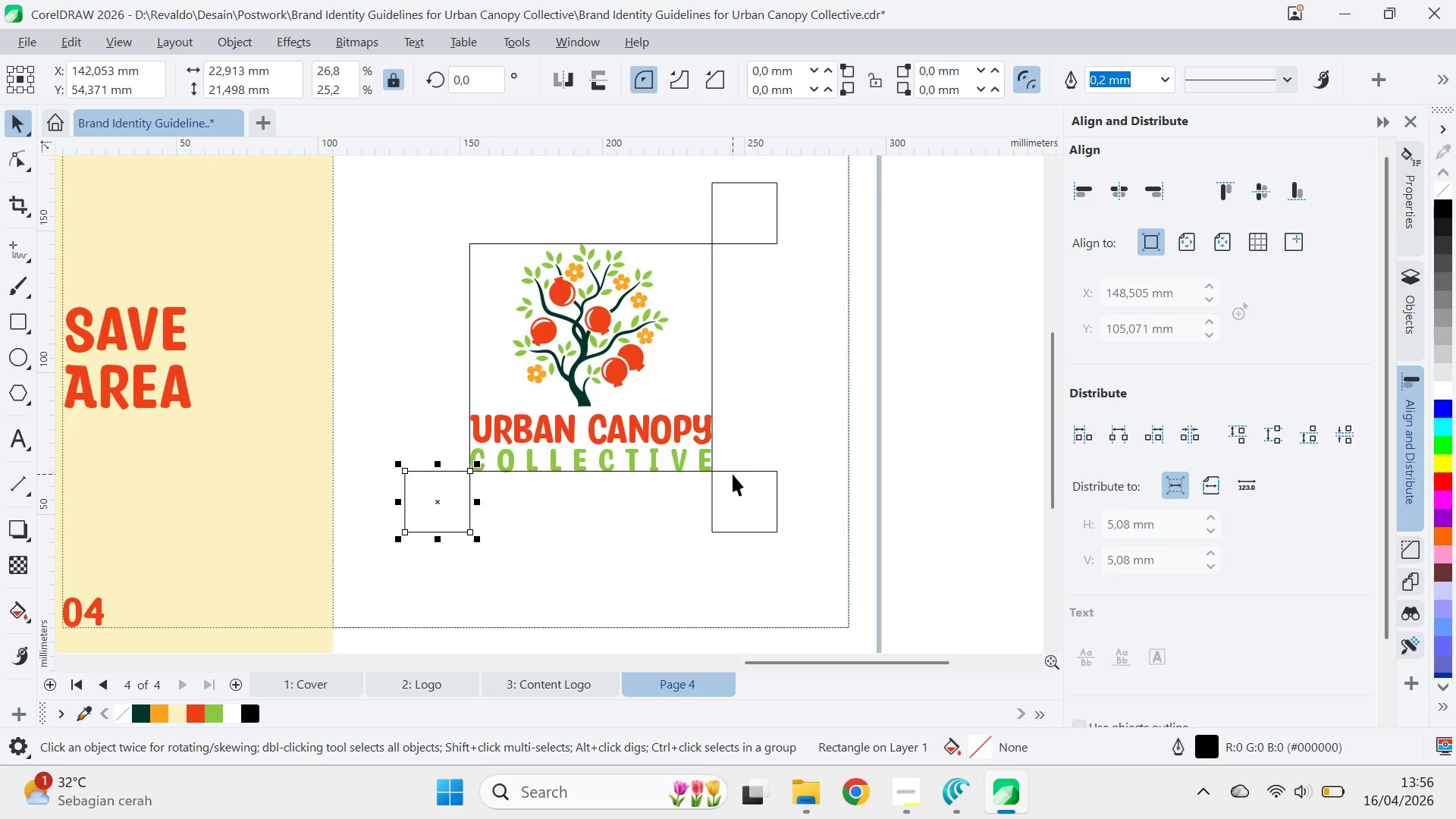 
left_click([734, 474])
 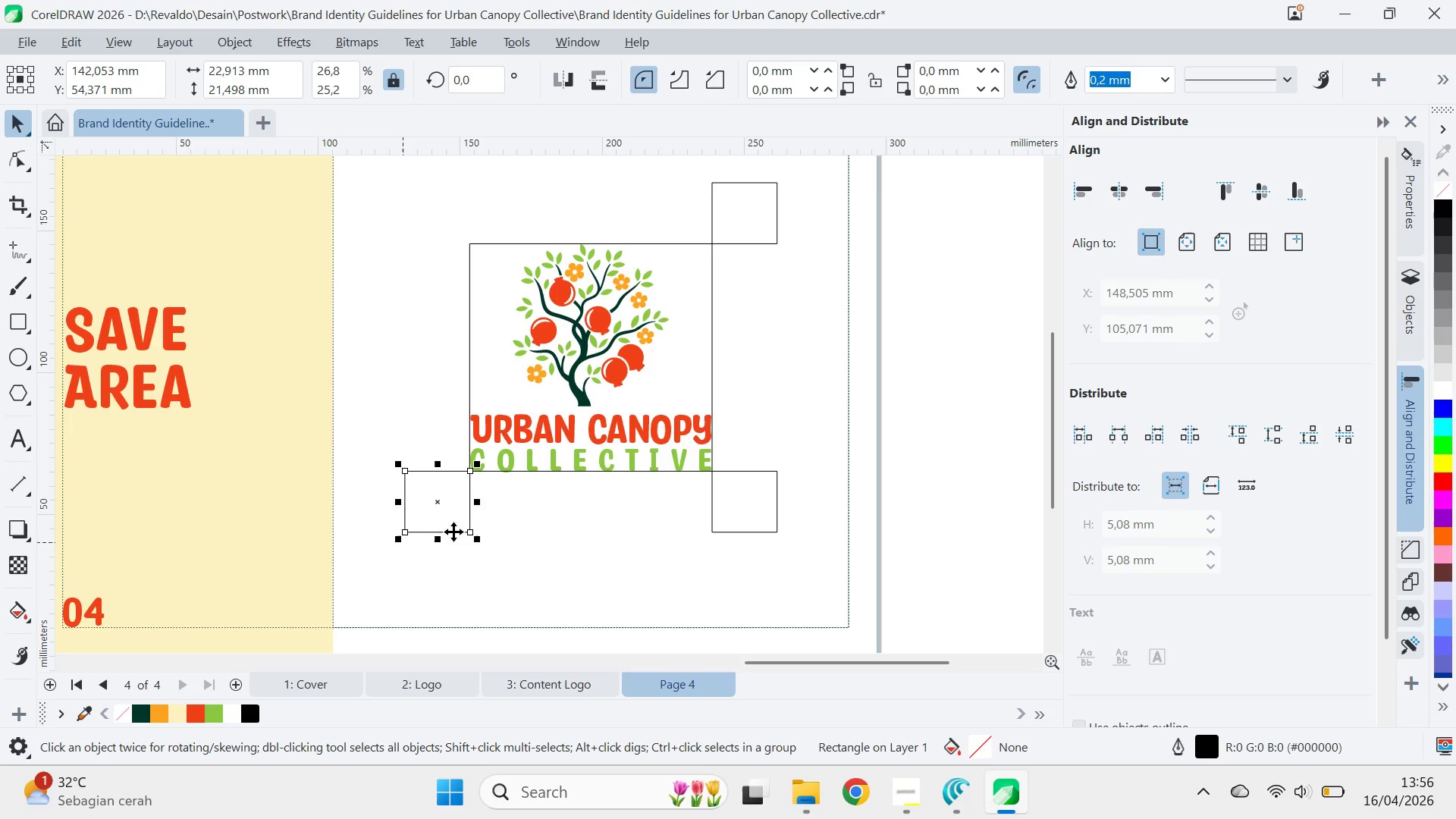 
left_click_drag(start_coordinate=[477, 462], to_coordinate=[785, 177])
 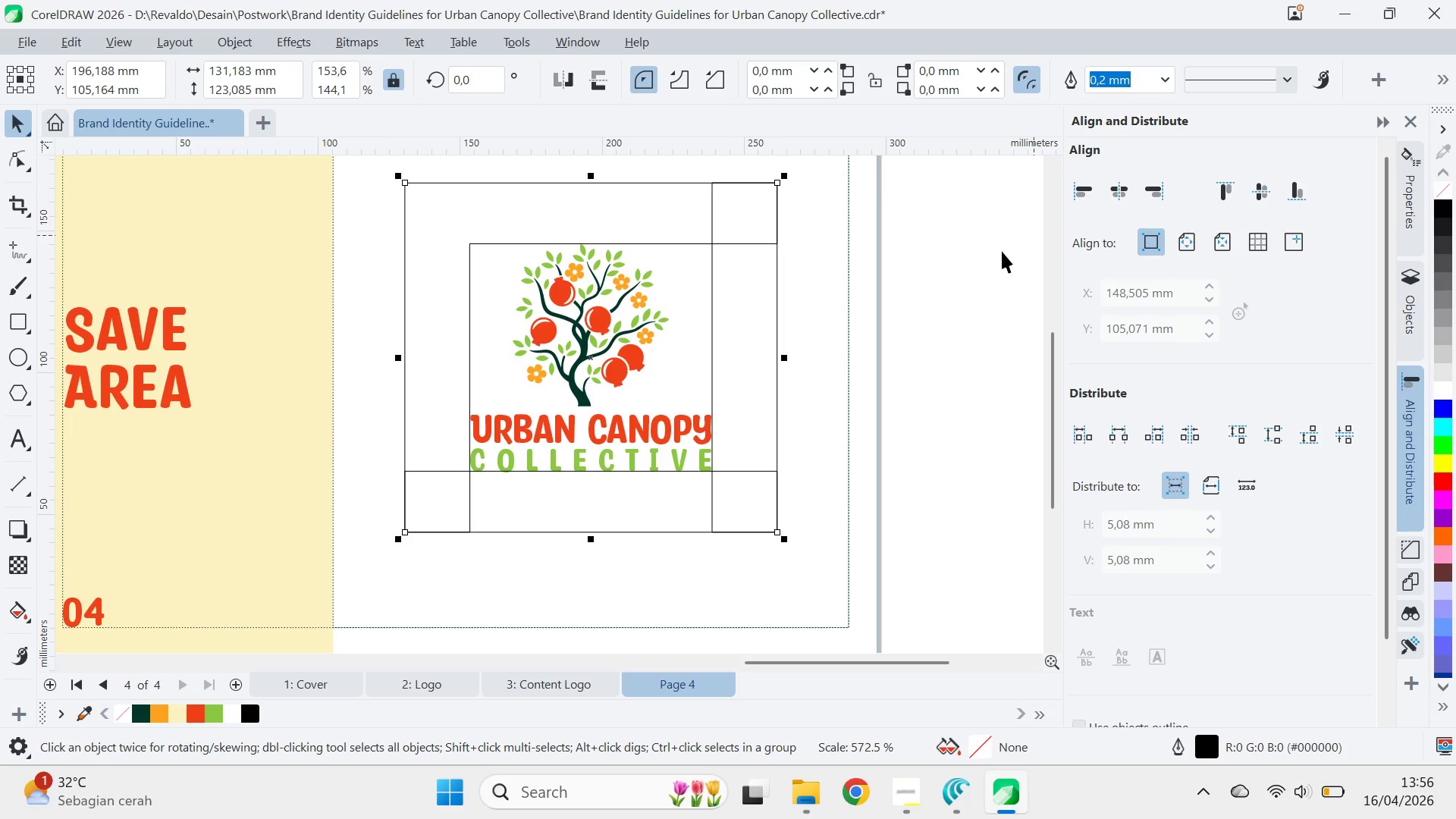 
left_click([1000, 251])
 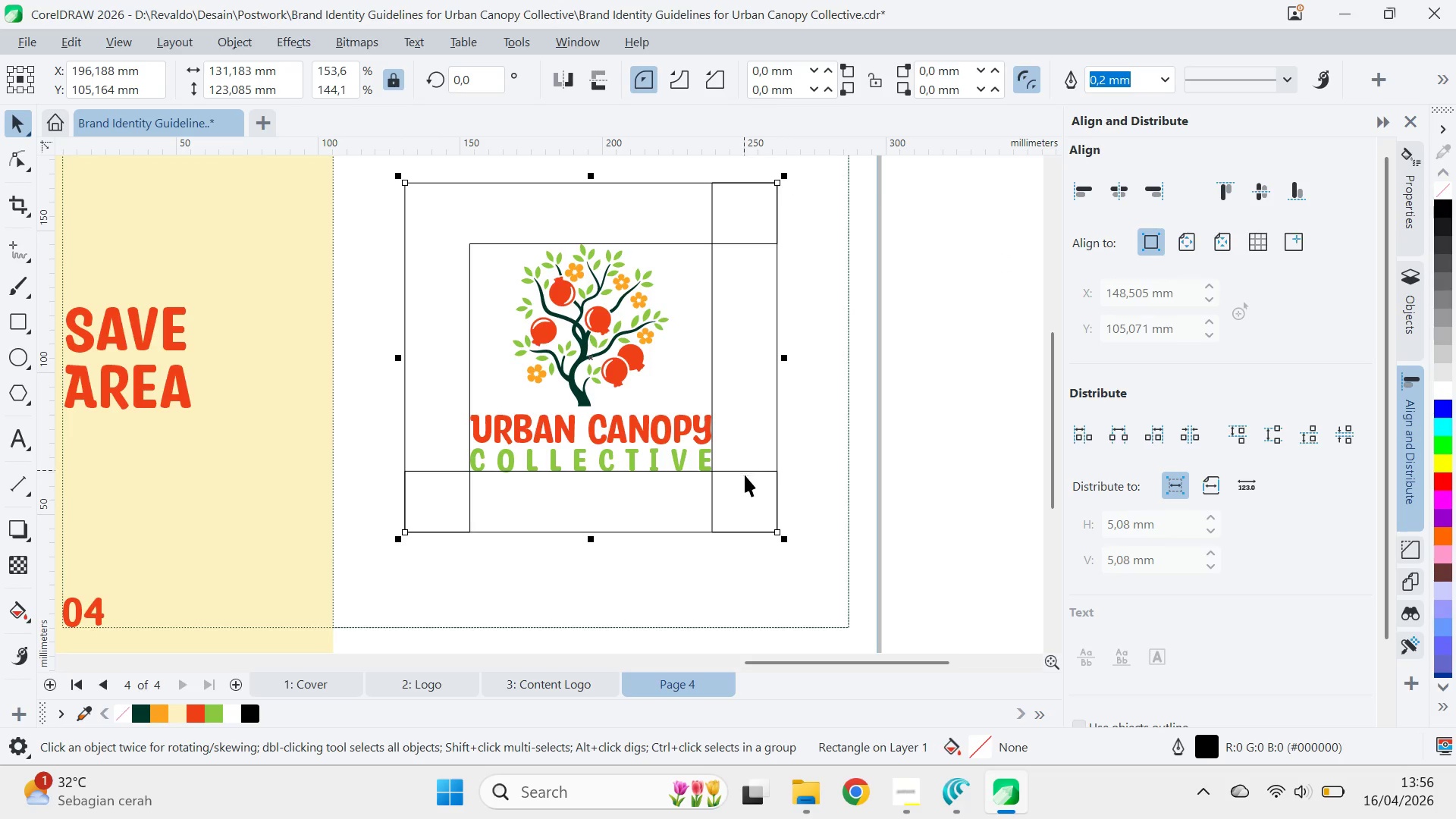 
key(Control+PageDown)
 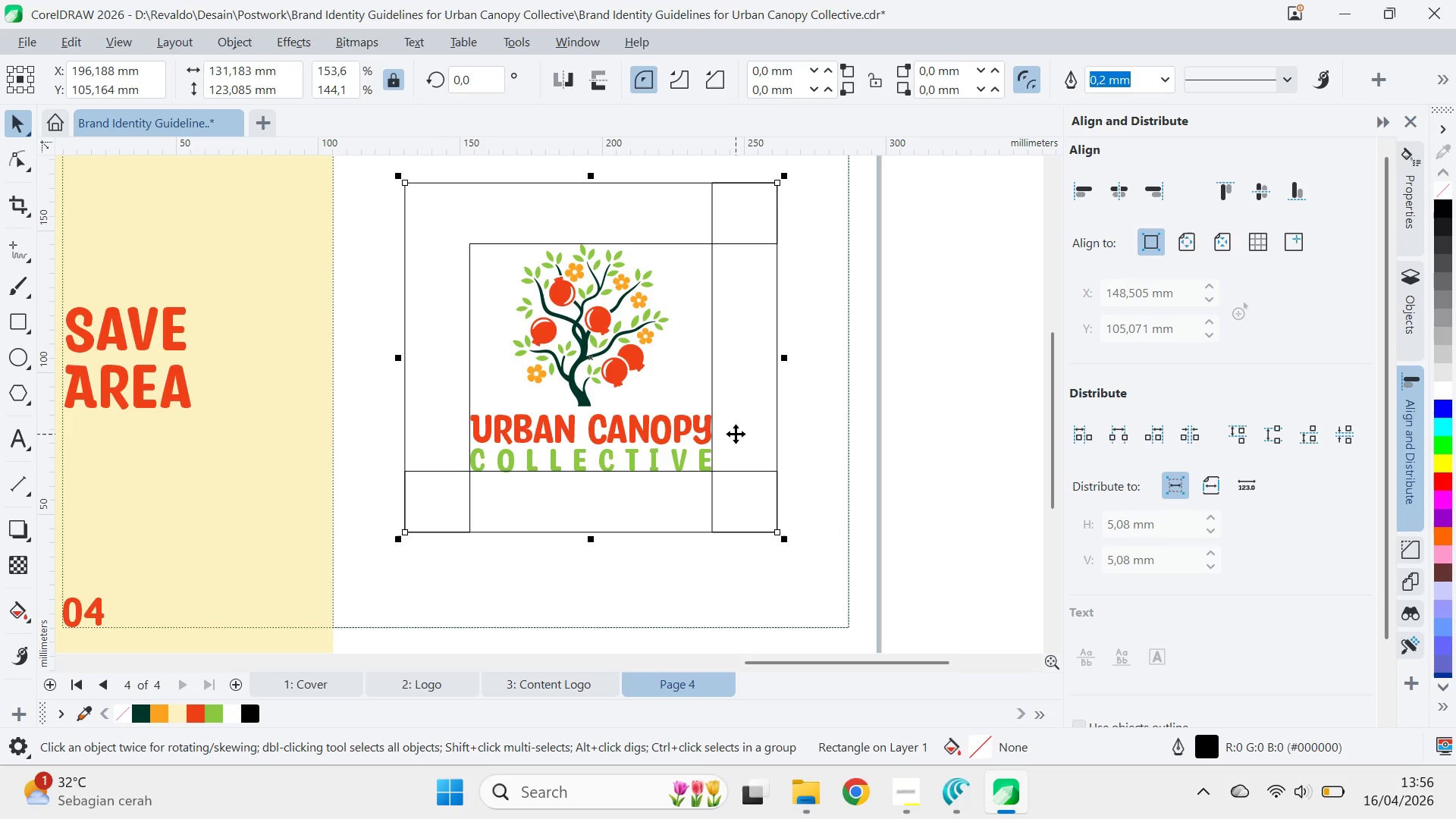 
key(Control+PageDown)
 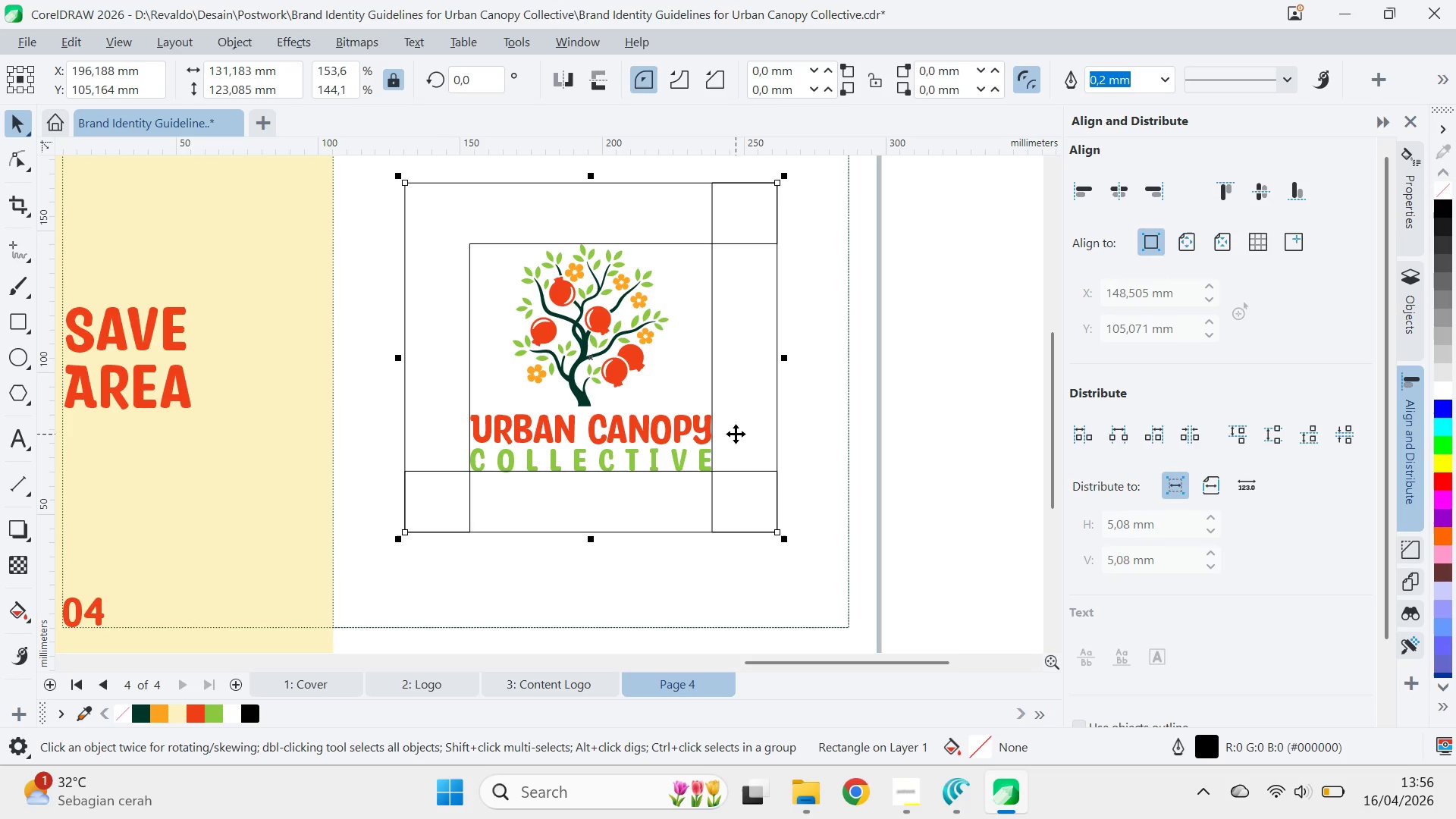 
key(Control+PageDown)
 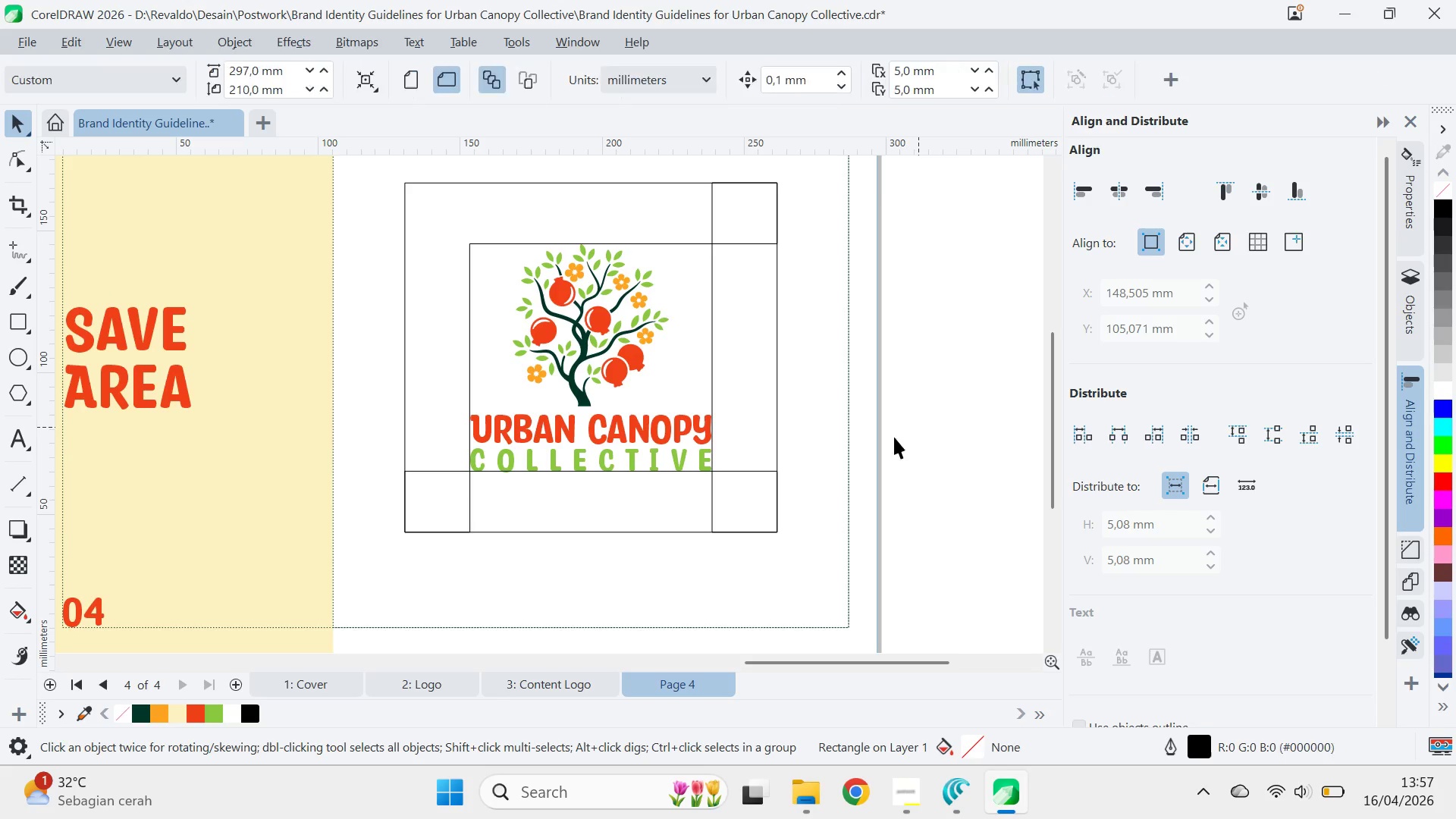 
double_click([753, 479])
 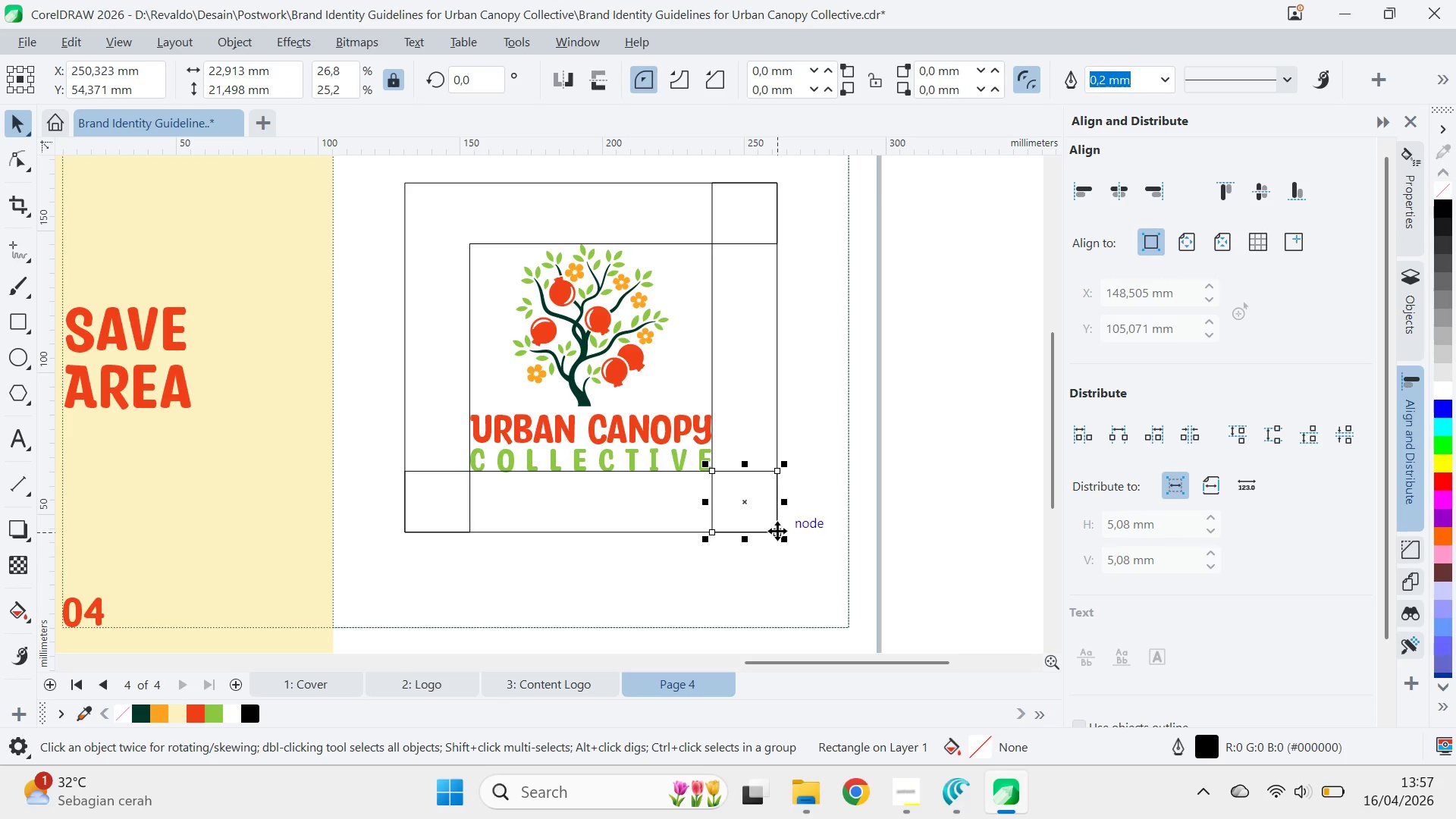 
left_click_drag(start_coordinate=[778, 529], to_coordinate=[469, 243])
 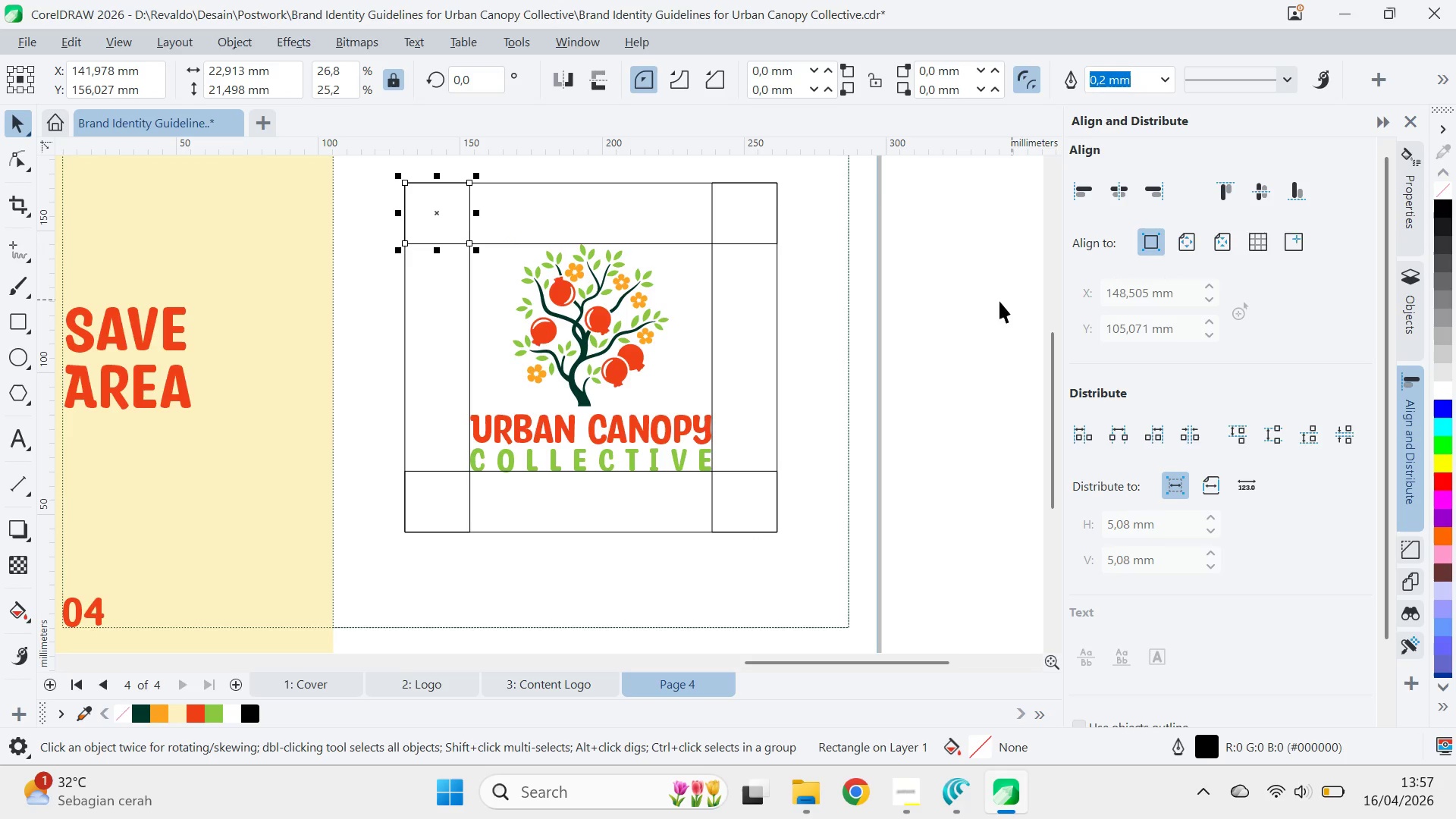 
key(Alt+AltLeft)
 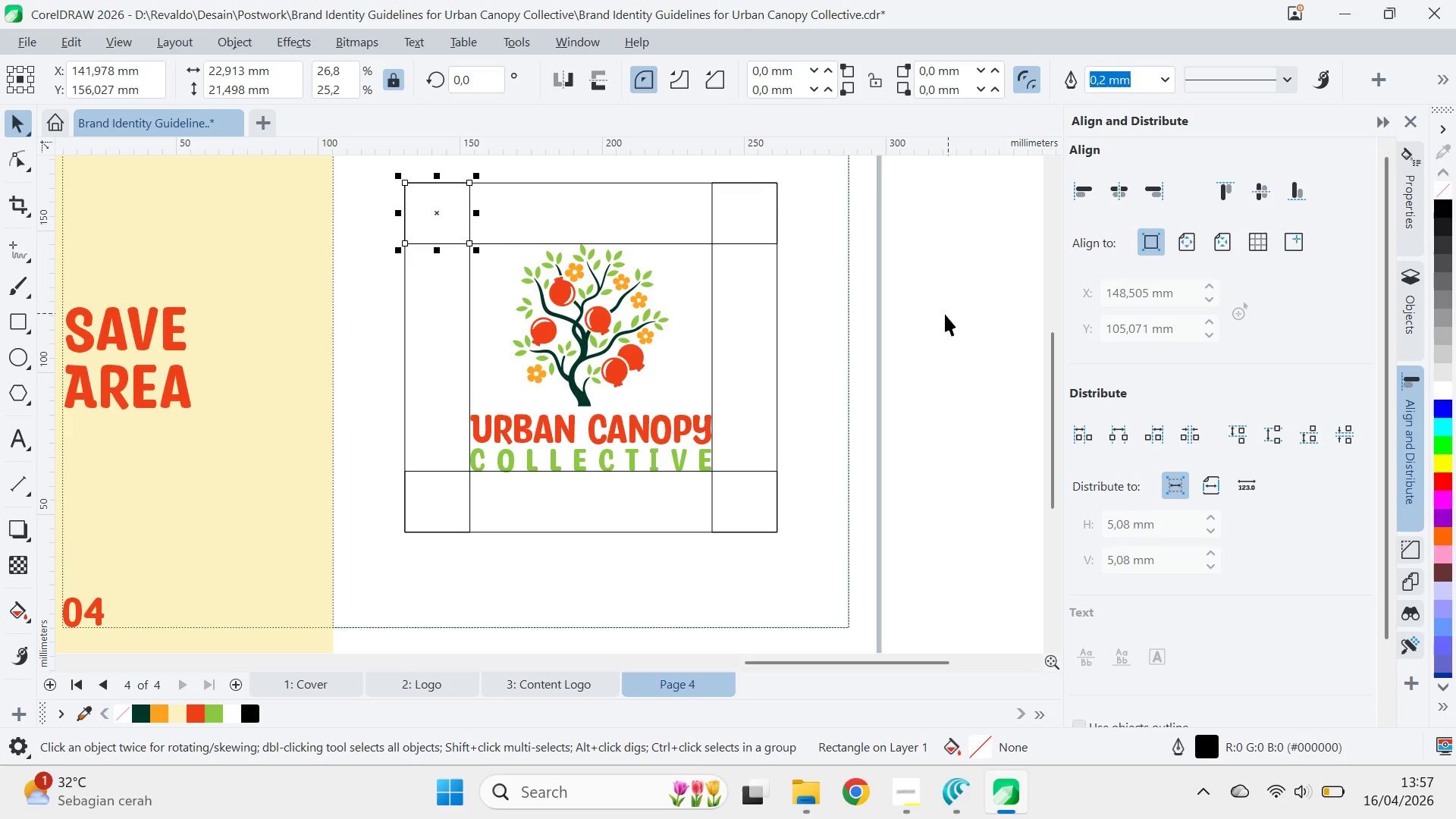 
key(Alt+Tab)
 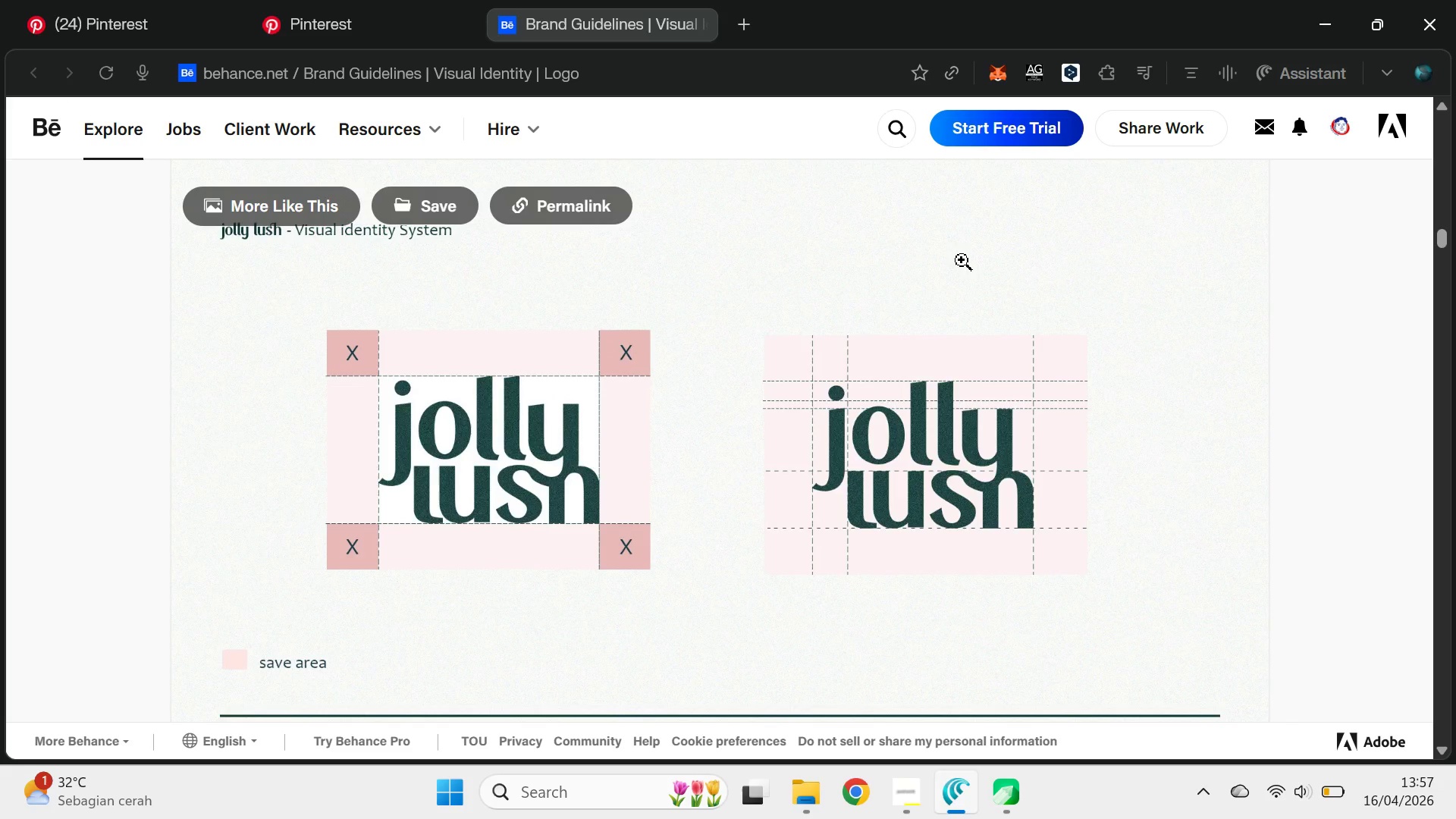 
key(Alt+AltLeft)
 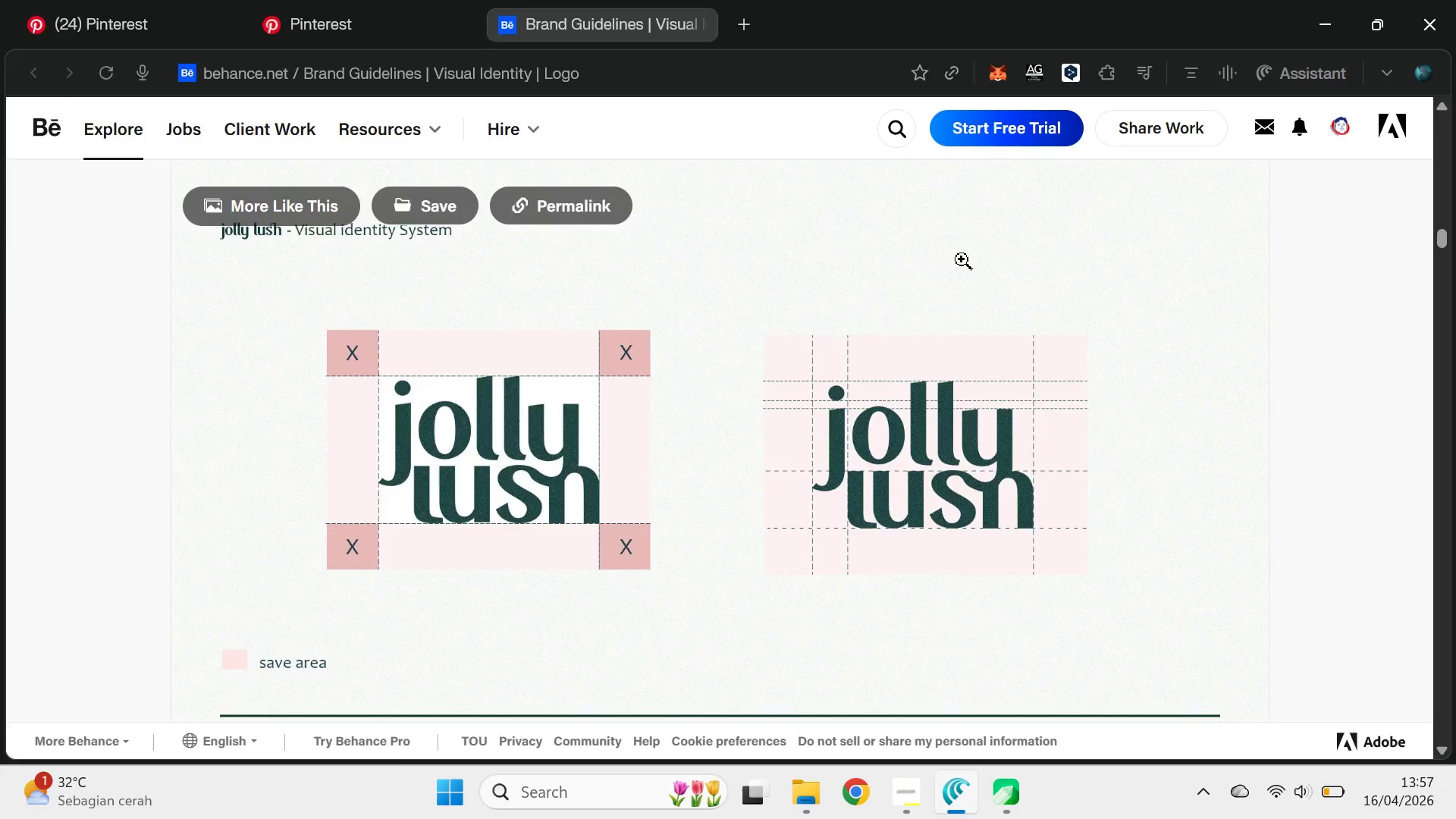 
key(Alt+Tab)
 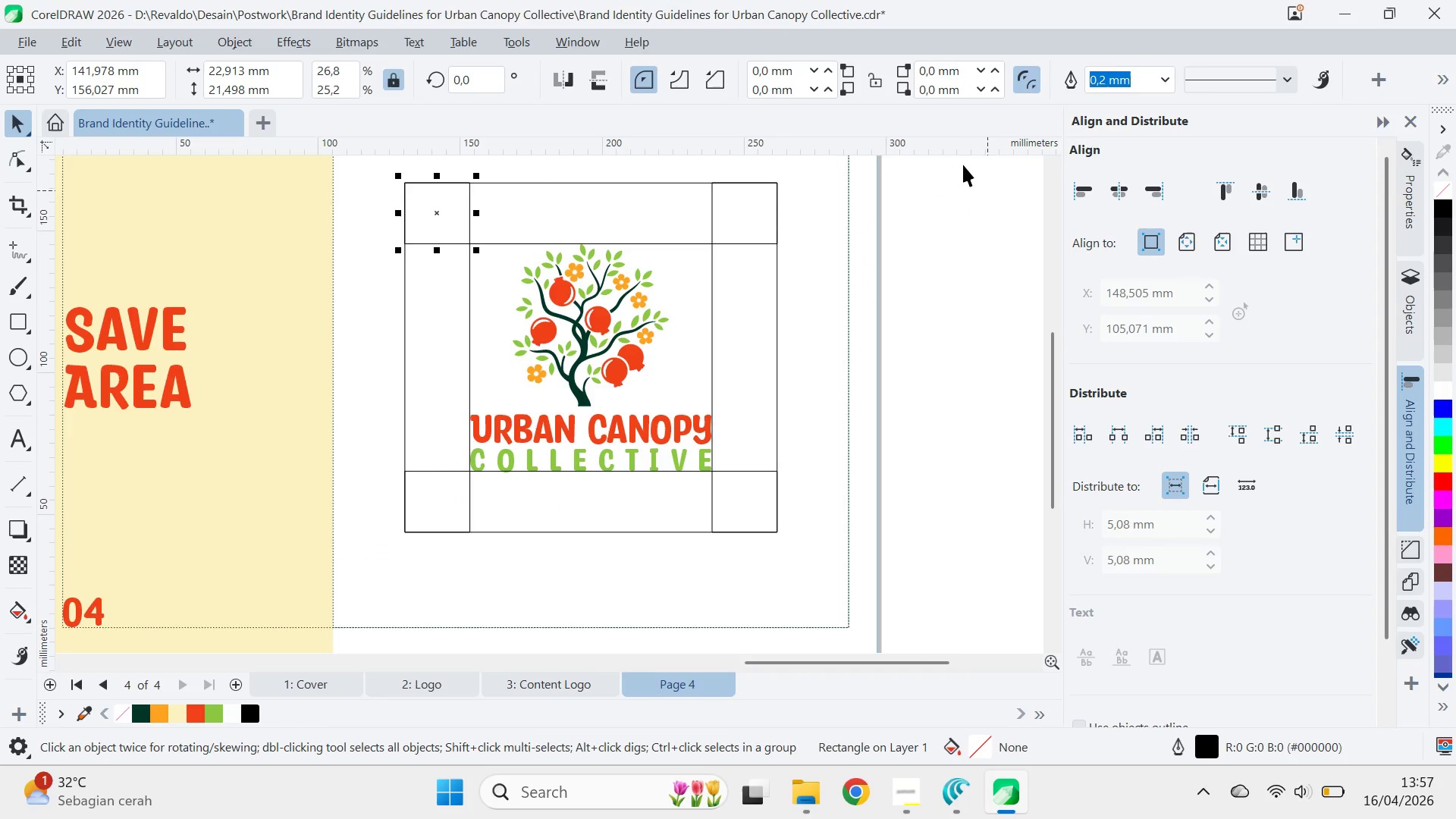 
left_click_drag(start_coordinate=[956, 162], to_coordinate=[380, 274])
 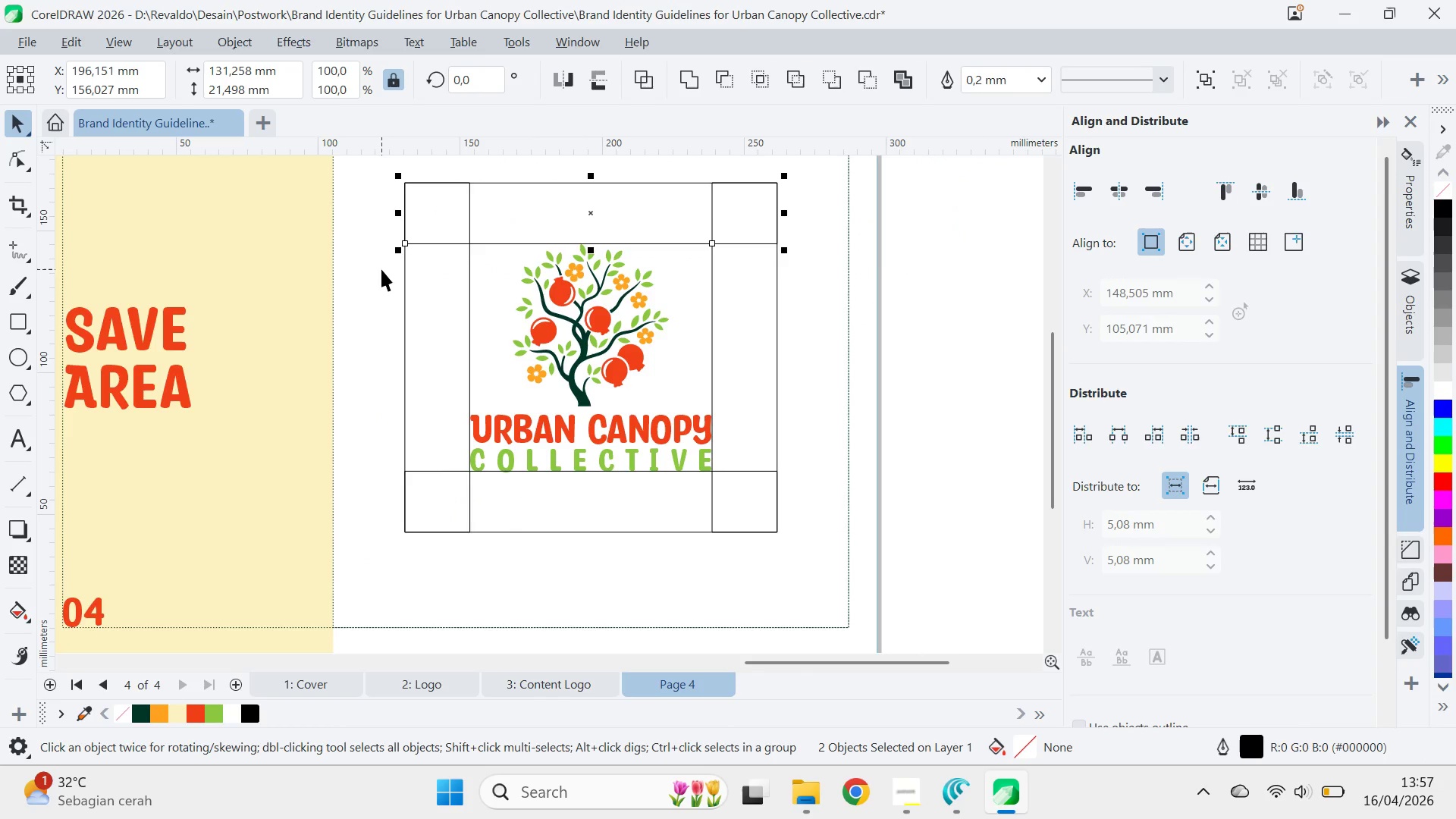 
key(Delete)
 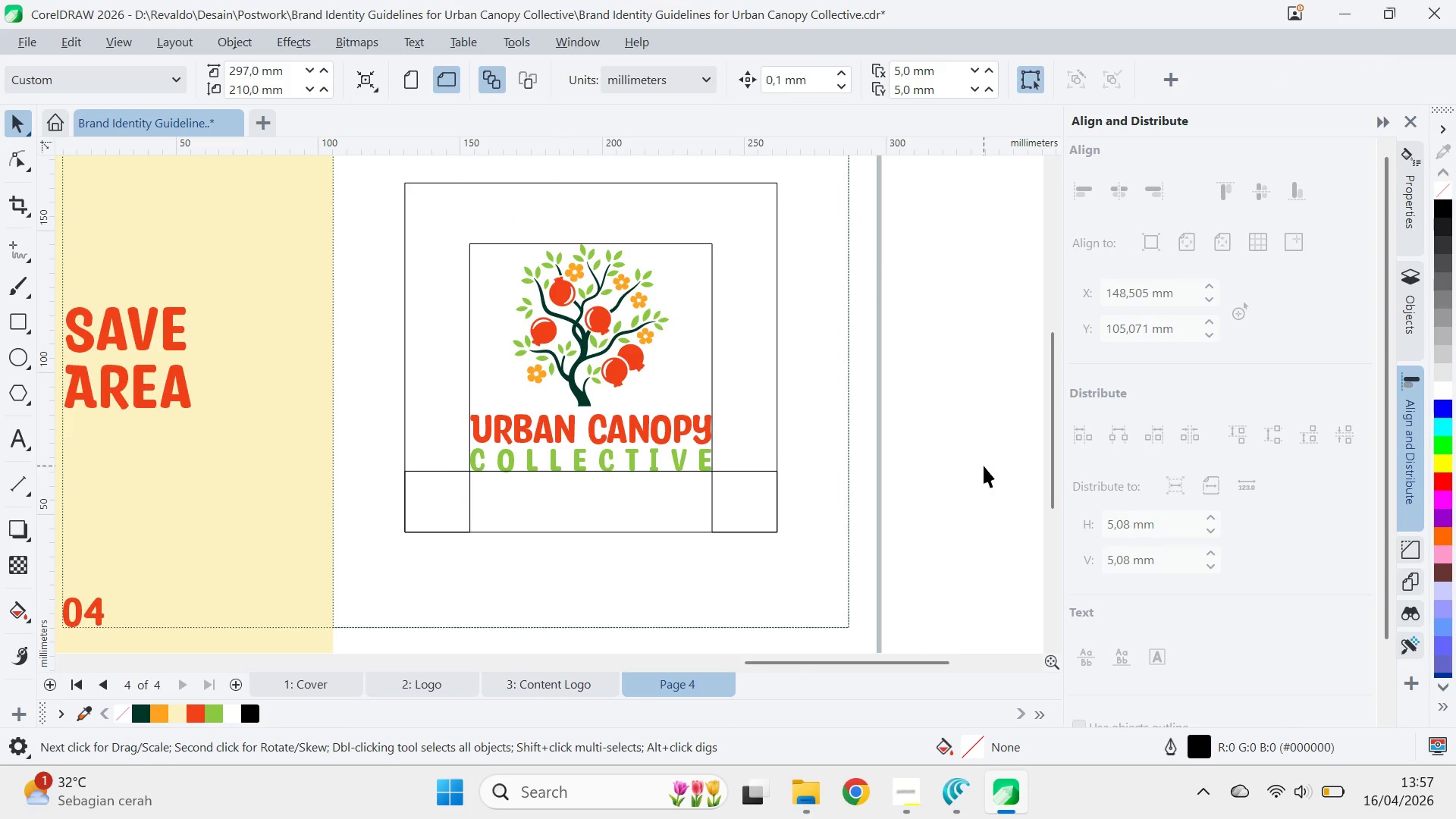 
left_click_drag(start_coordinate=[982, 464], to_coordinate=[287, 590])
 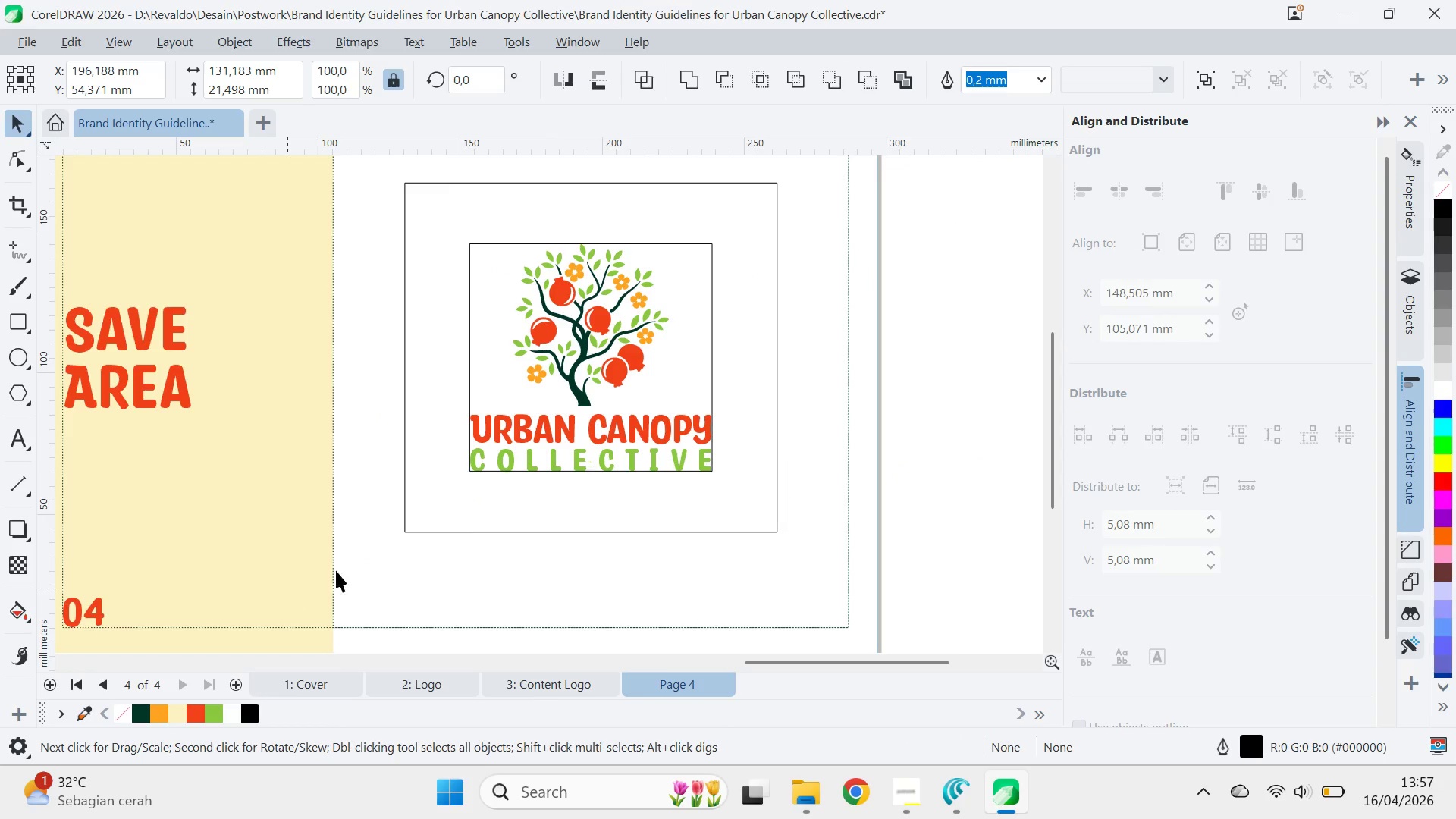 
key(Delete)
 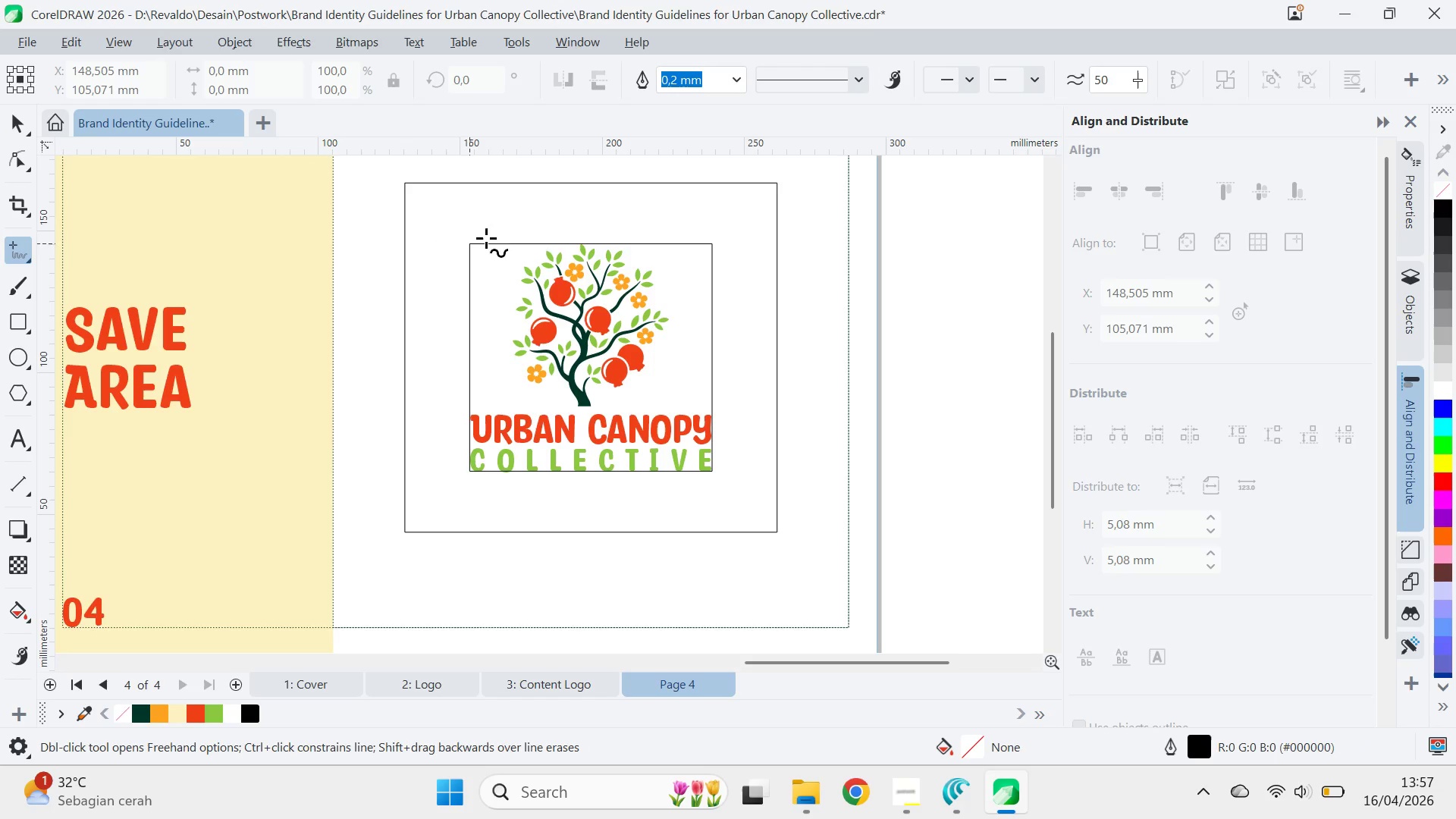 
hold_key(key=ShiftLeft, duration=1.53)
left_click([710, 246])
 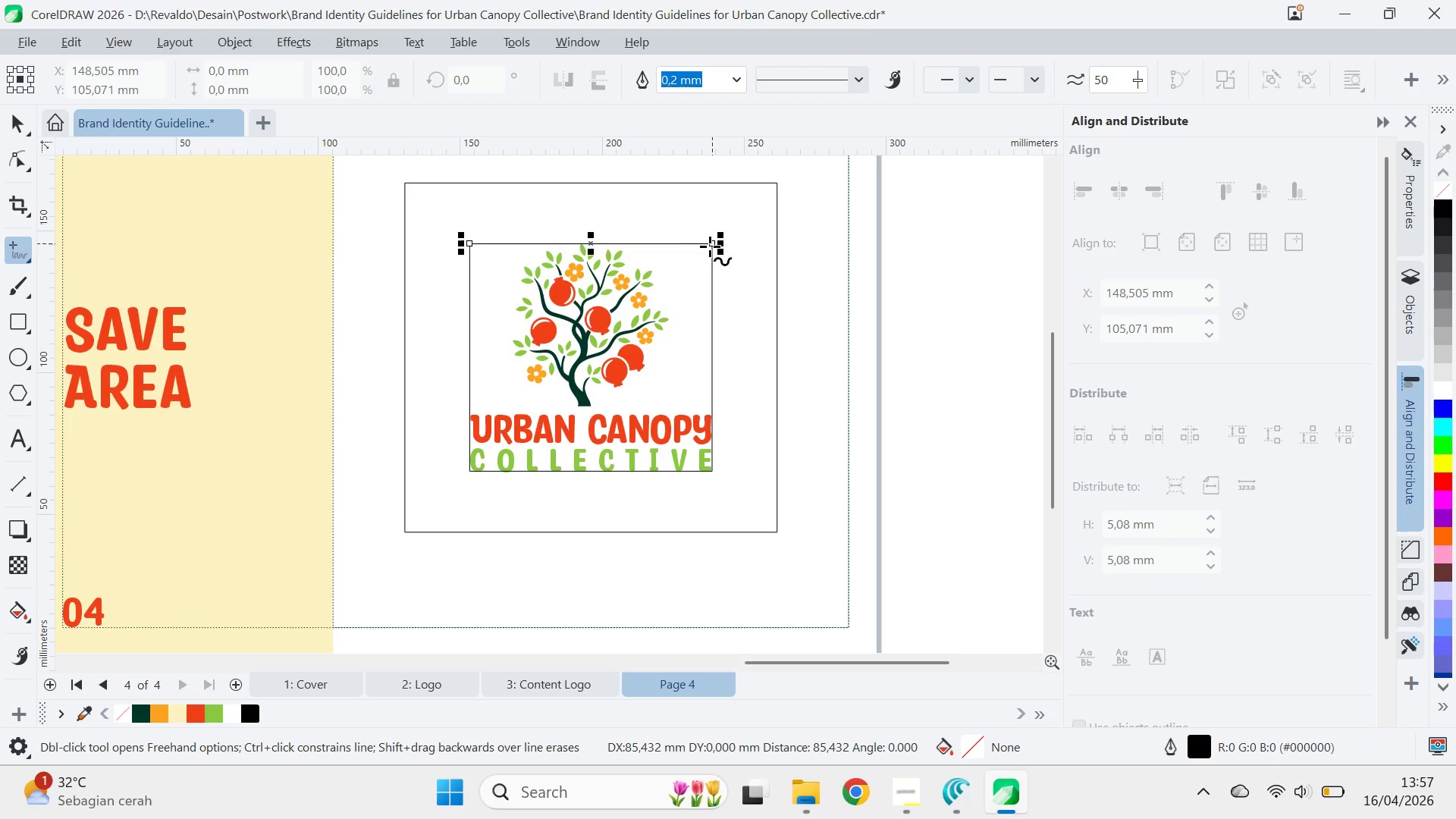 
key(Shift+ShiftLeft)
 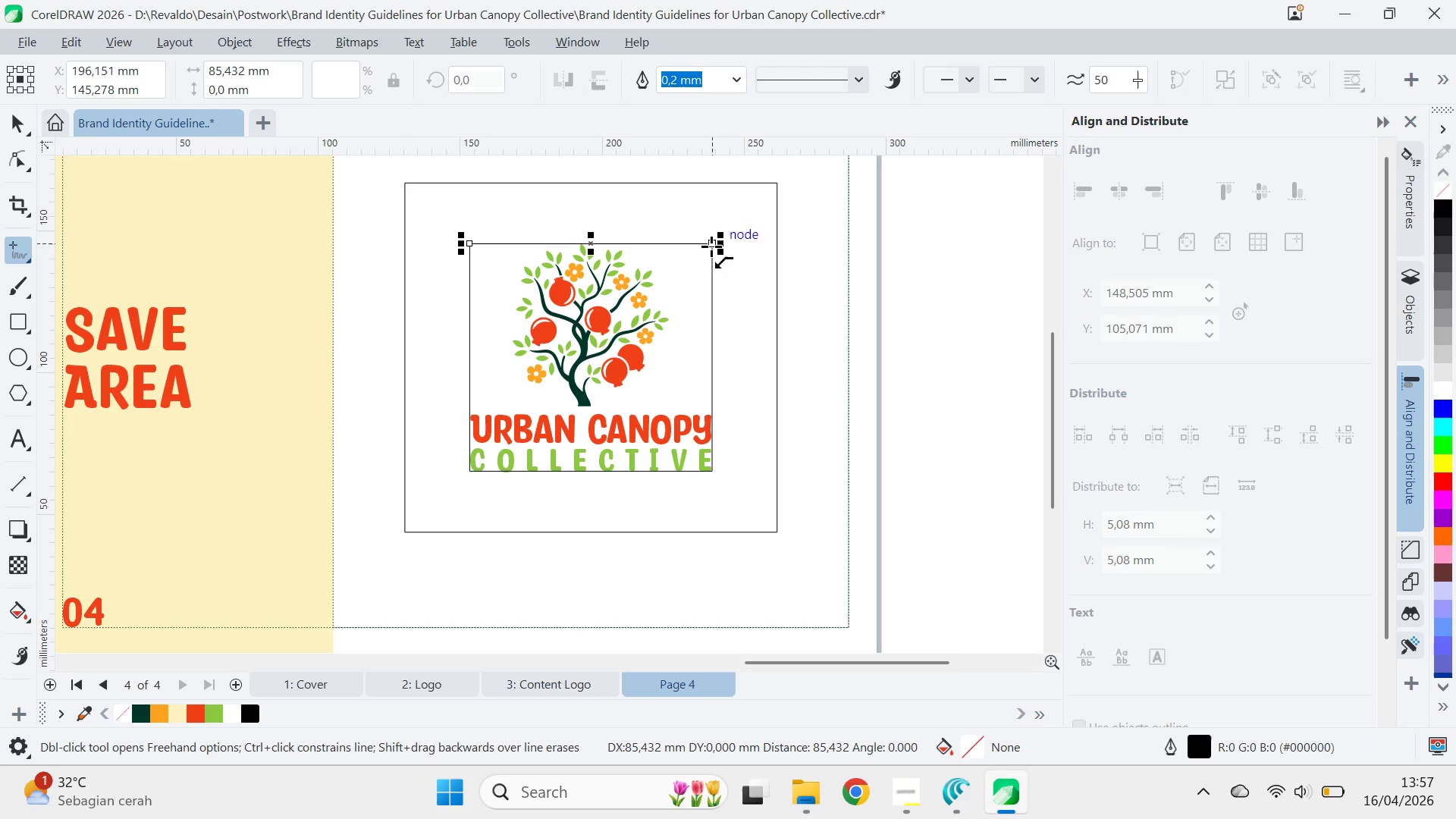 
key(Shift+ShiftLeft)
 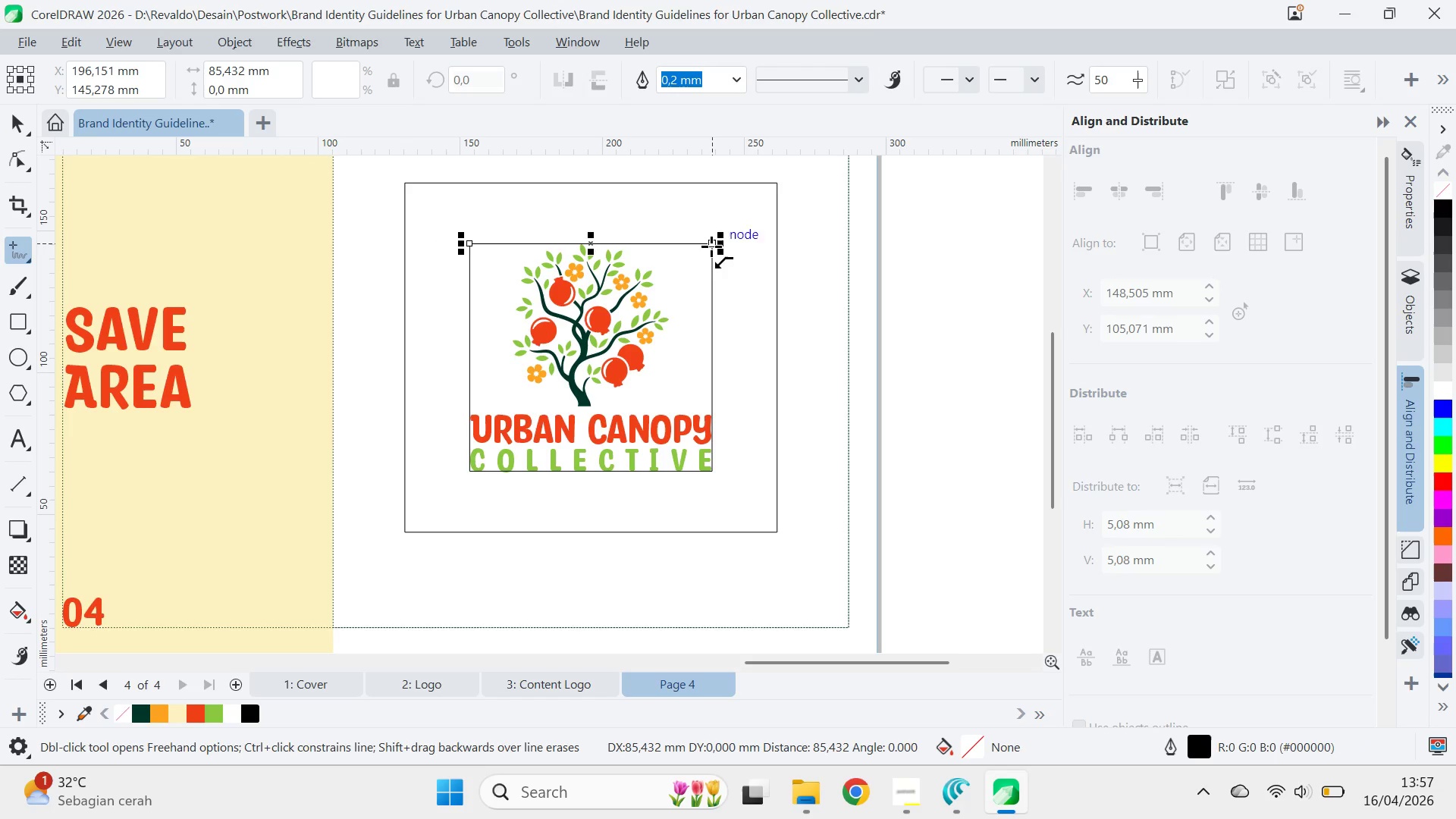 
key(Shift+ShiftLeft)
 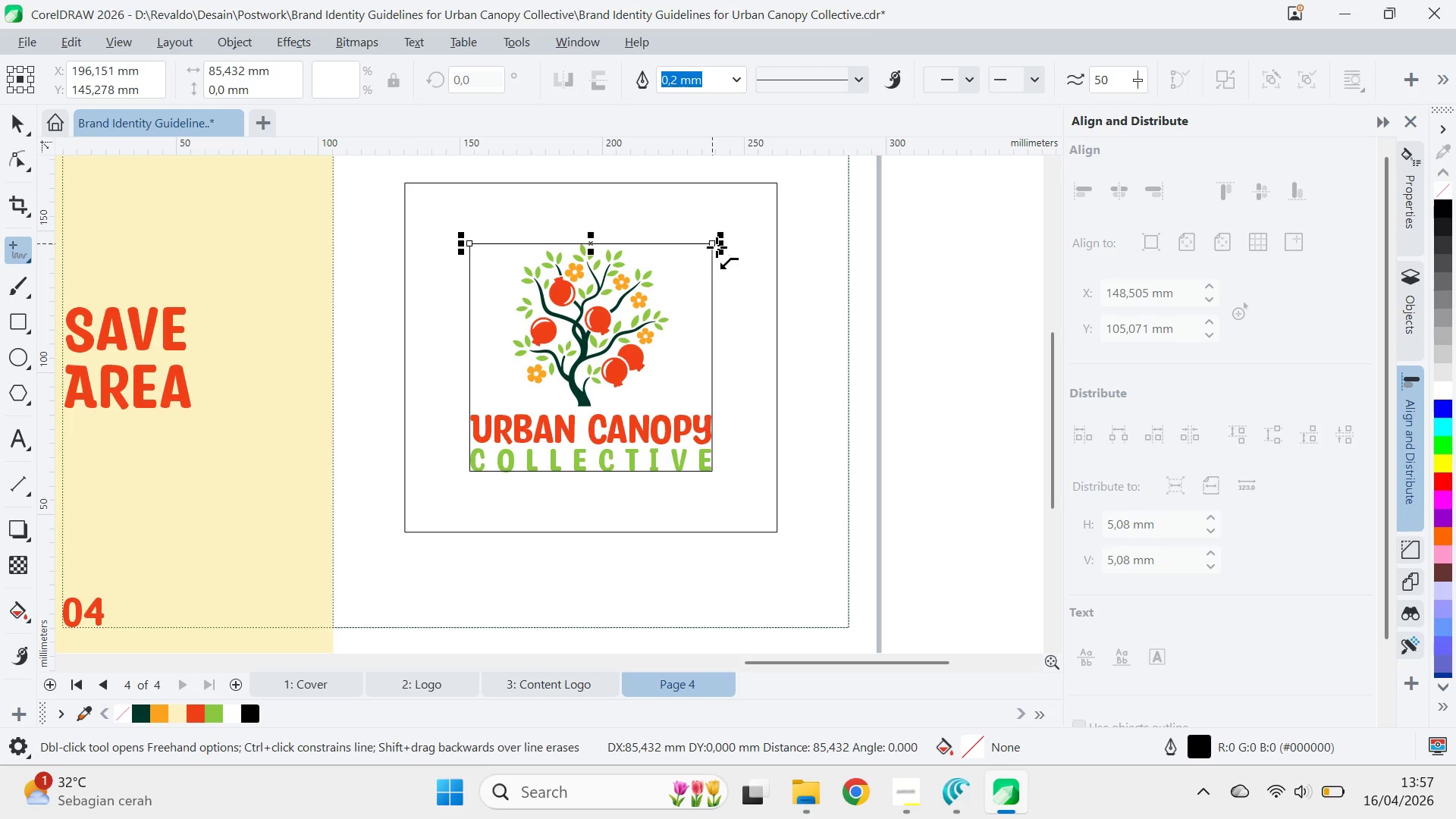 
hold_key(key=ShiftLeft, duration=1.51)
 